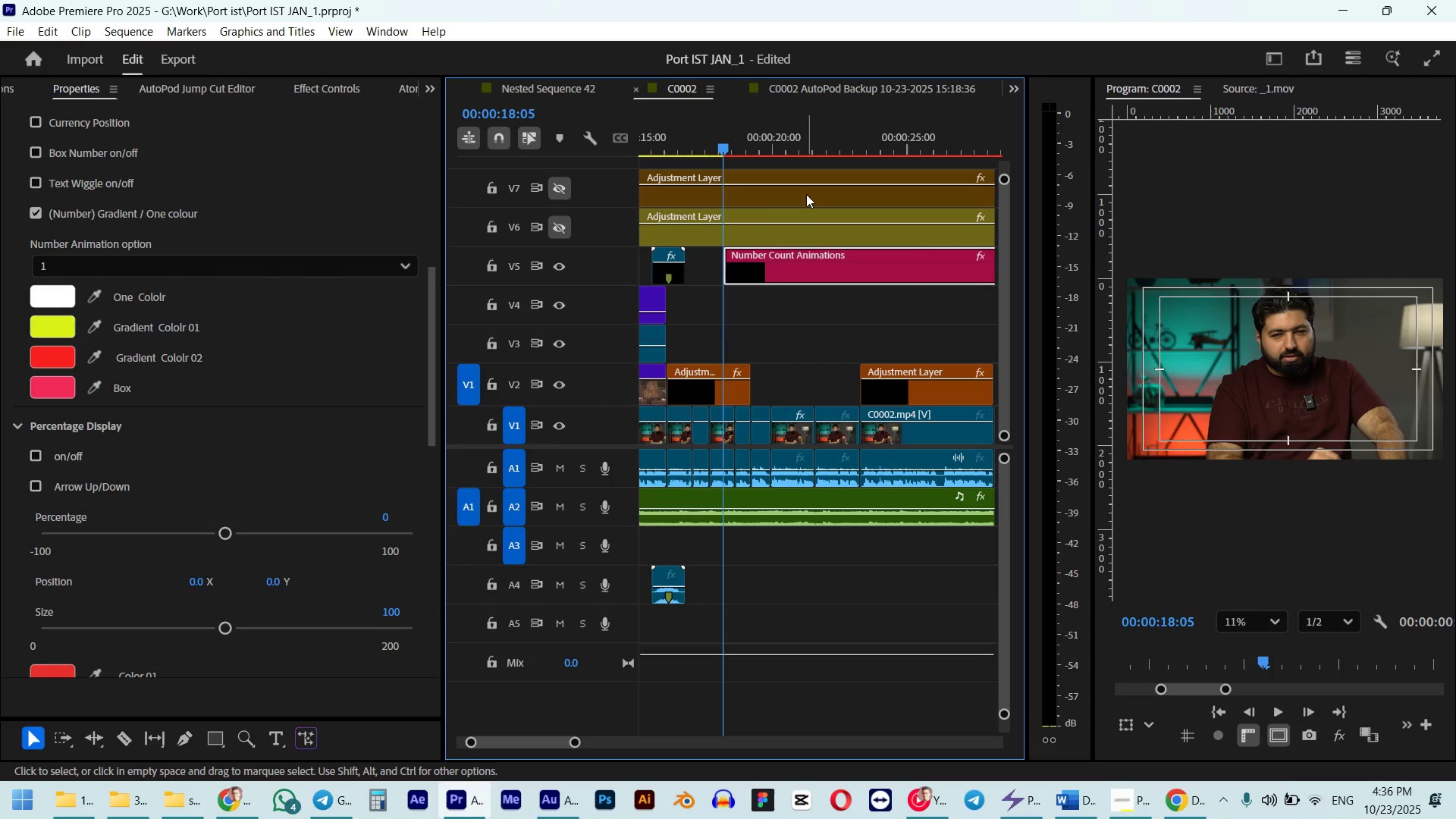 
left_click_drag(start_coordinate=[738, 154], to_coordinate=[750, 153])
 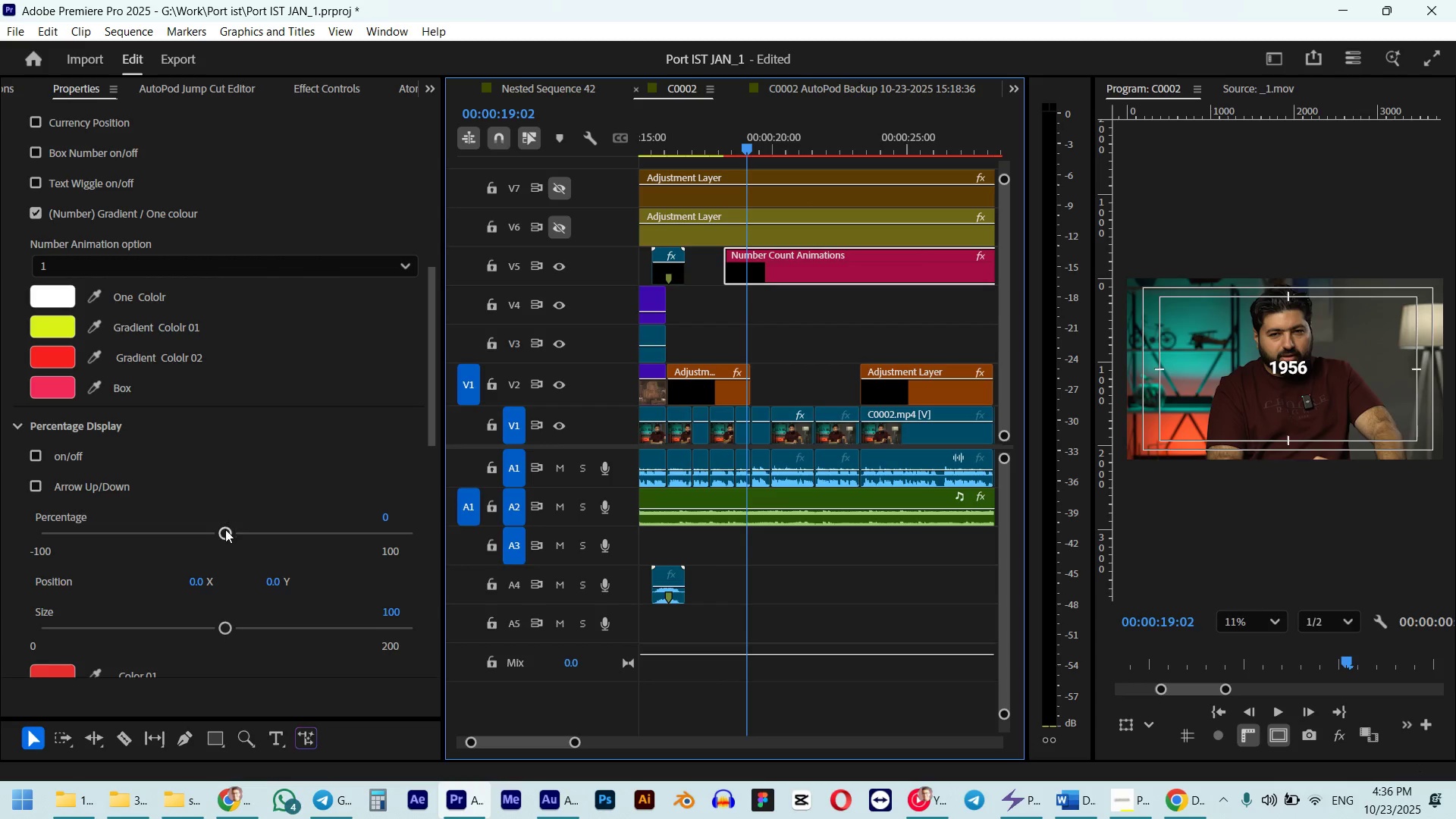 
left_click_drag(start_coordinate=[225, 529], to_coordinate=[264, 529])
 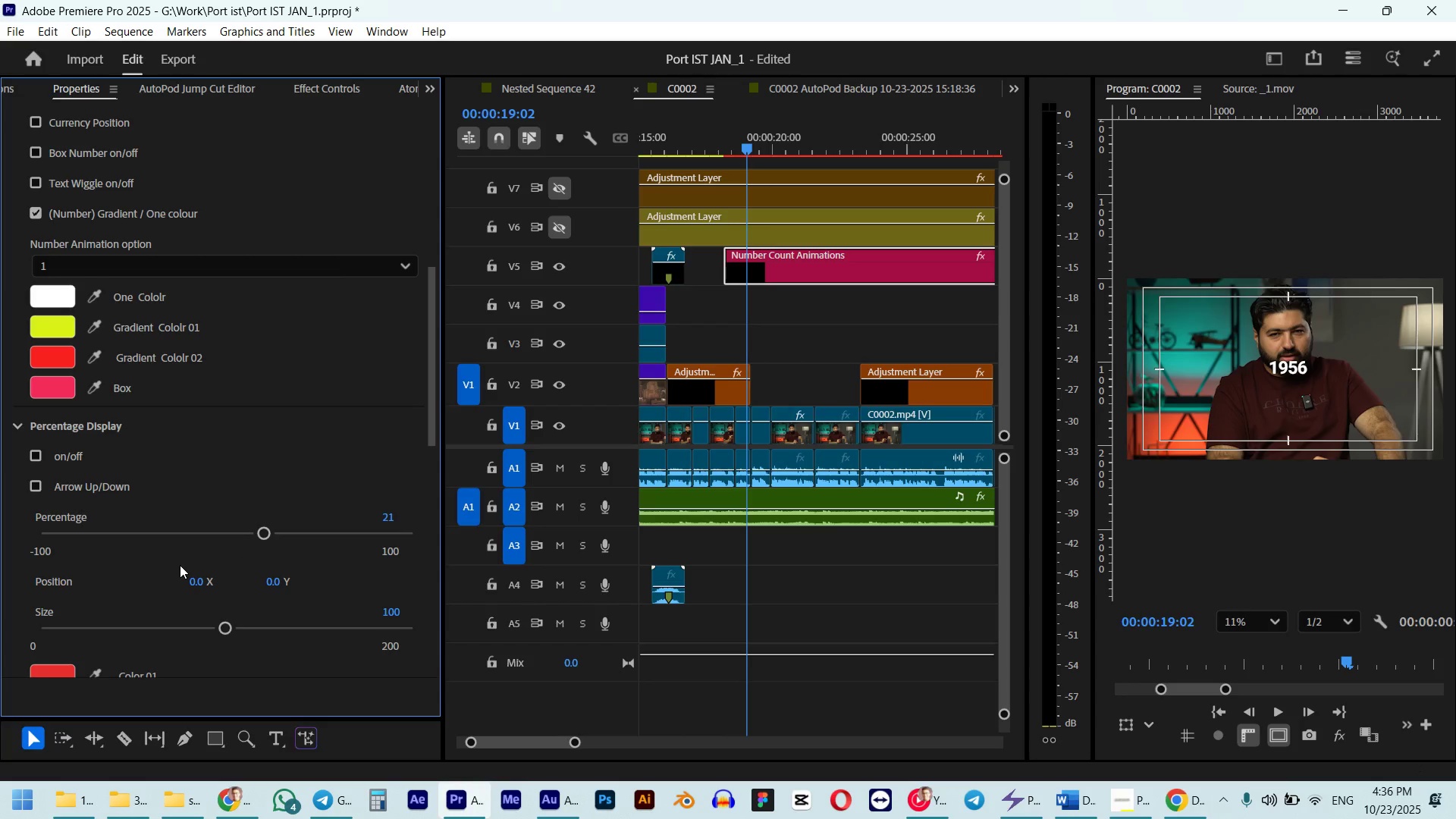 
key(Control+Z)
 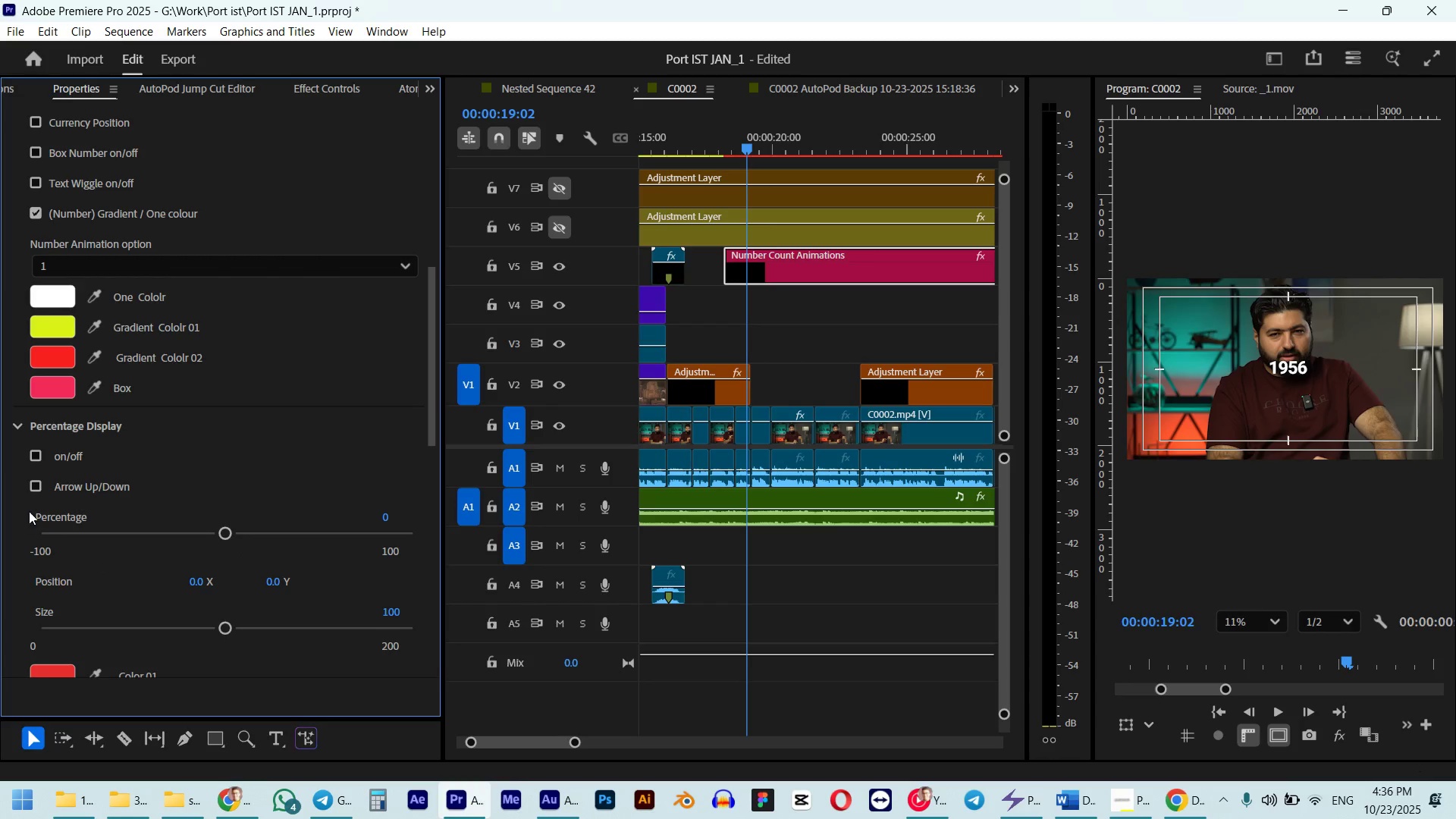 
left_click([33, 486])
 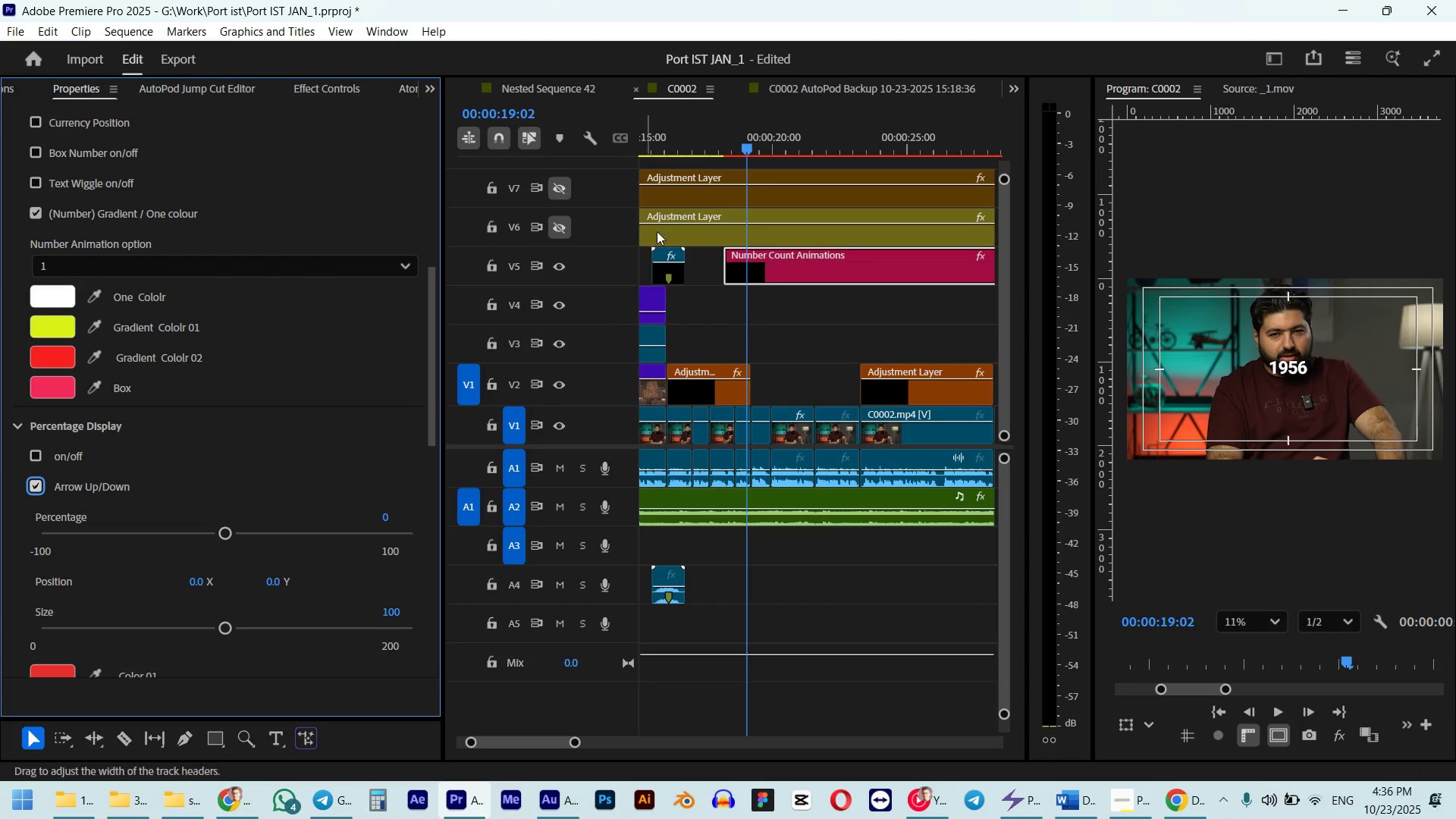 
left_click_drag(start_coordinate=[706, 131], to_coordinate=[728, 135])
 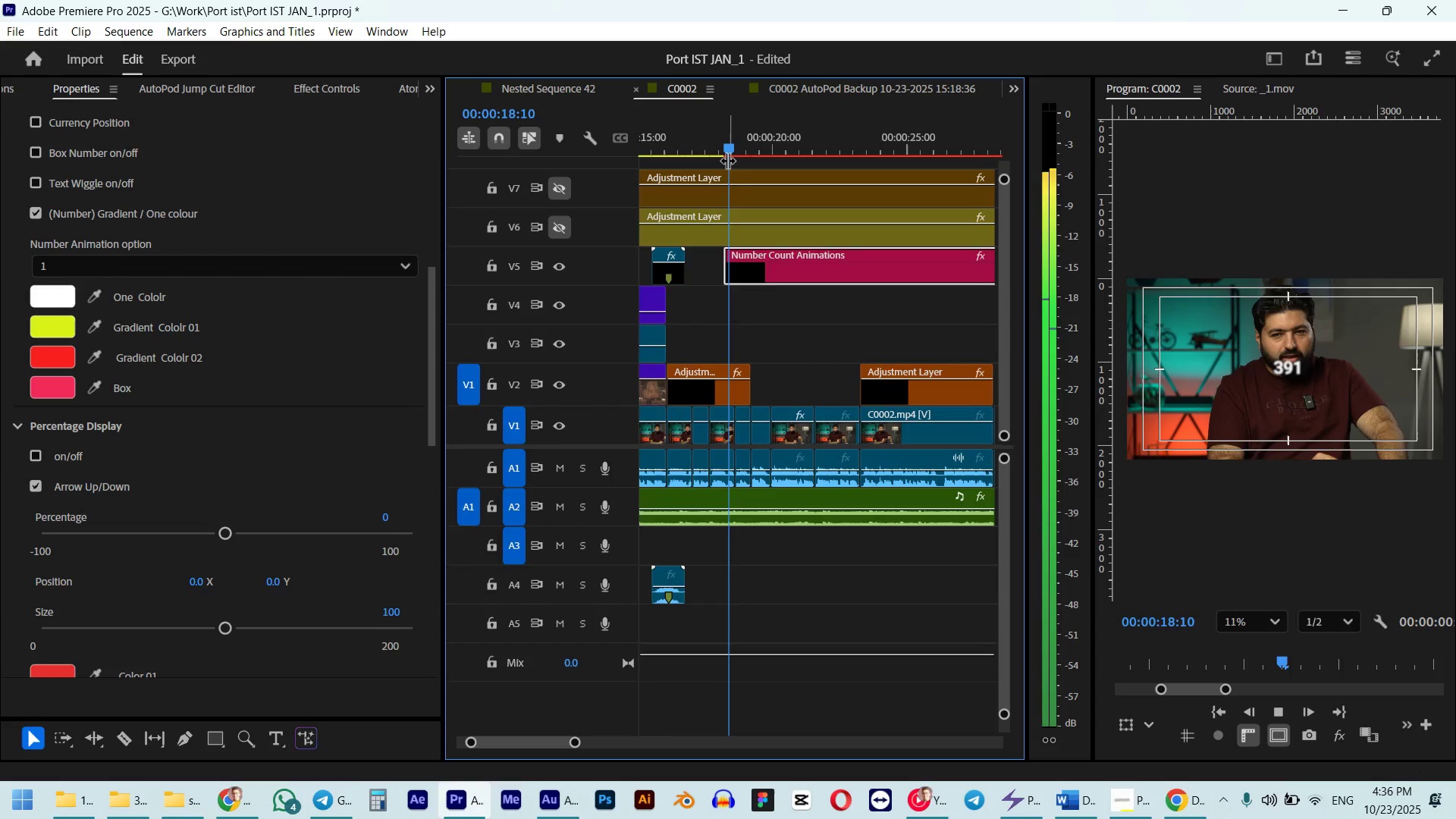 
hold_key(key=ShiftLeft, duration=0.38)
 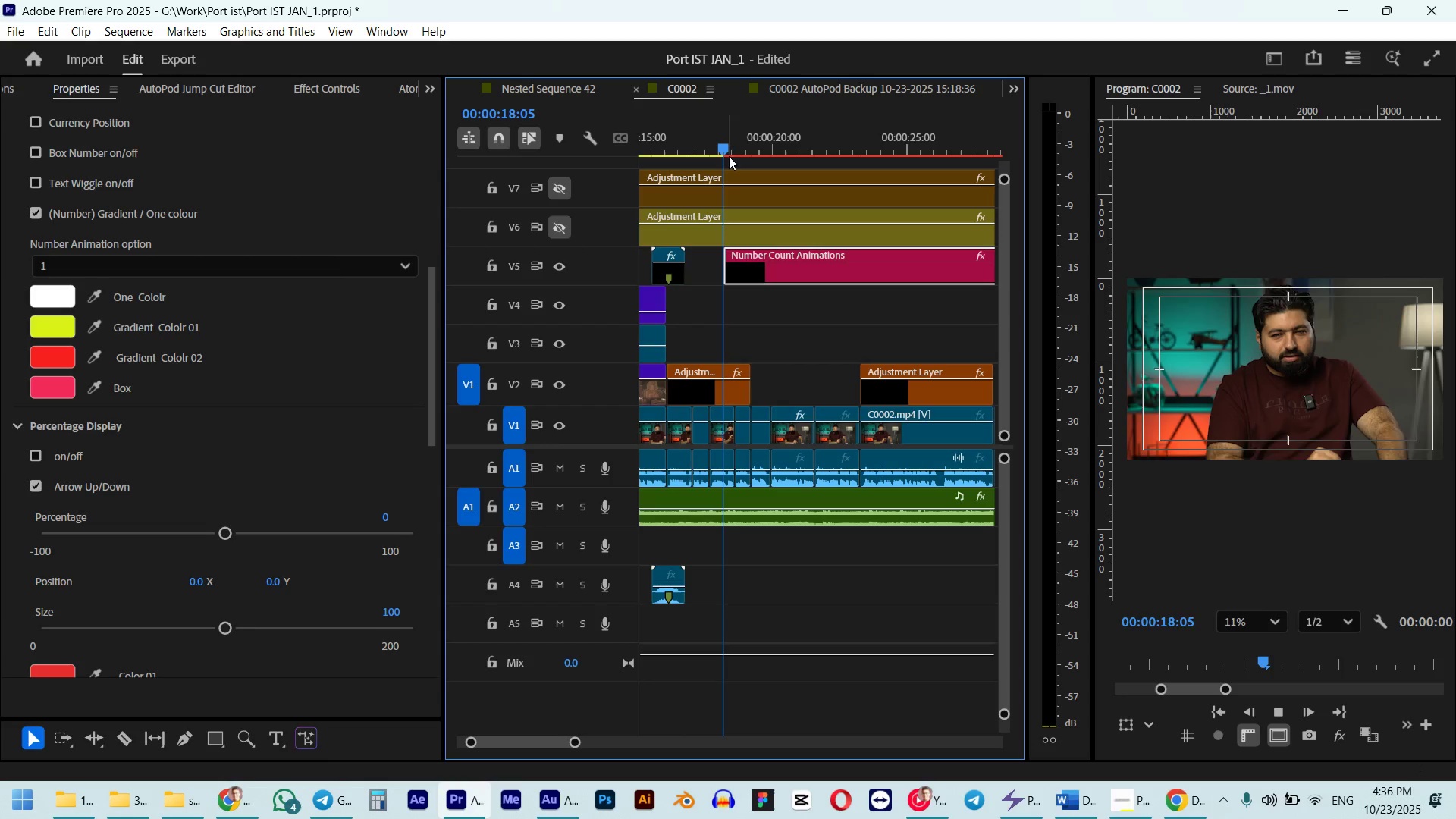 
key(Space)
 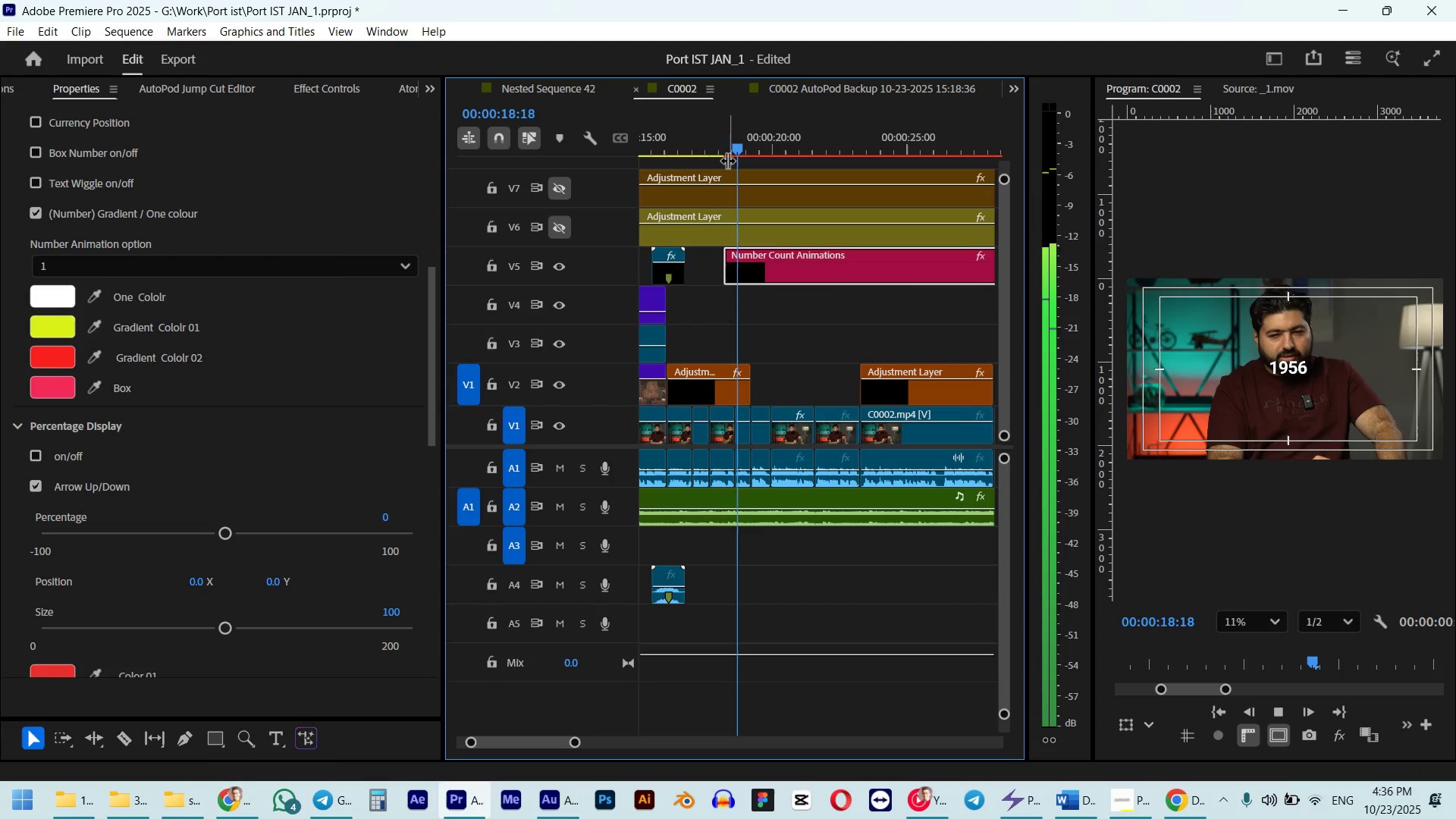 
key(Space)
 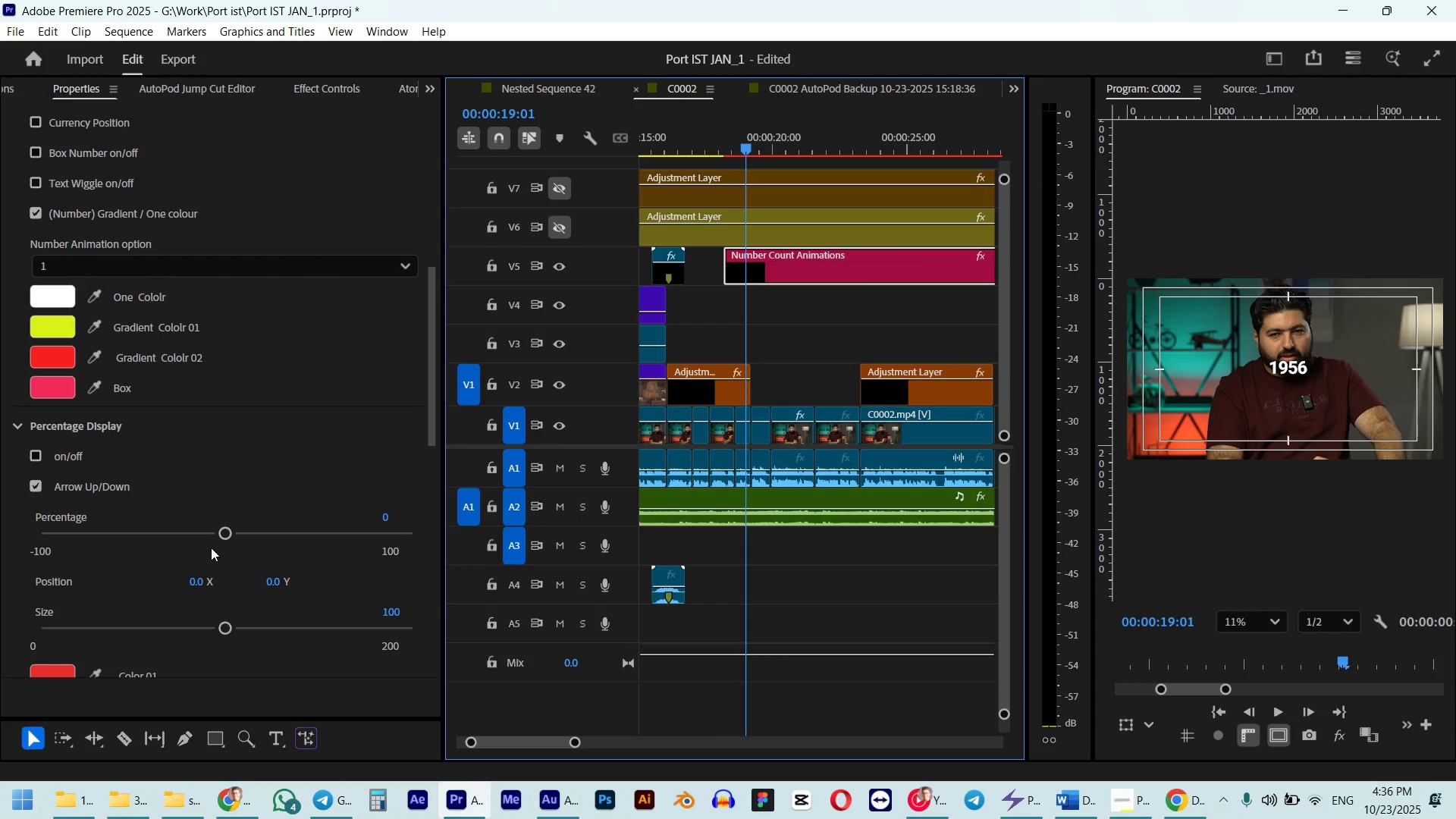 
key(Control+Z)
 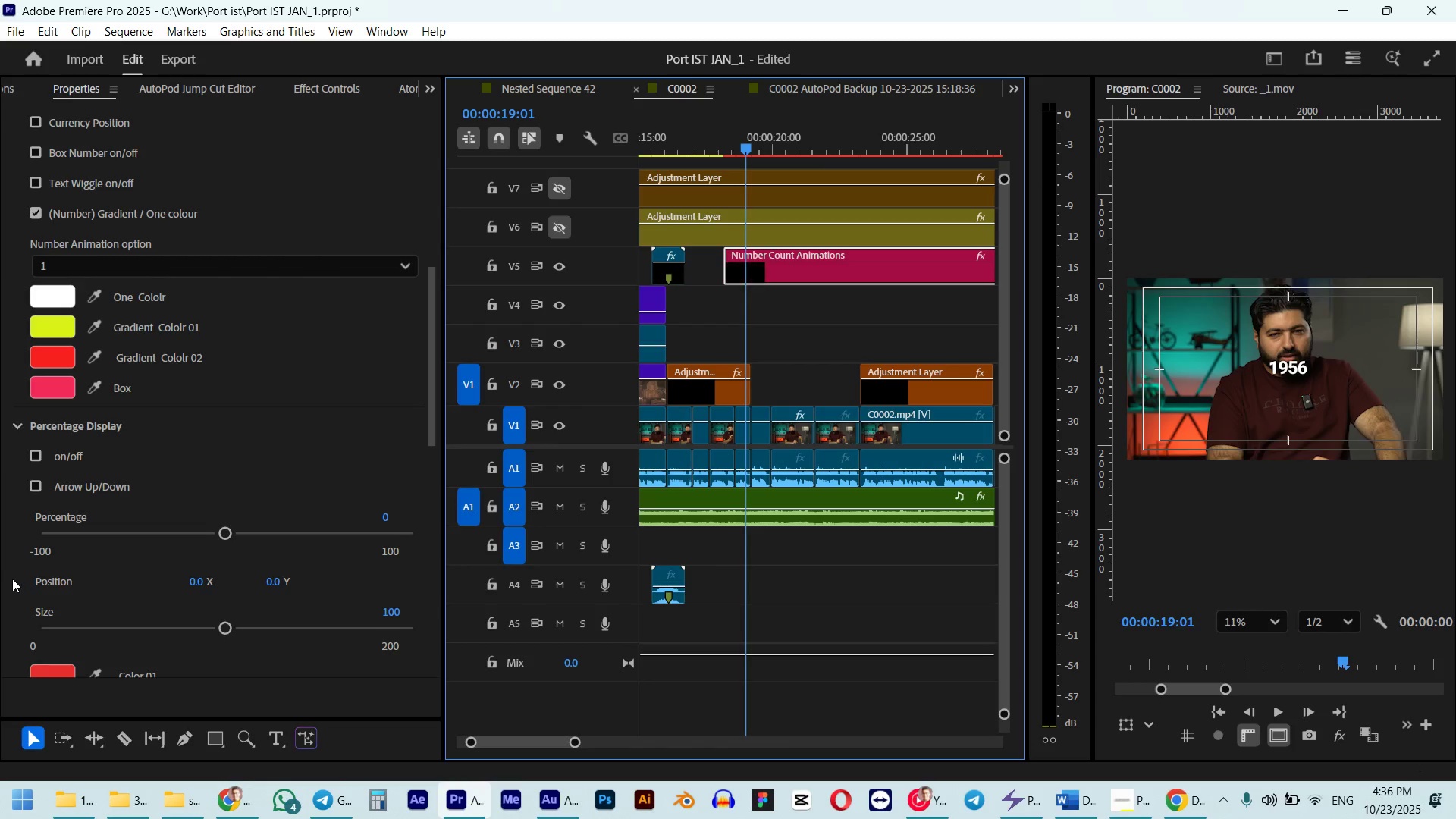 
scroll: coordinate [26, 596], scroll_direction: down, amount: 16.0
 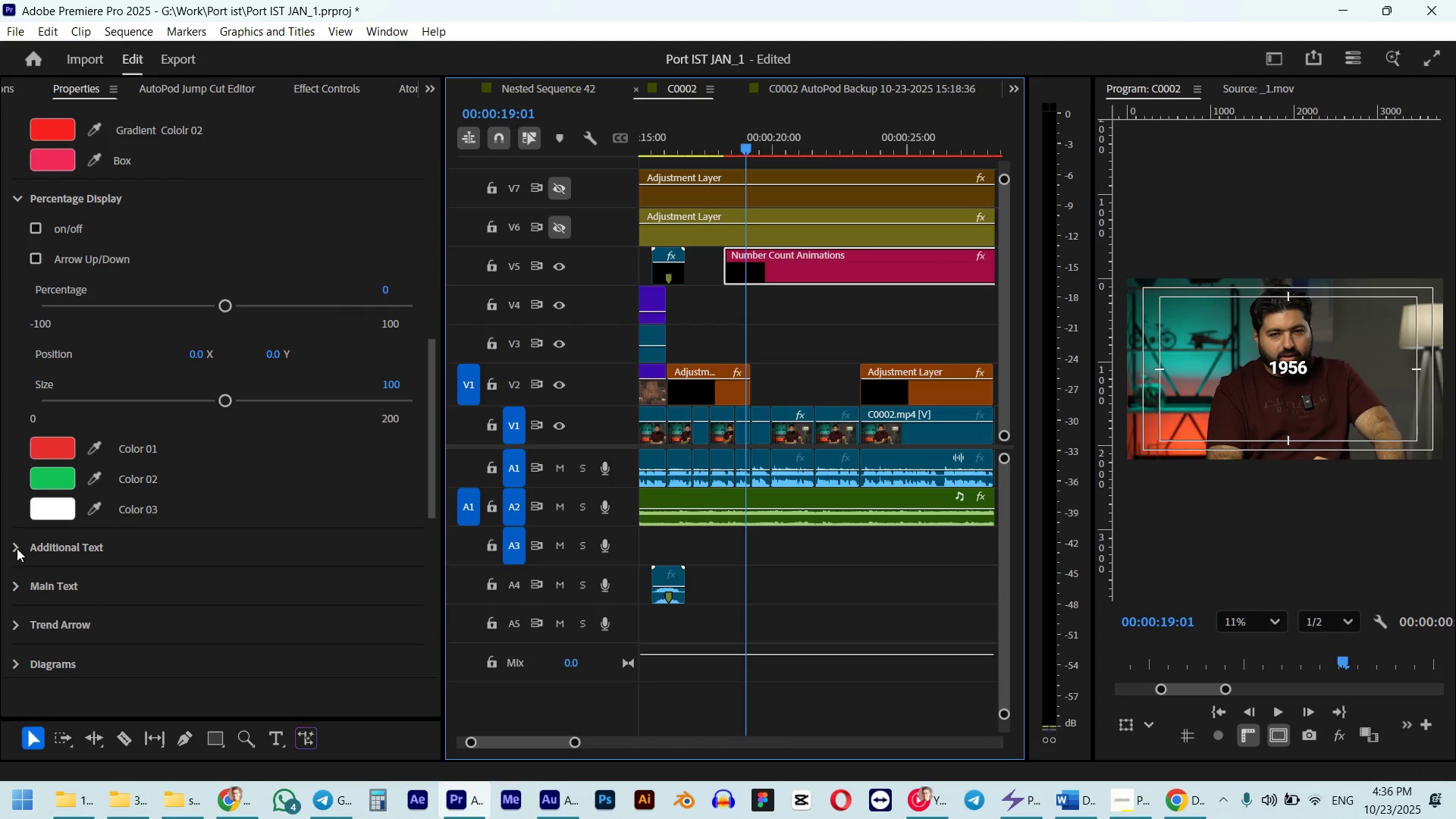 
left_click([16, 548])
 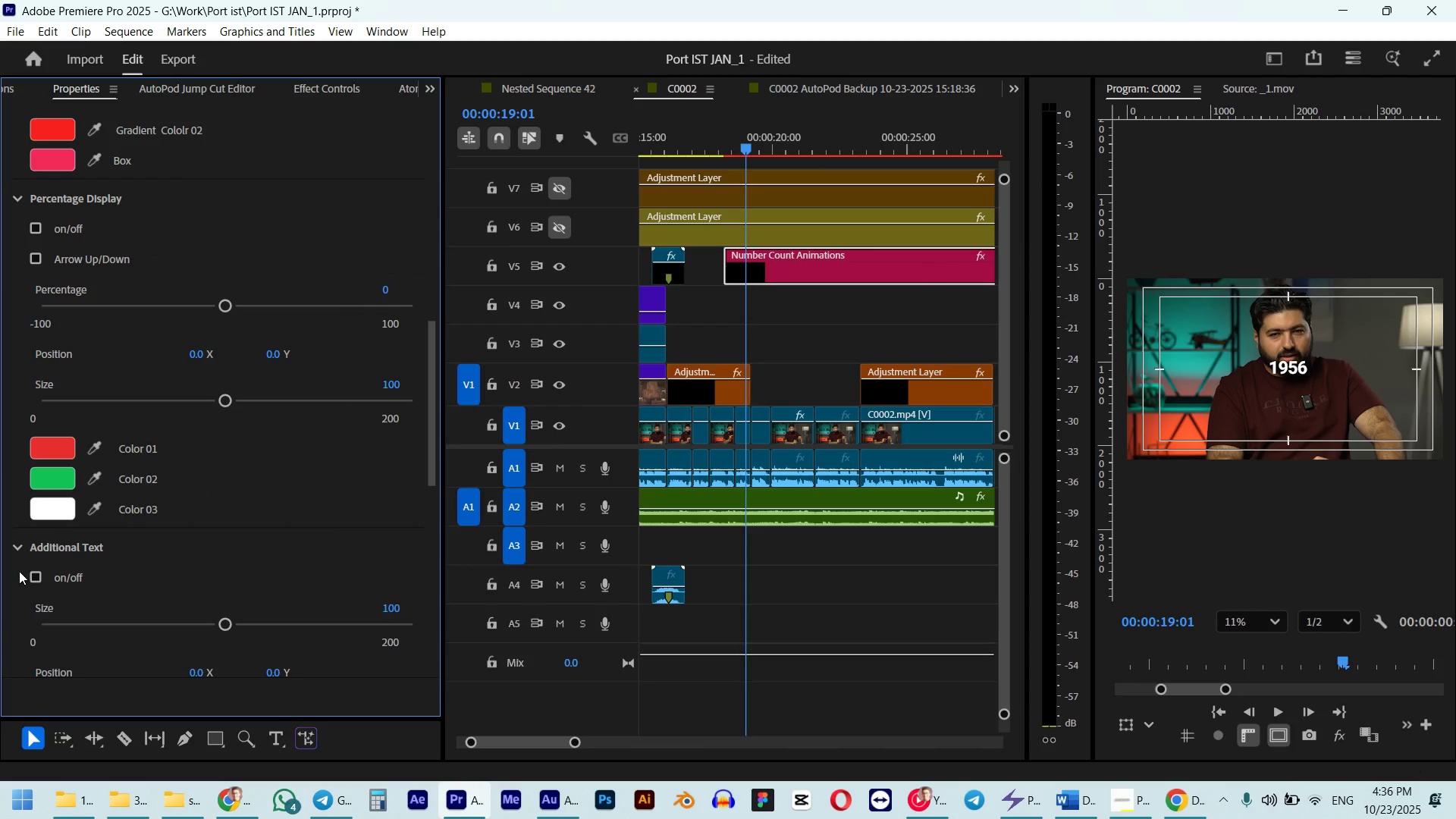 
scroll: coordinate [17, 578], scroll_direction: down, amount: 2.0
 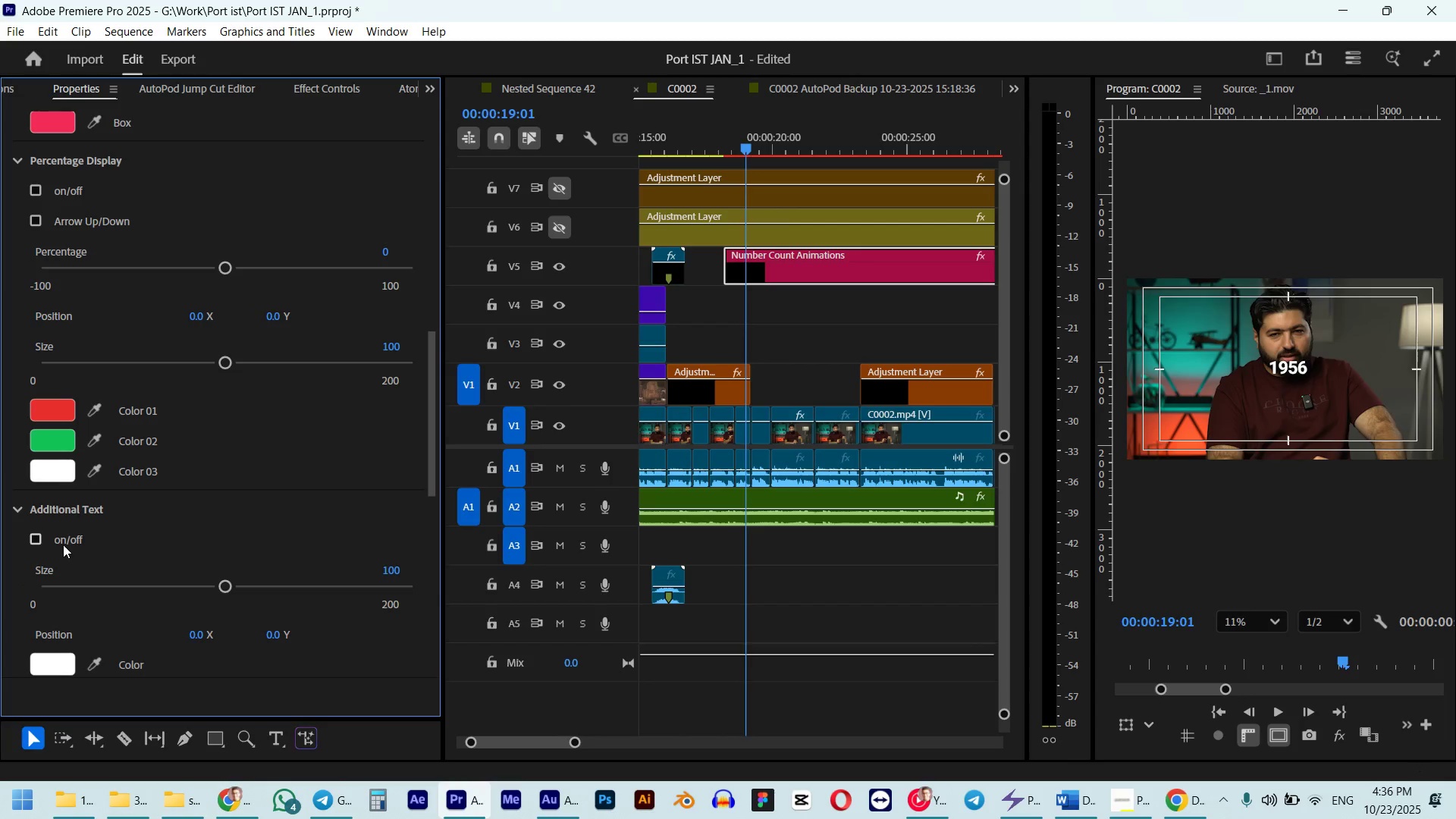 
left_click([36, 543])
 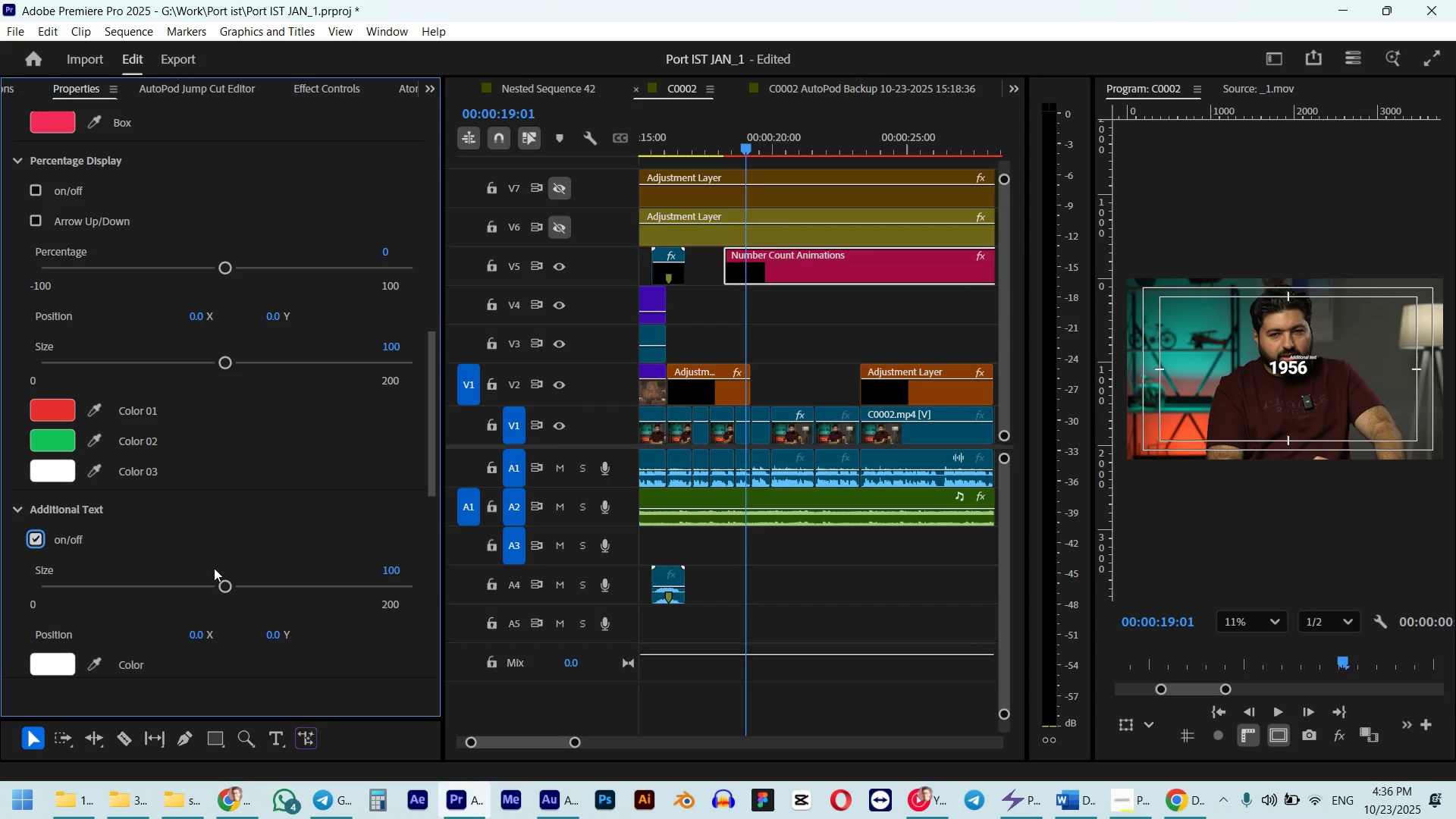 
key(Control+Z)
 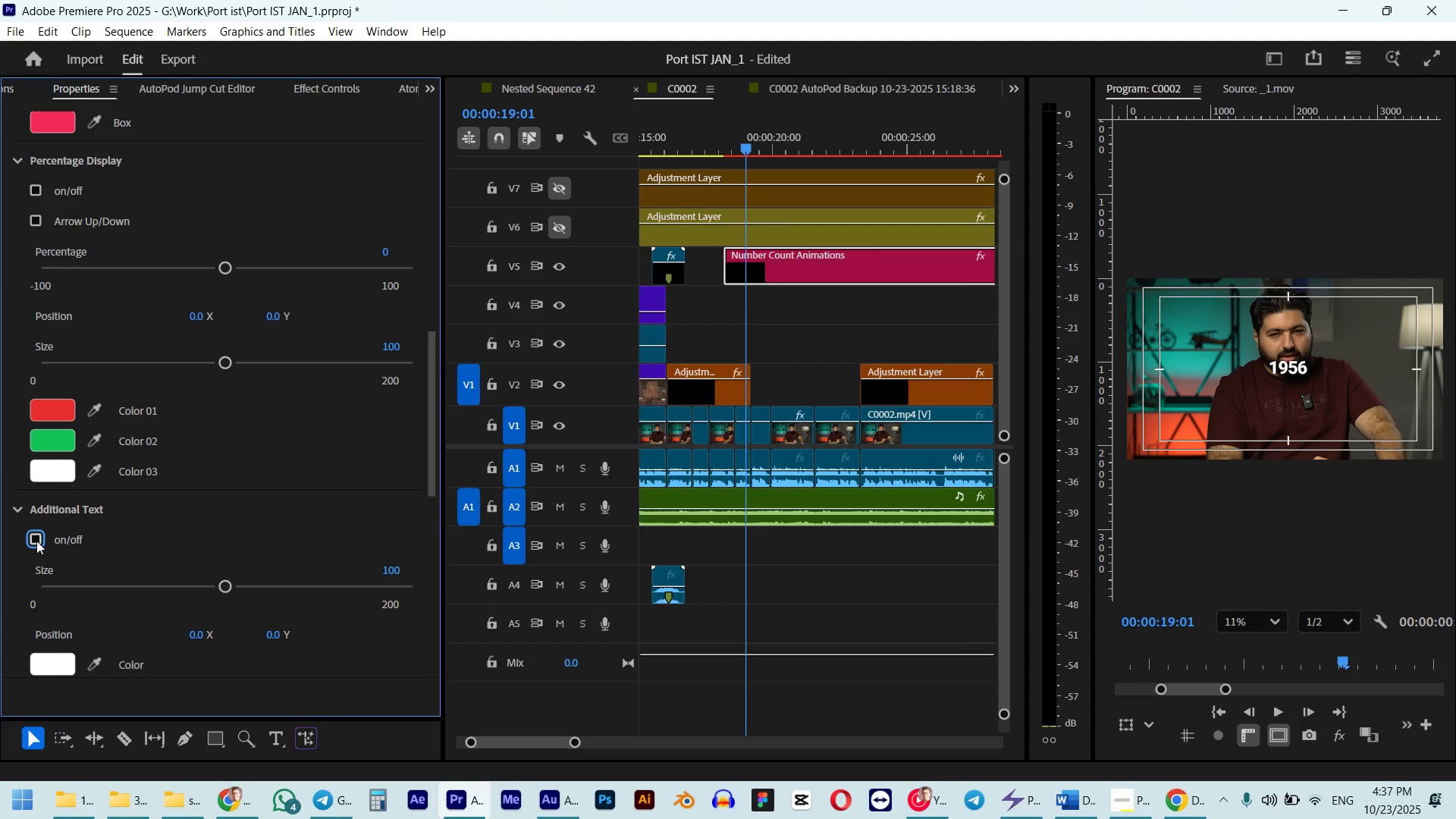 
left_click([33, 537])
 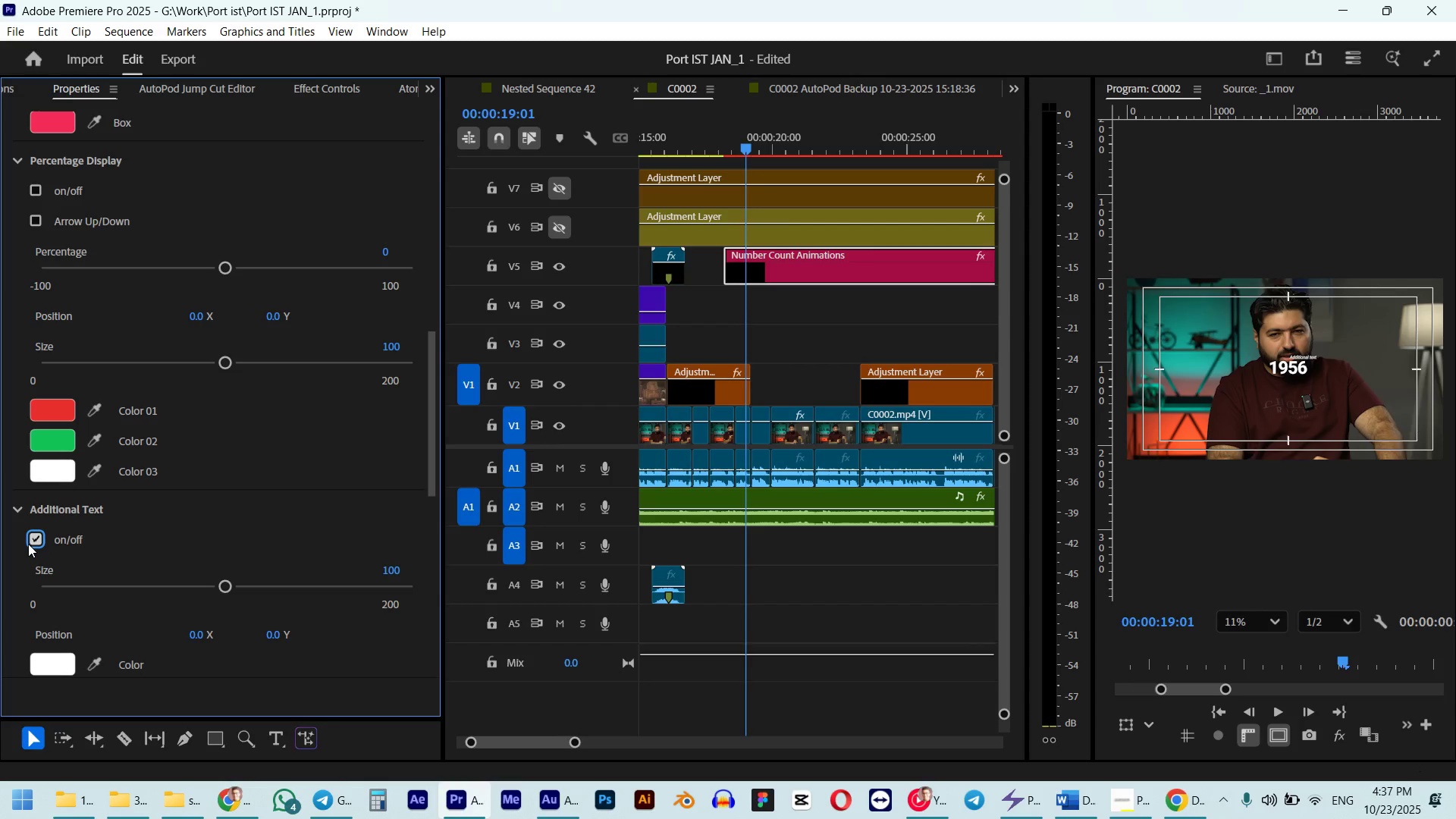 
scroll: coordinate [12, 574], scroll_direction: down, amount: 8.0
 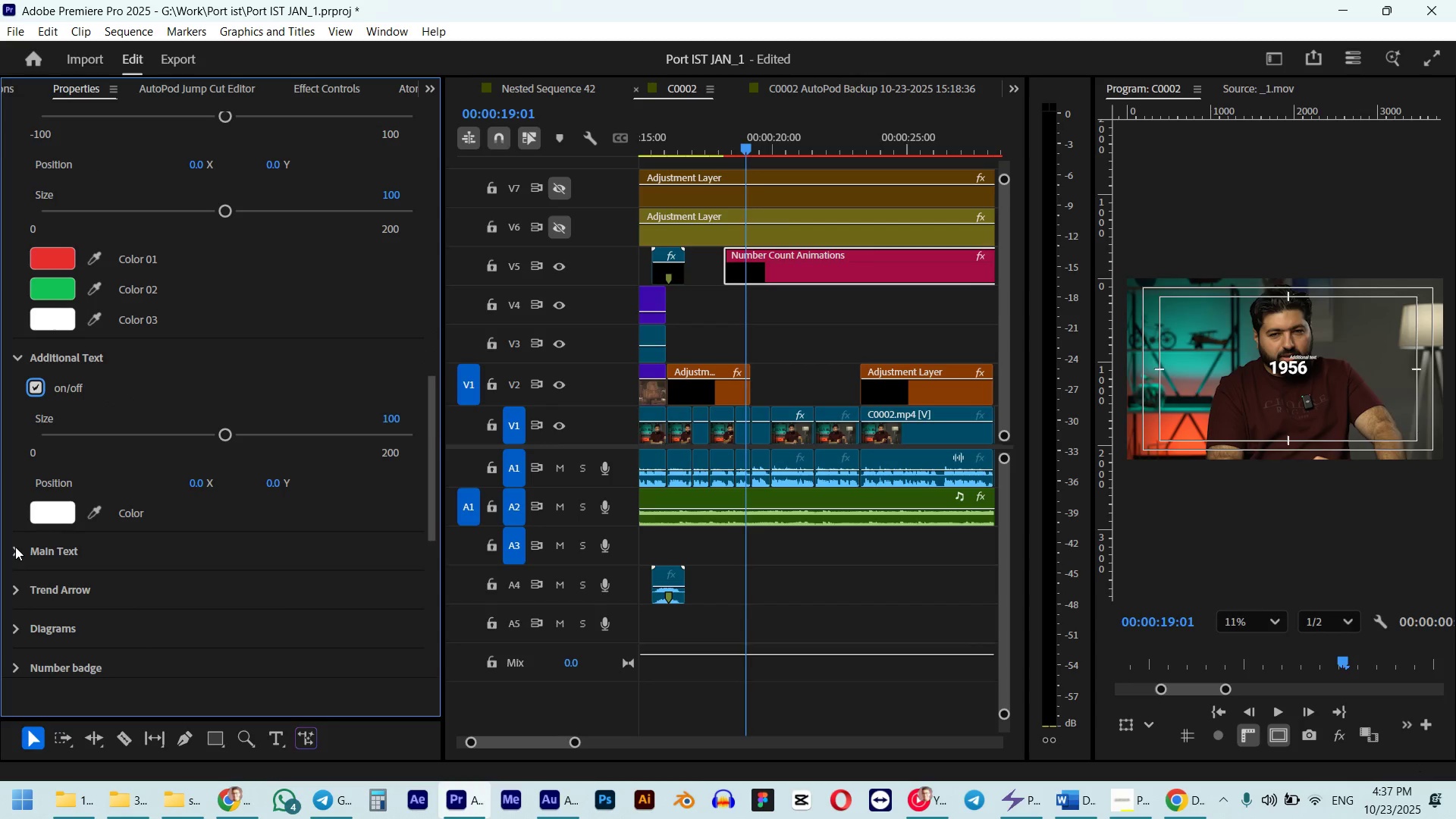 
left_click([15, 547])
 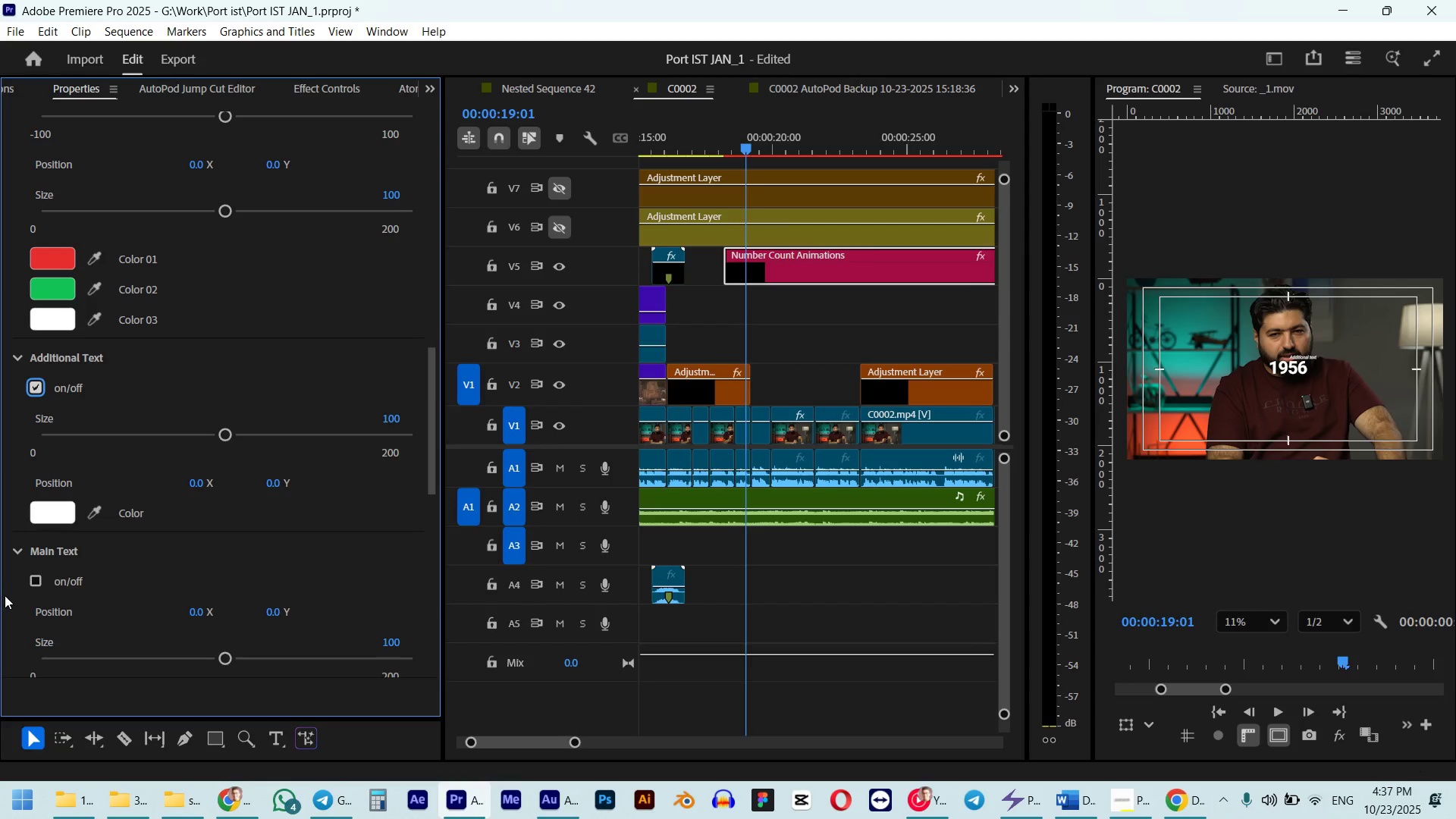 
scroll: coordinate [6, 597], scroll_direction: down, amount: 6.0
 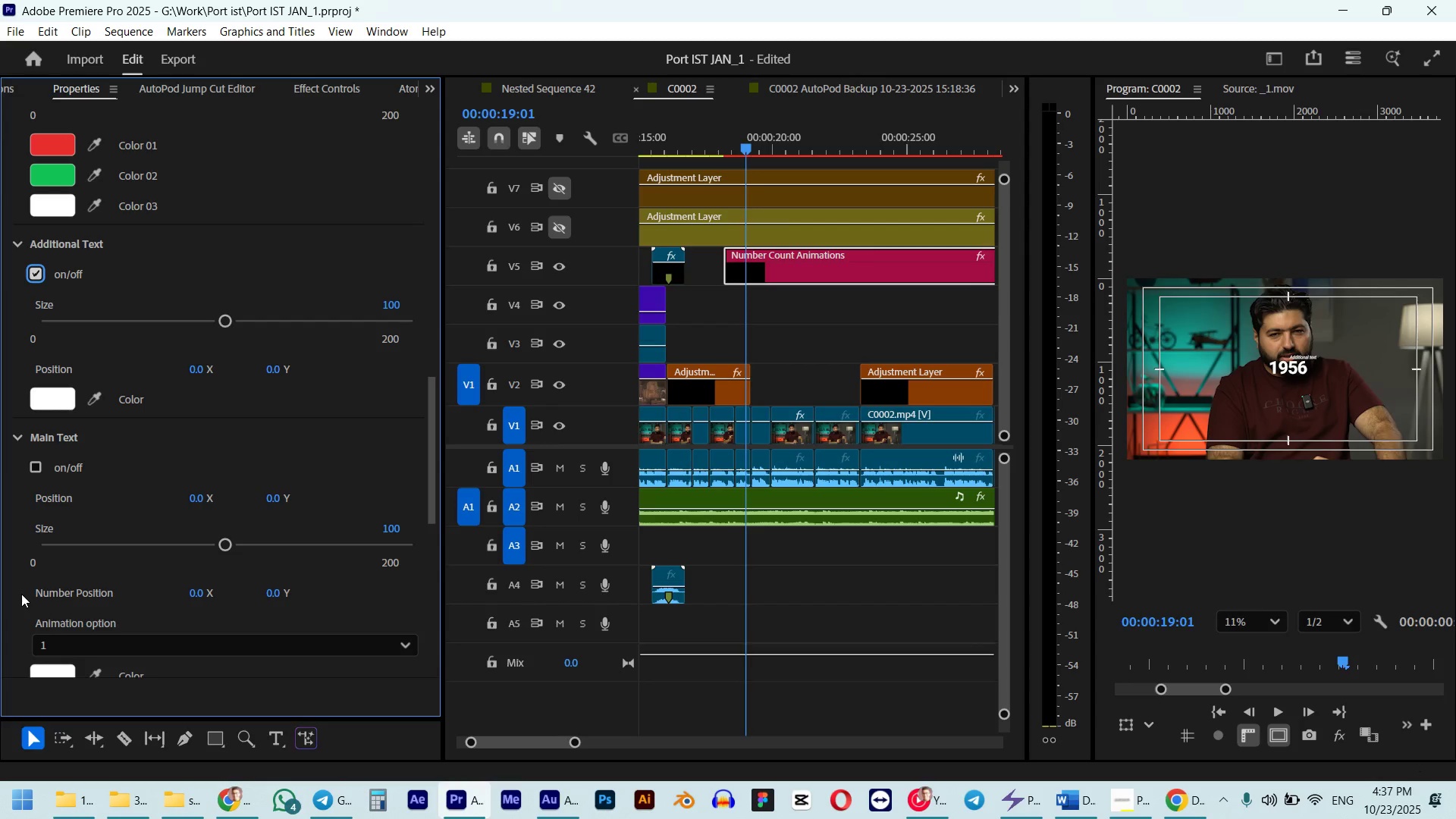 
wait(12.59)
 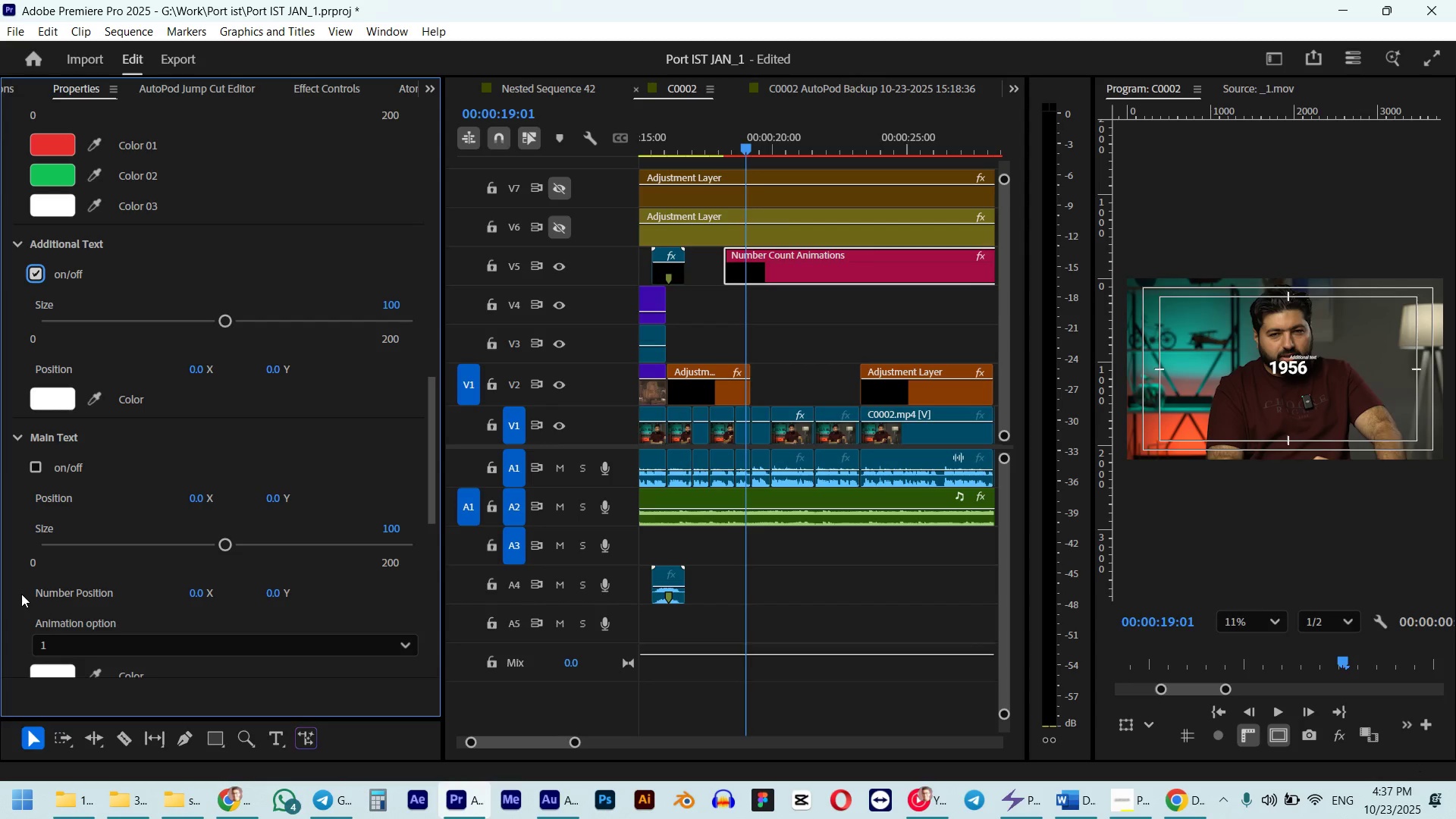 
scroll: coordinate [13, 554], scroll_direction: down, amount: 4.0
 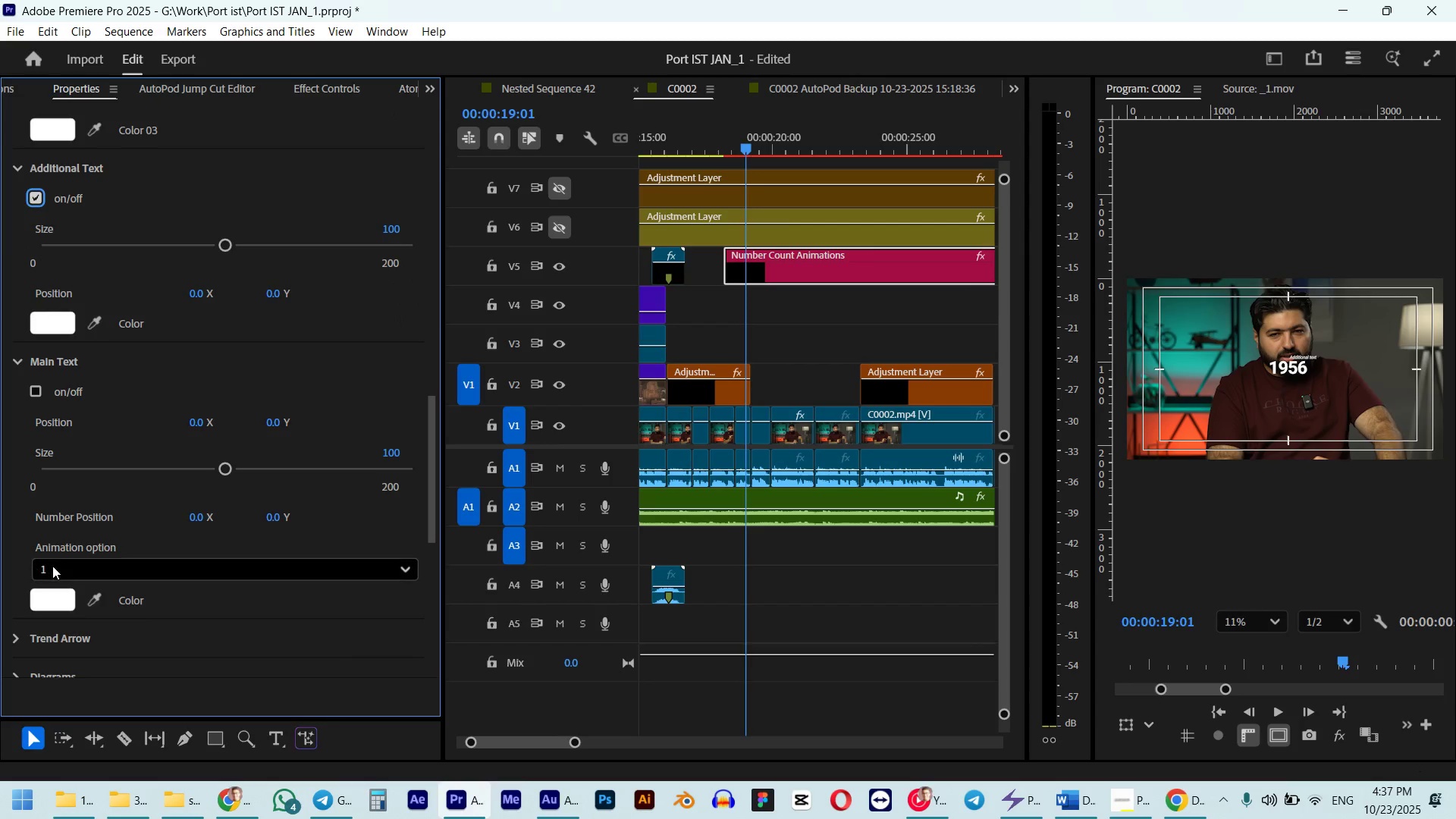 
left_click([52, 566])
 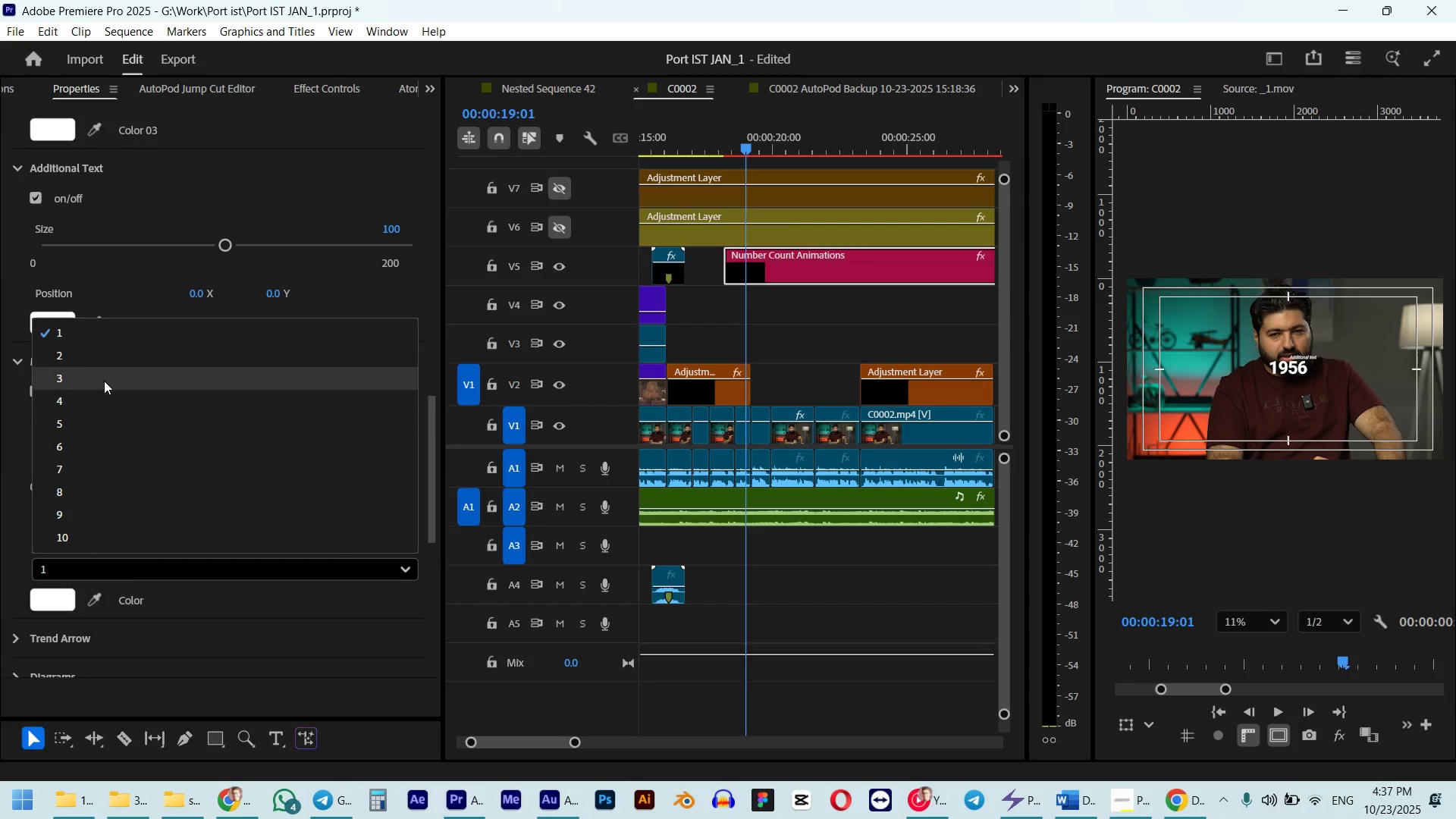 
left_click([110, 359])
 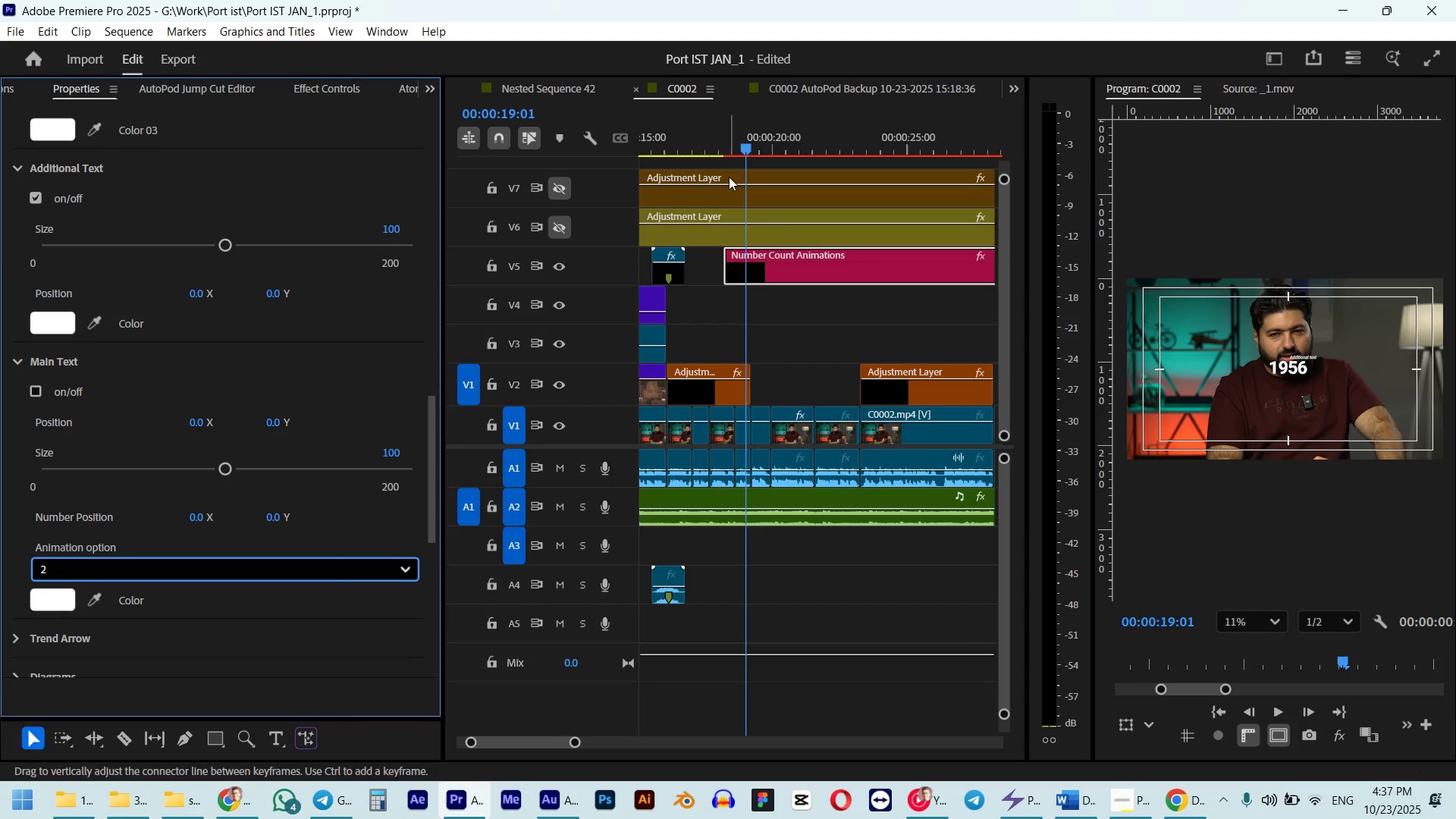 
left_click([720, 143])
 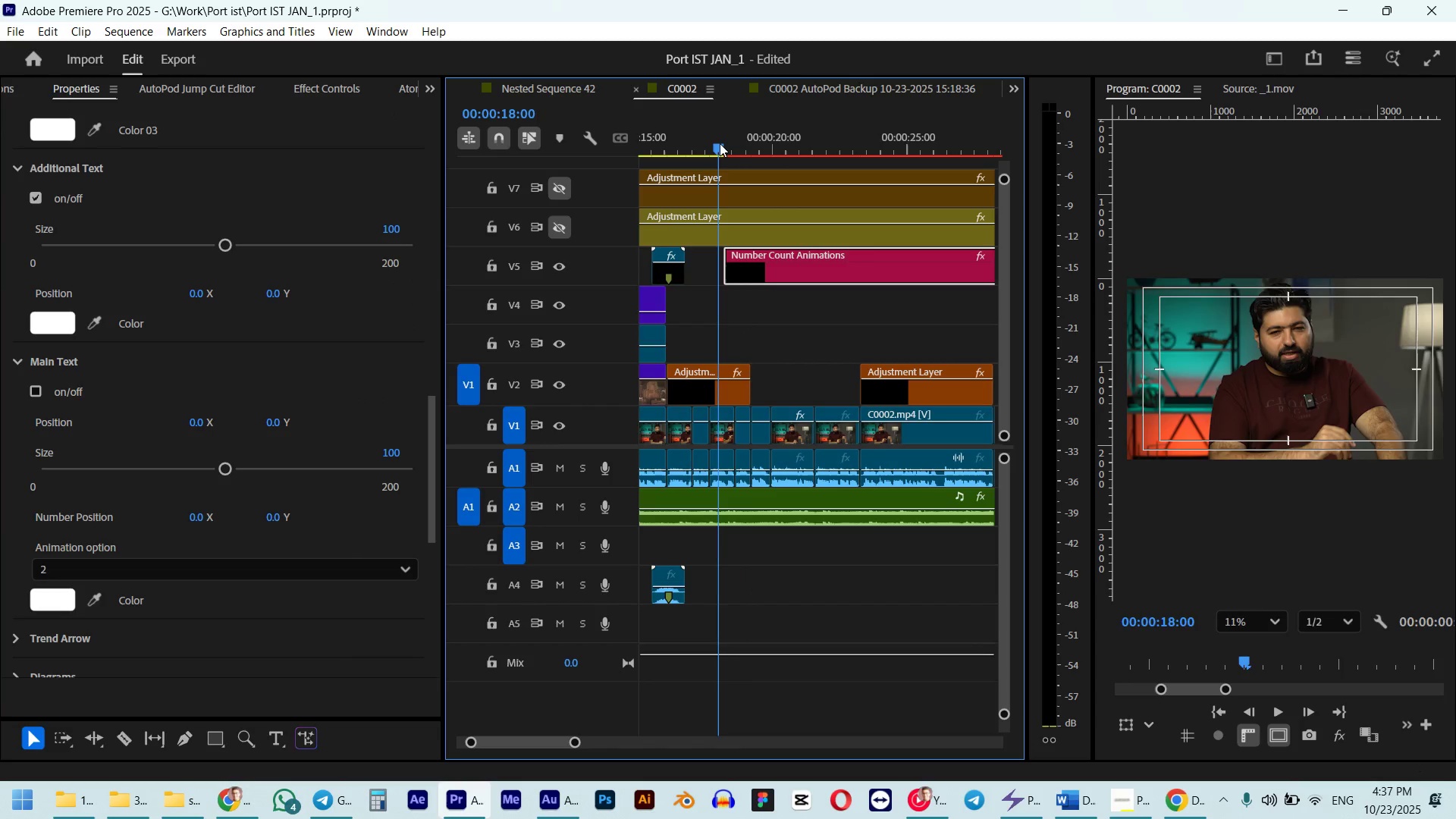 
key(Space)
 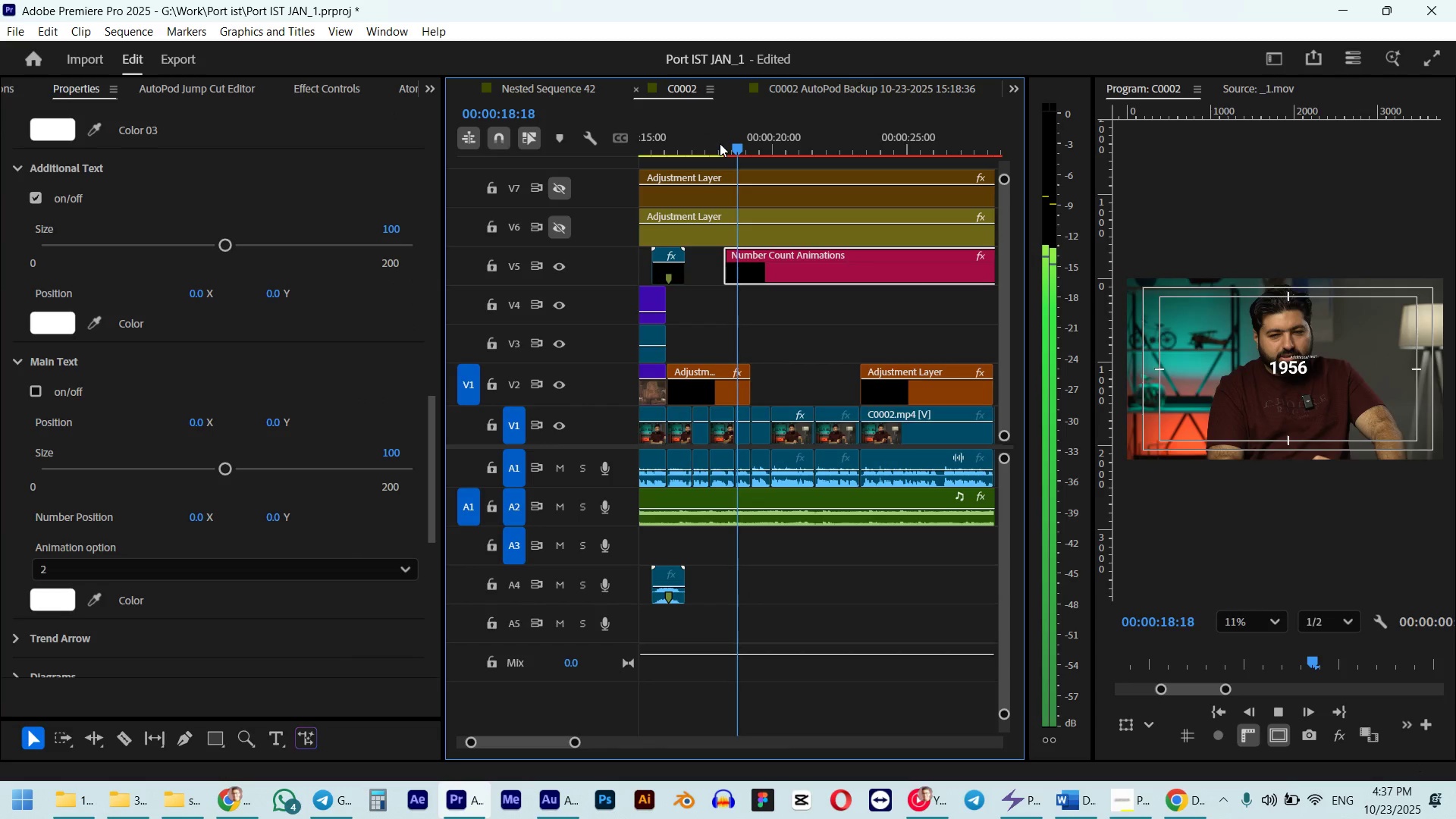 
key(Space)
 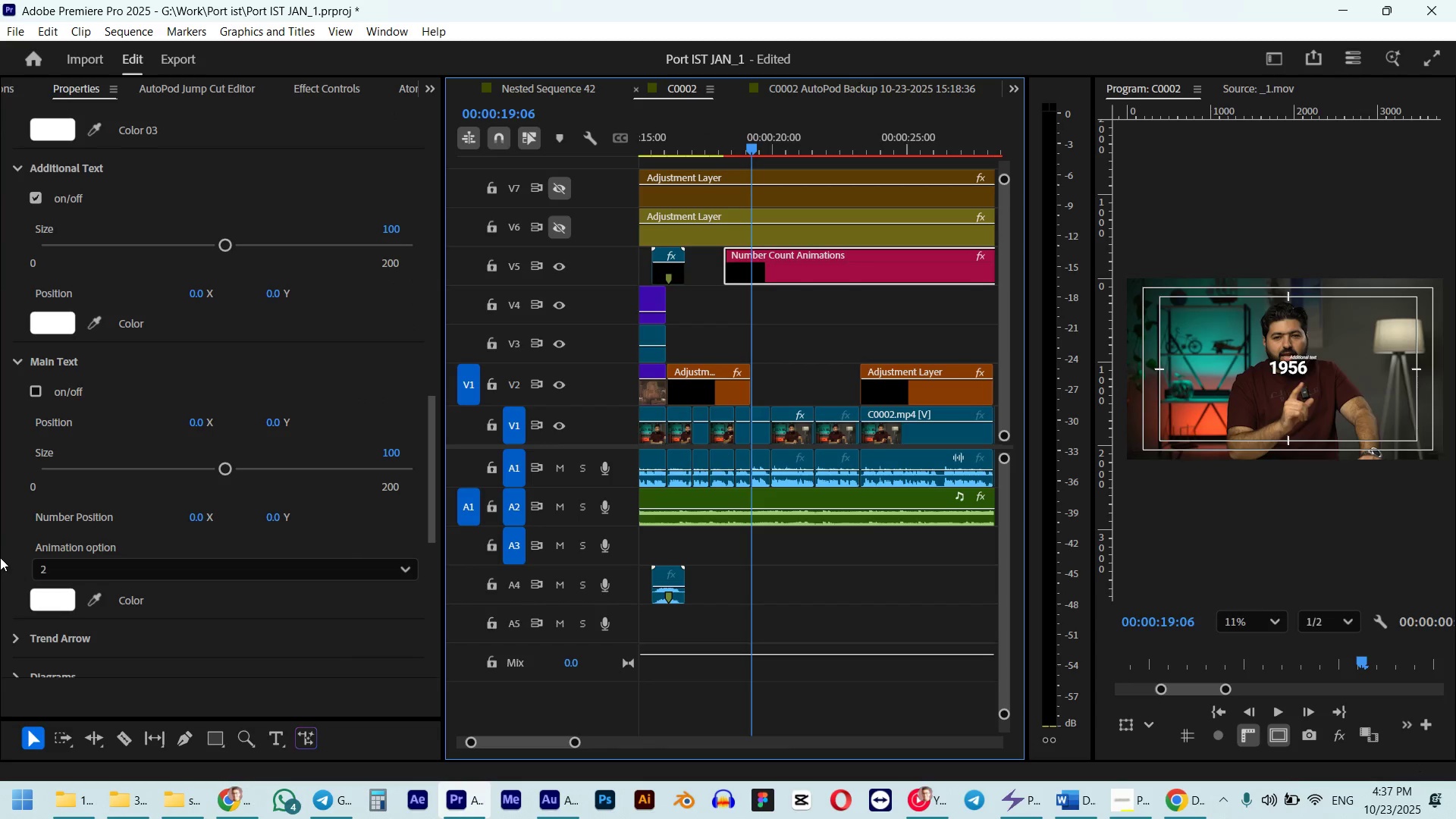 
scroll: coordinate [7, 544], scroll_direction: down, amount: 5.0
 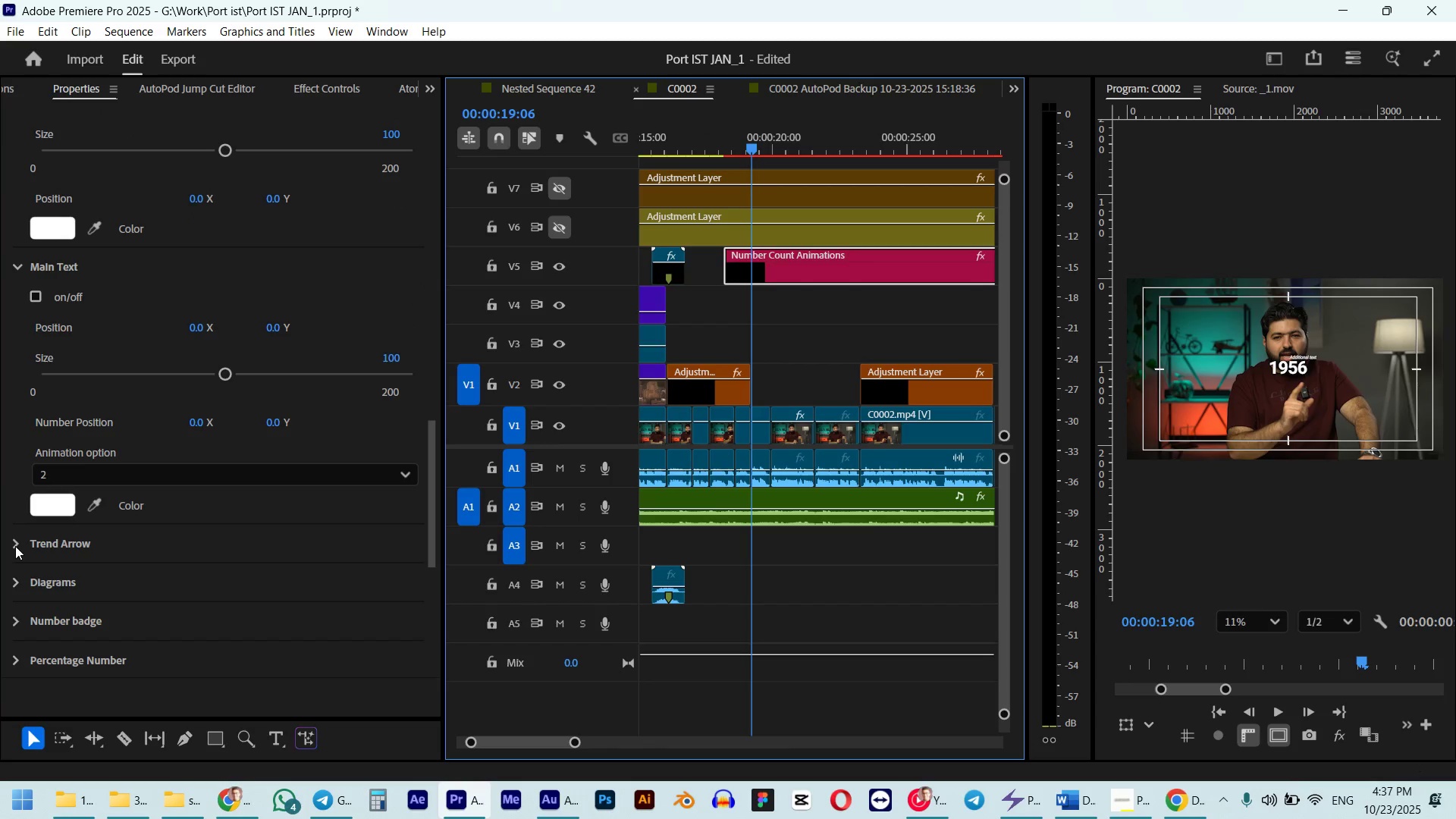 
scroll: coordinate [9, 550], scroll_direction: up, amount: 2.0
 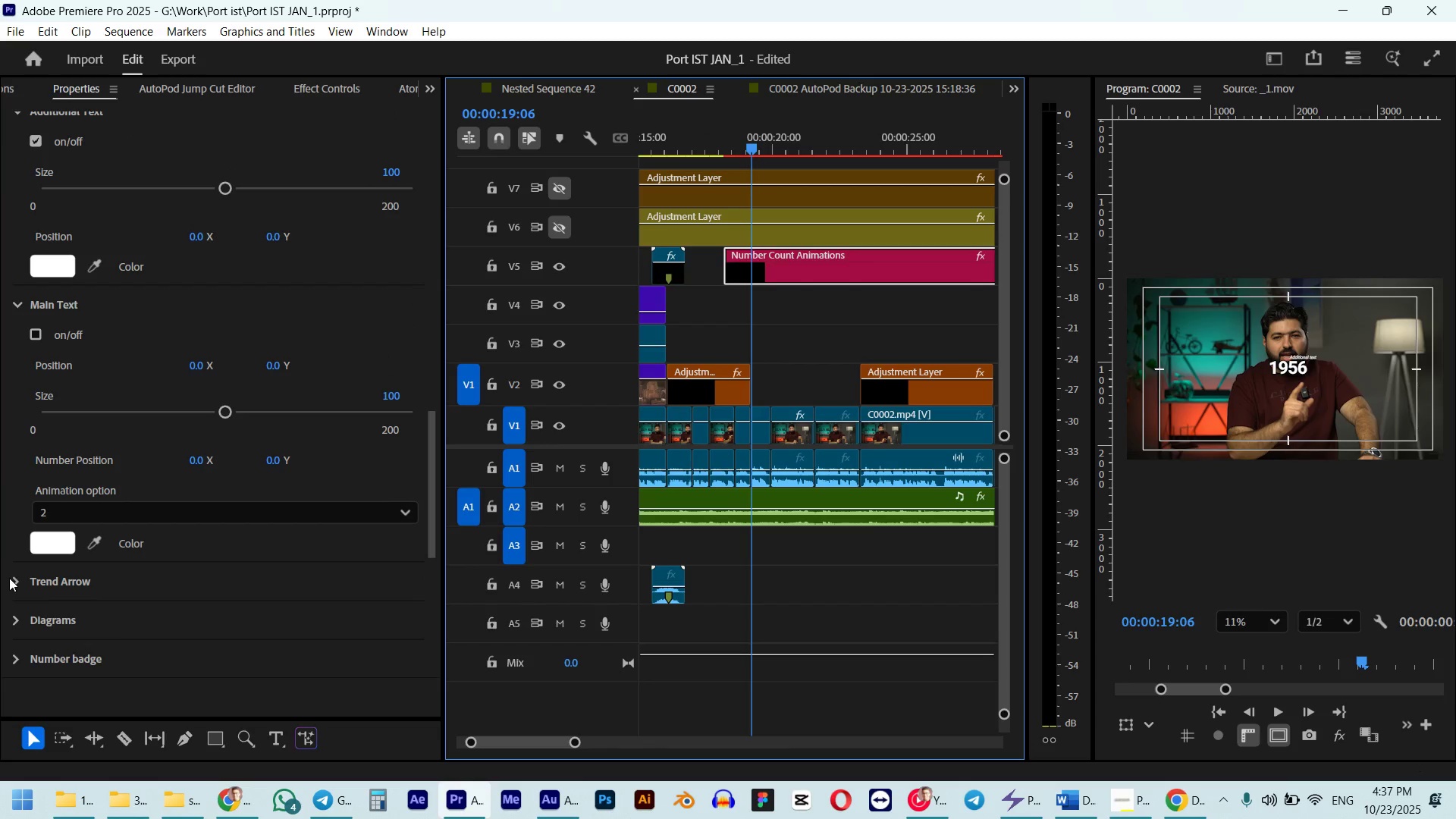 
scroll: coordinate [8, 578], scroll_direction: down, amount: 1.0
 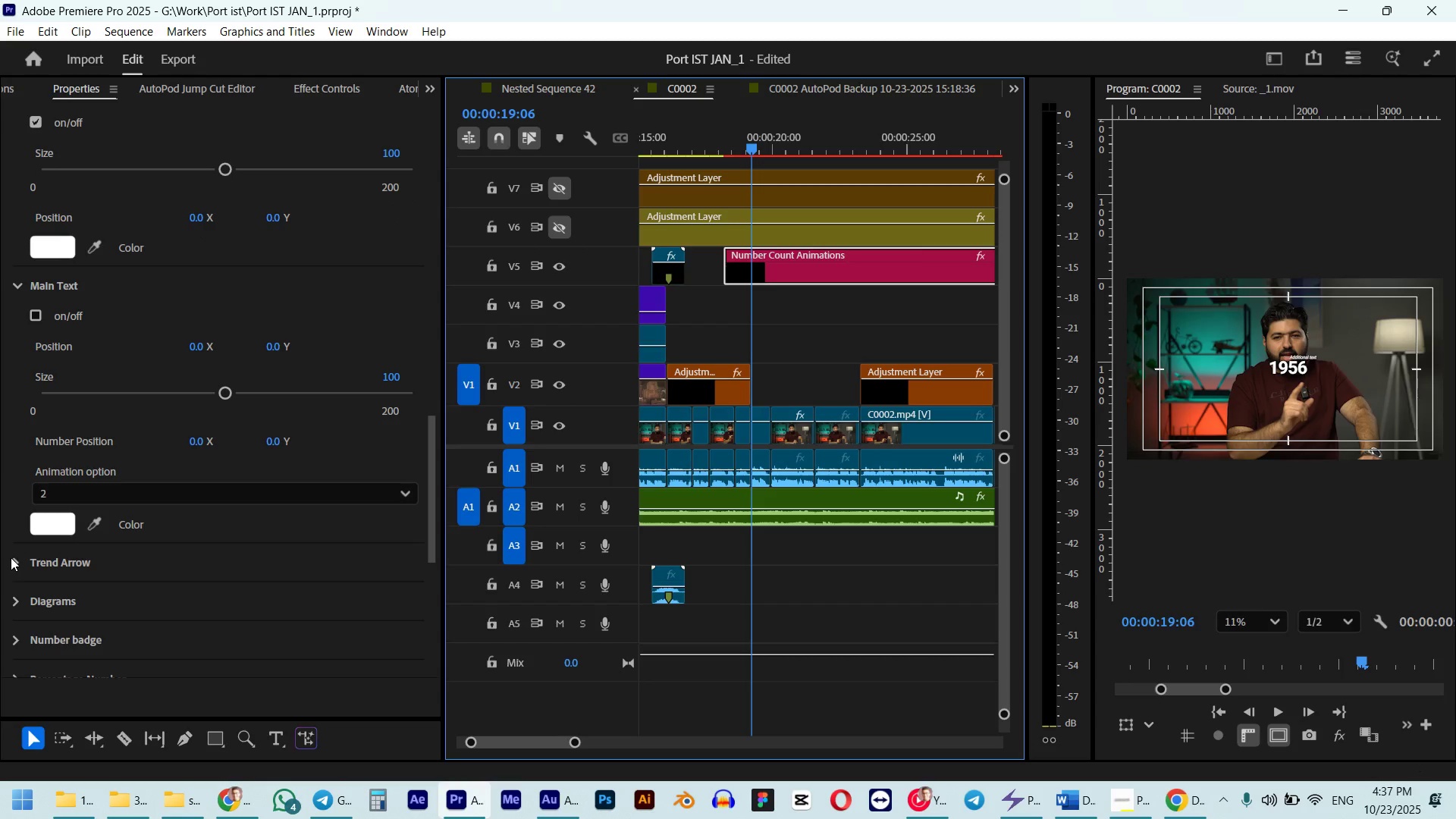 
left_click([11, 557])
 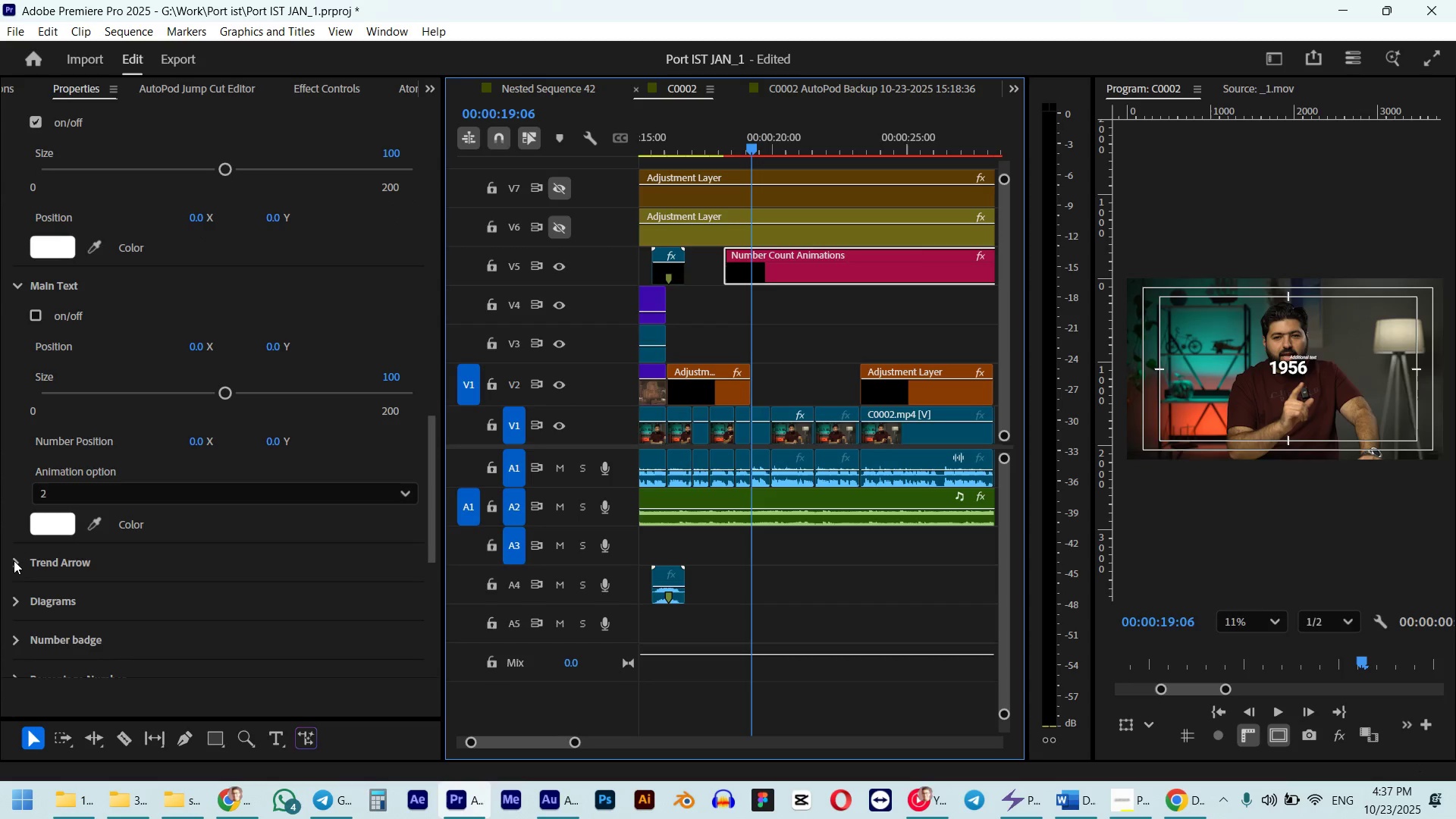 
left_click([14, 560])
 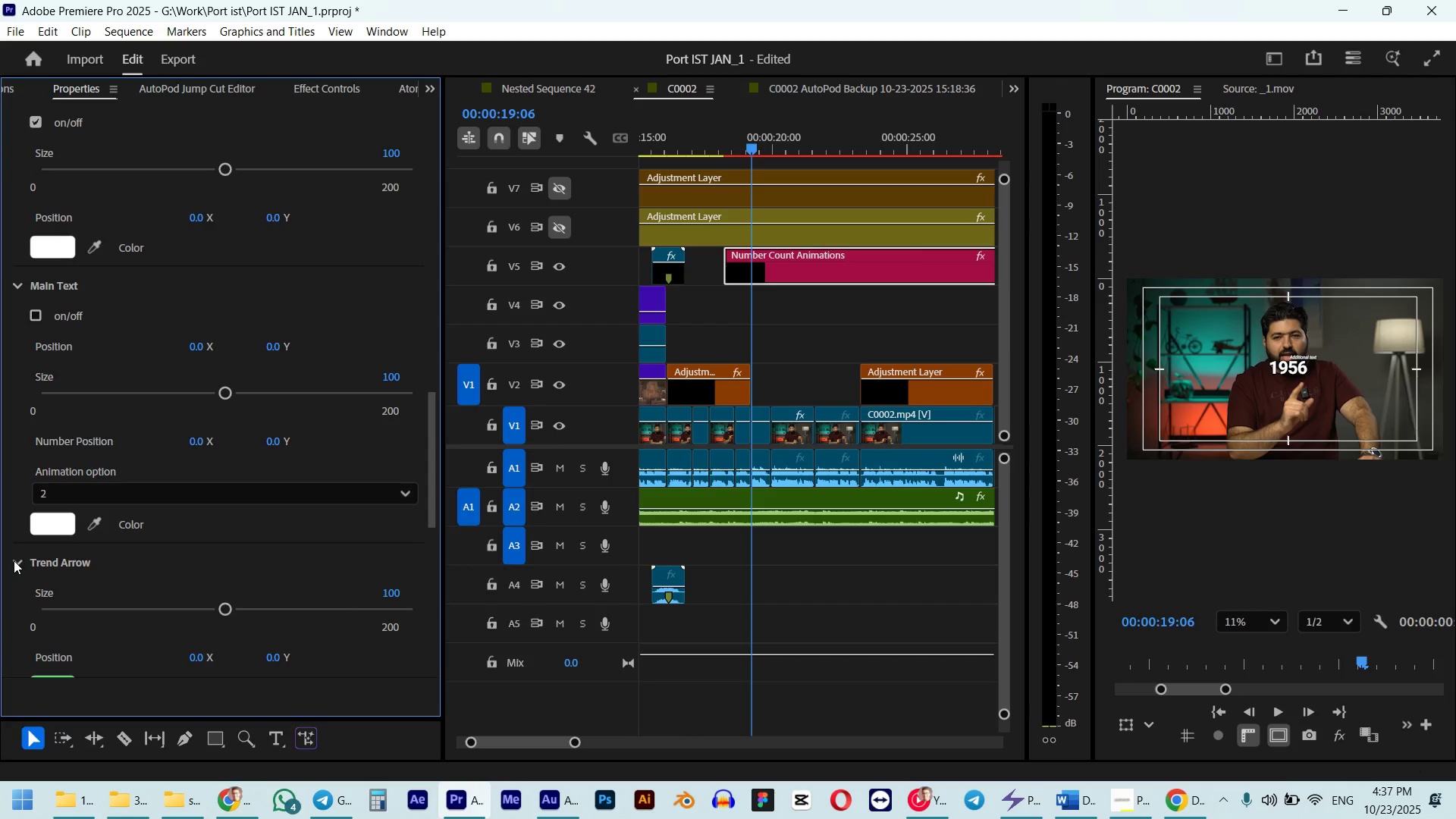 
scroll: coordinate [13, 550], scroll_direction: down, amount: 8.0
 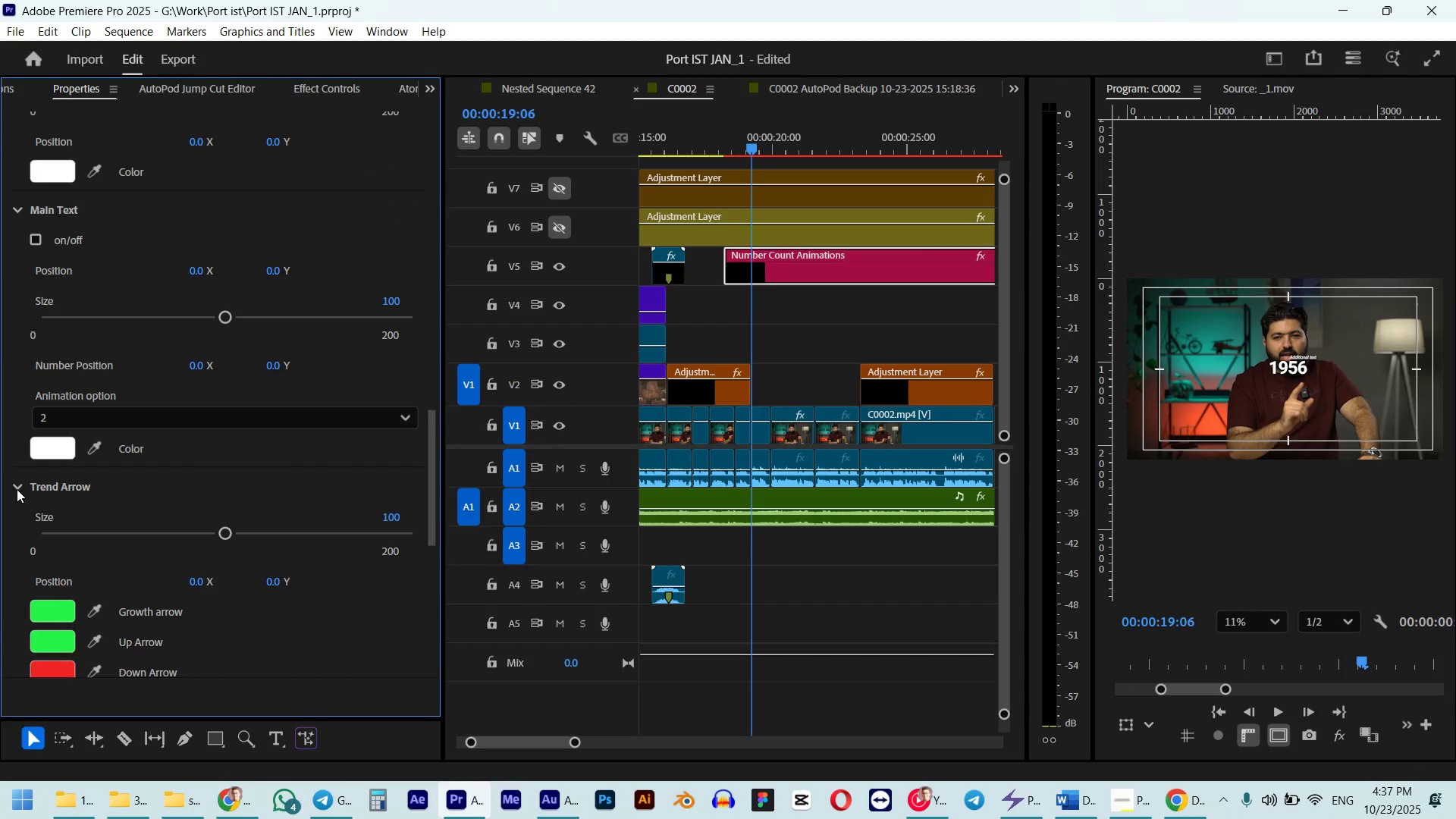 
left_click([17, 489])
 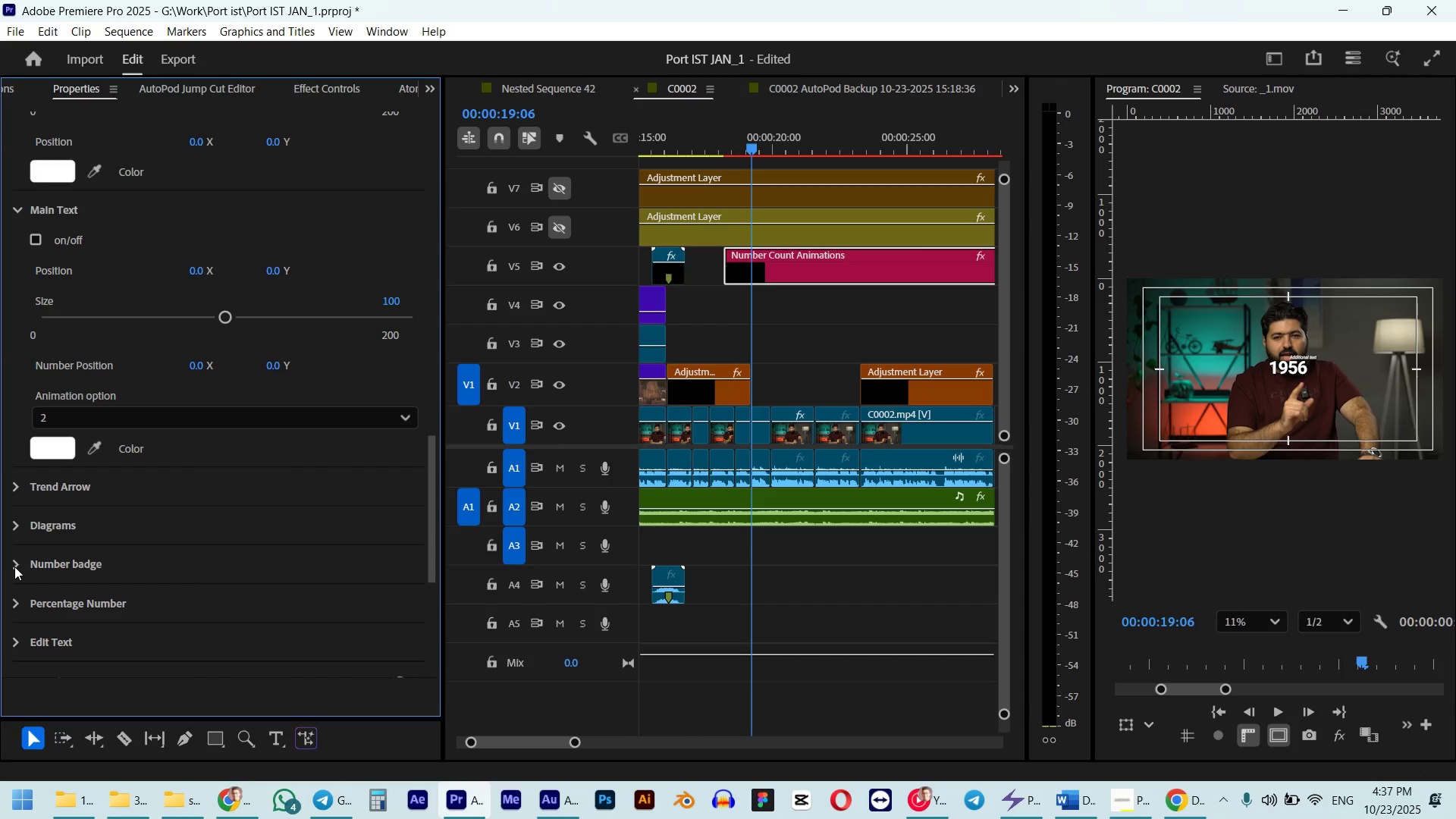 
left_click([14, 566])
 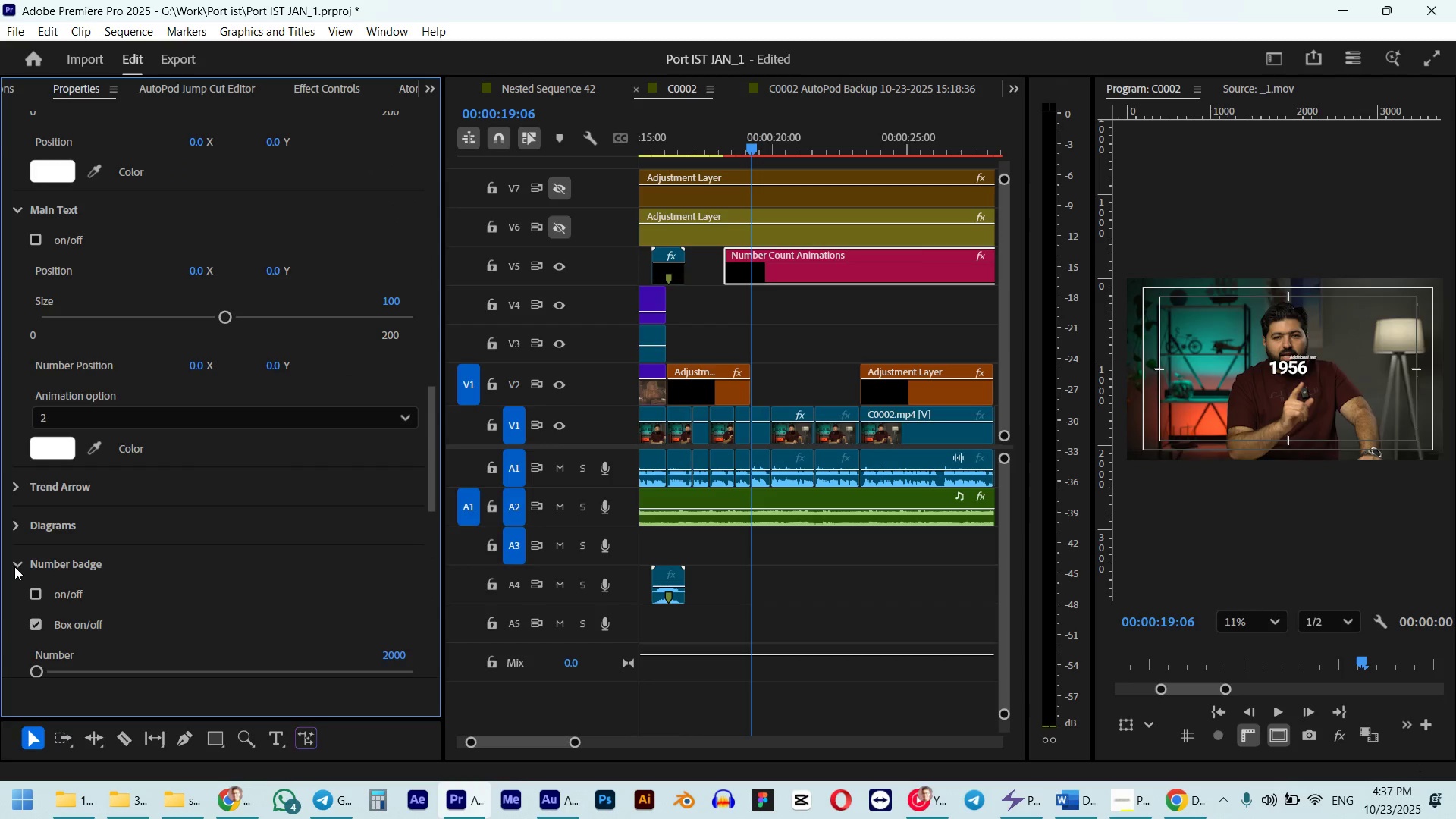 
left_click([14, 566])
 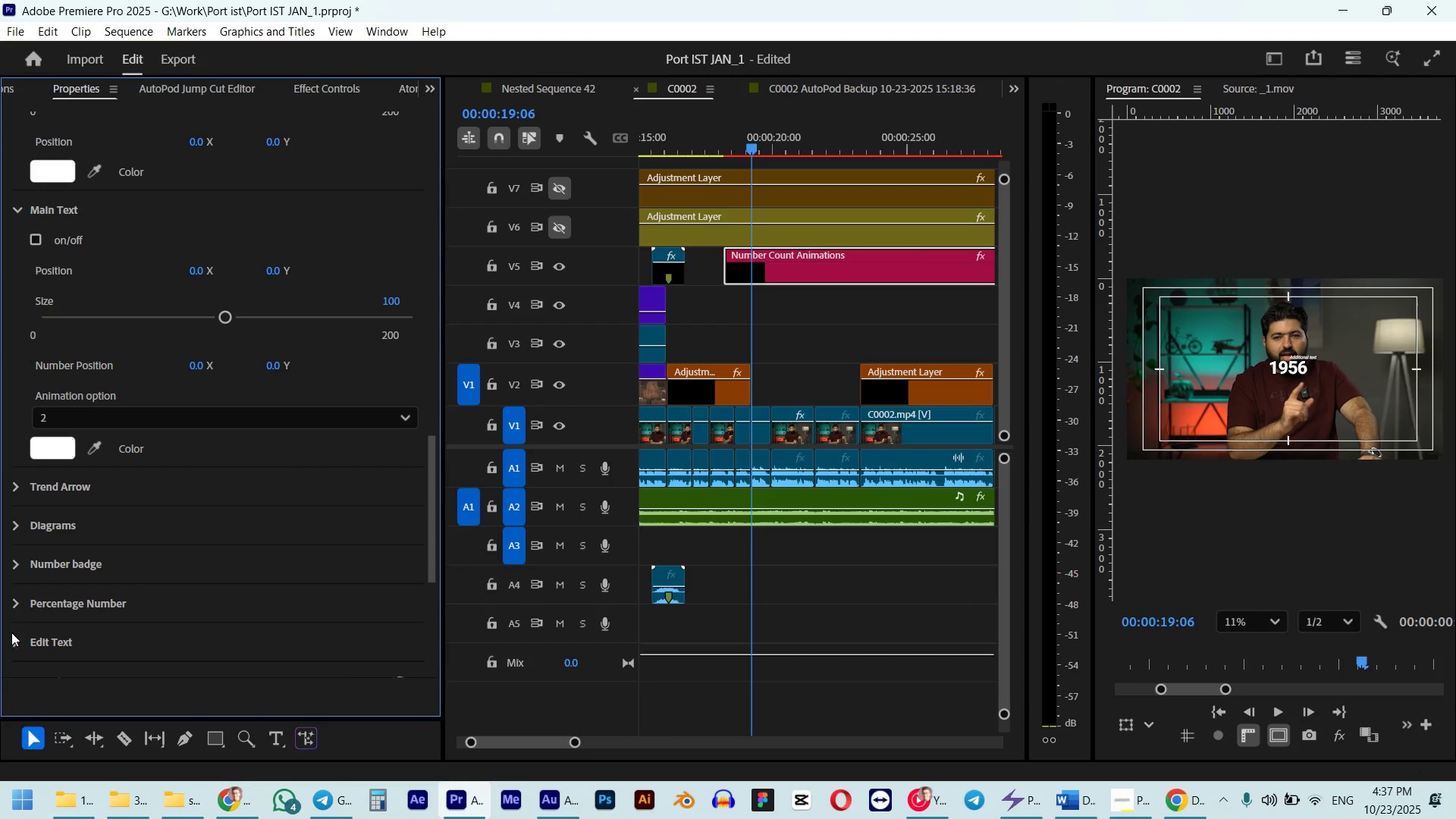 
left_click([17, 642])
 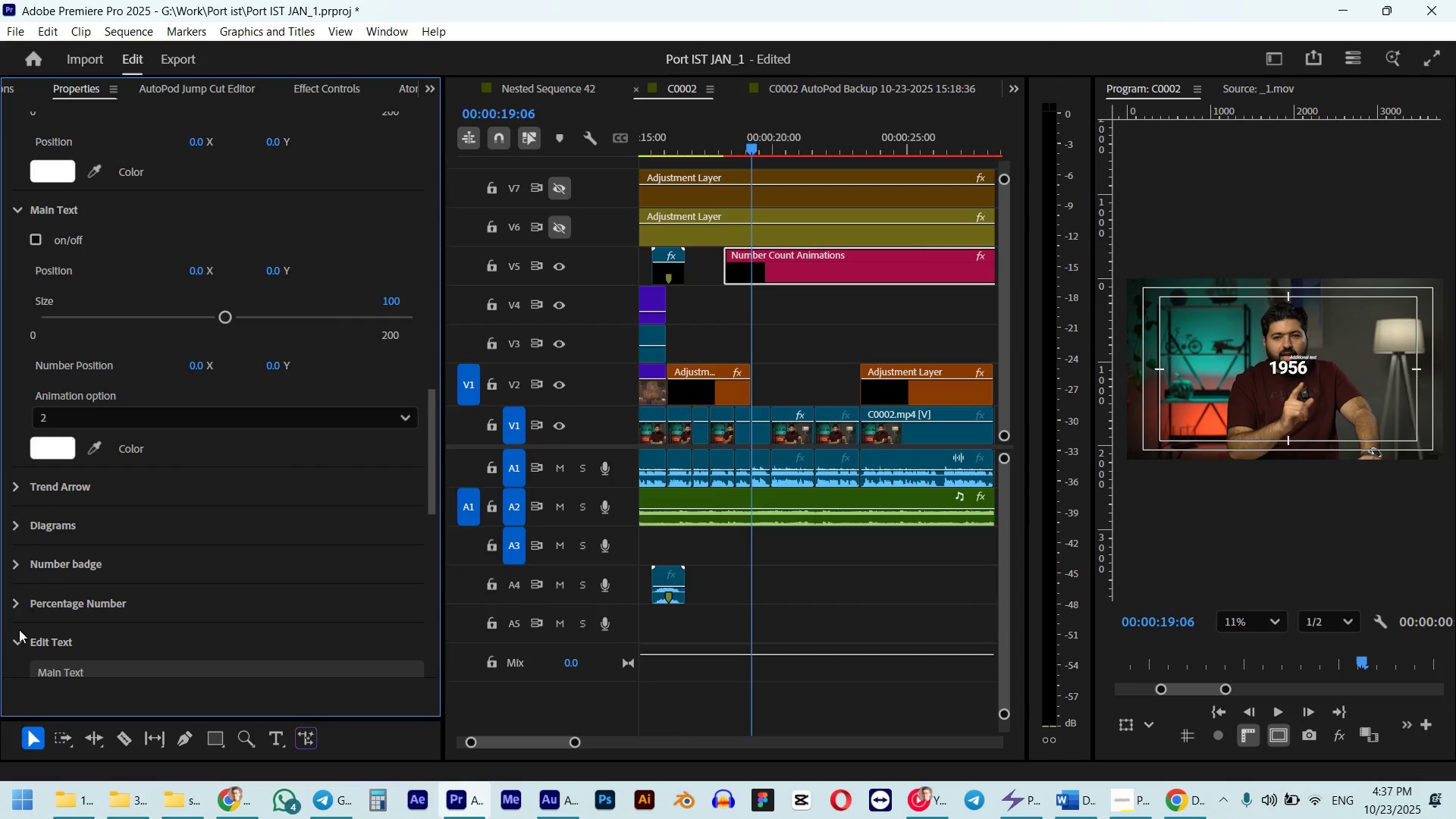 
scroll: coordinate [33, 593], scroll_direction: down, amount: 21.0
 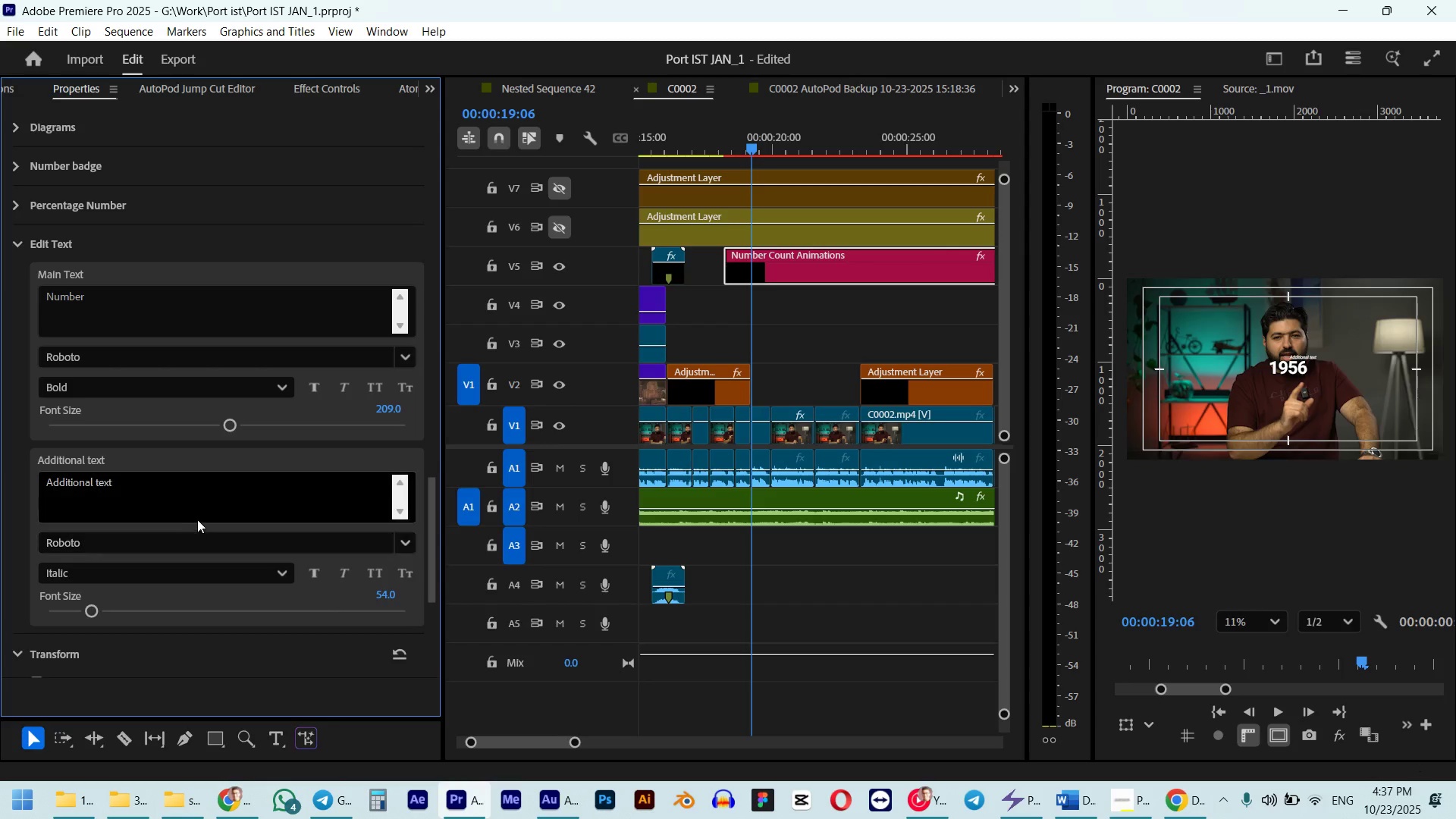 
left_click_drag(start_coordinate=[186, 487], to_coordinate=[0, 491])
 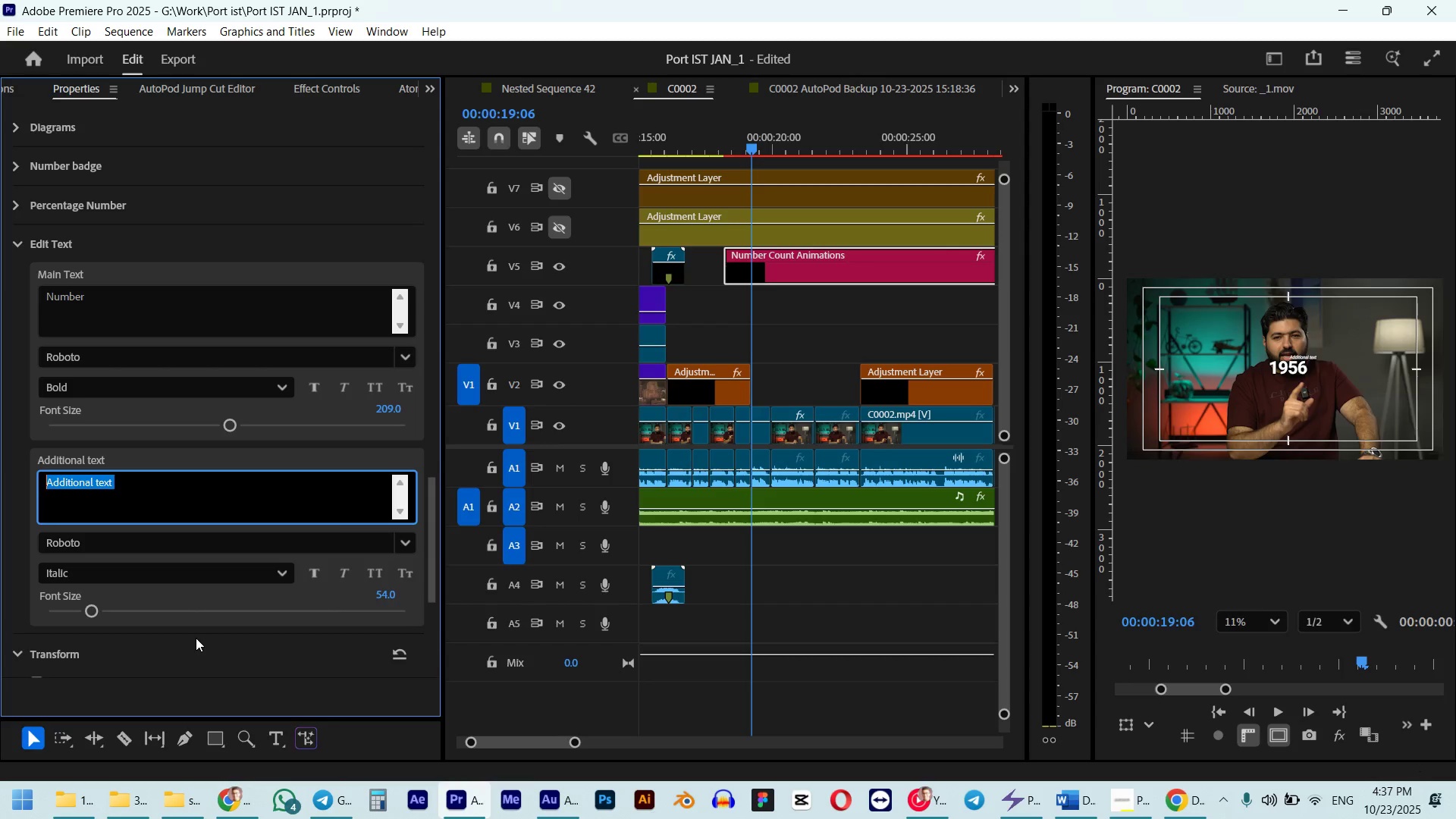 
key(Alt+AltLeft)
 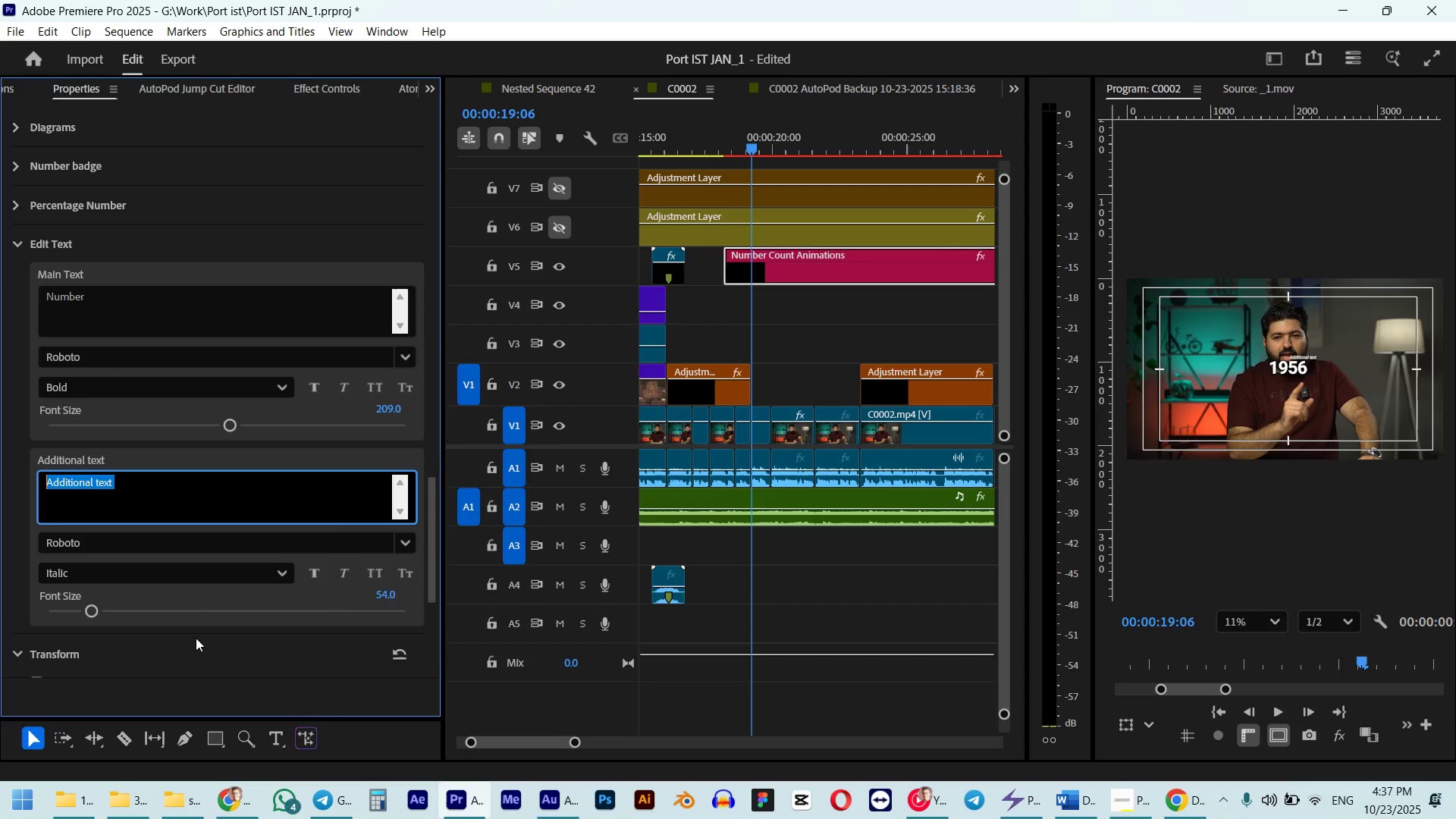 
type(skm)
 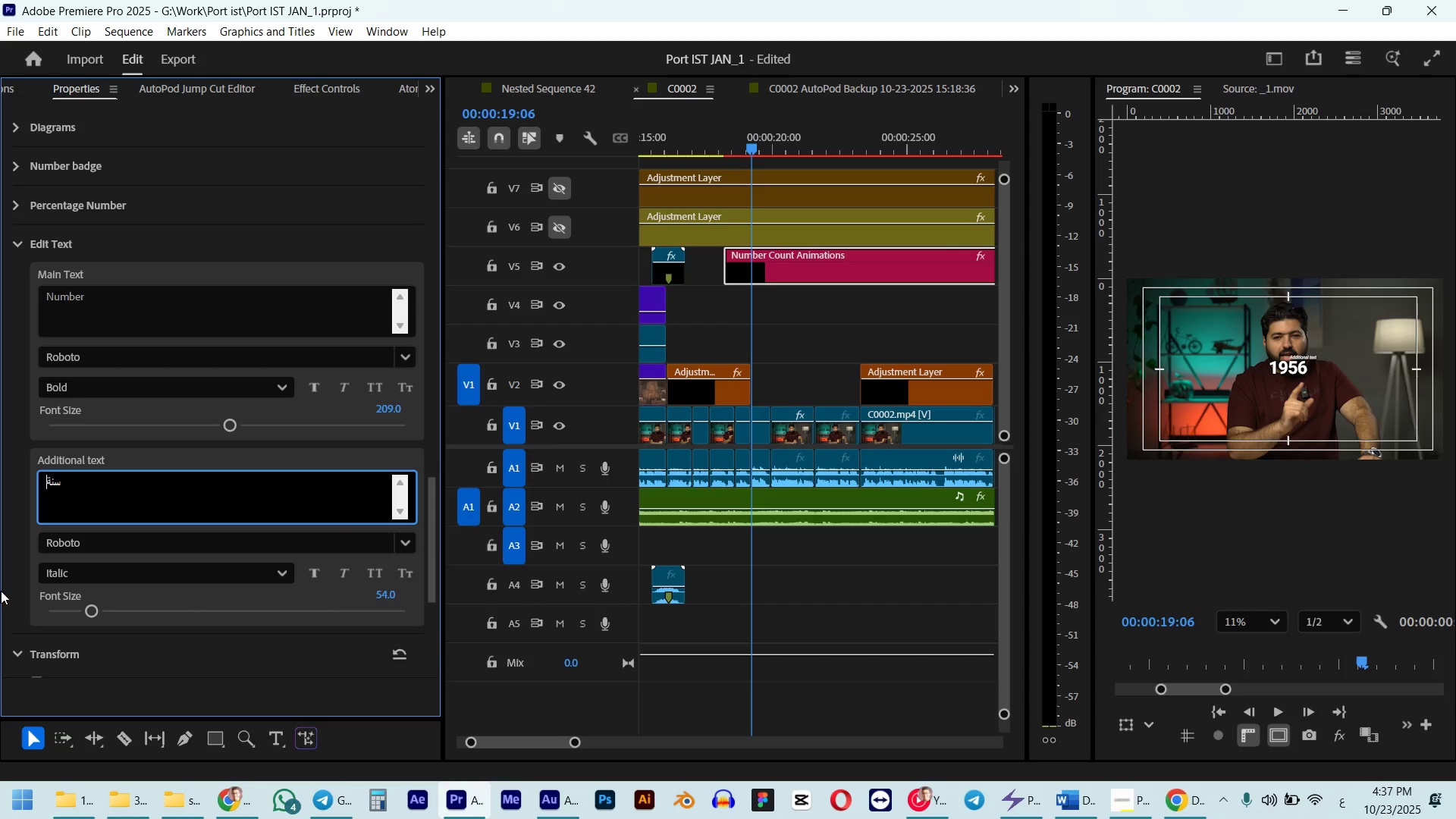 
left_click([8, 578])
 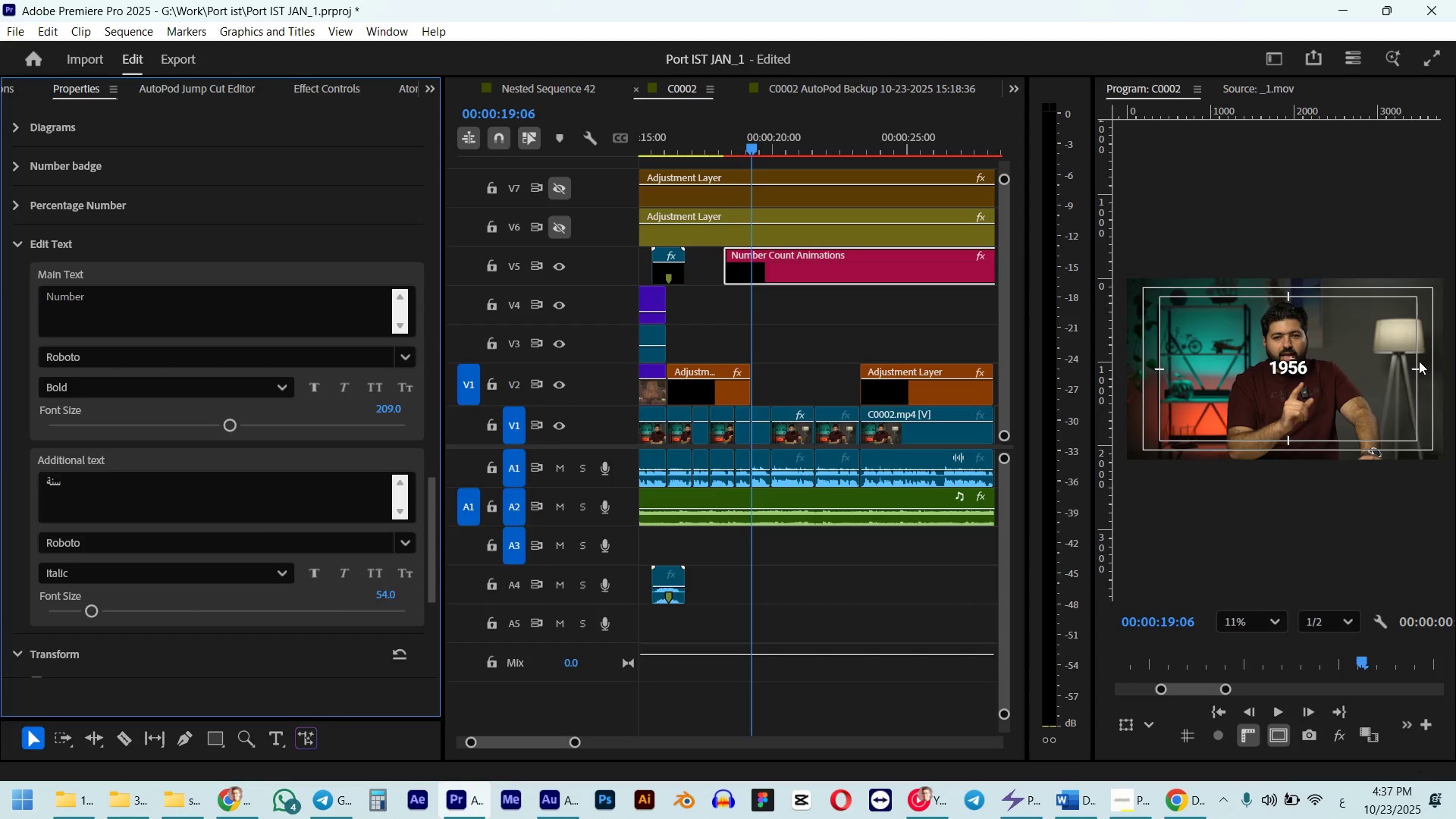 
scroll: coordinate [1231, 297], scroll_direction: down, amount: 2.0
 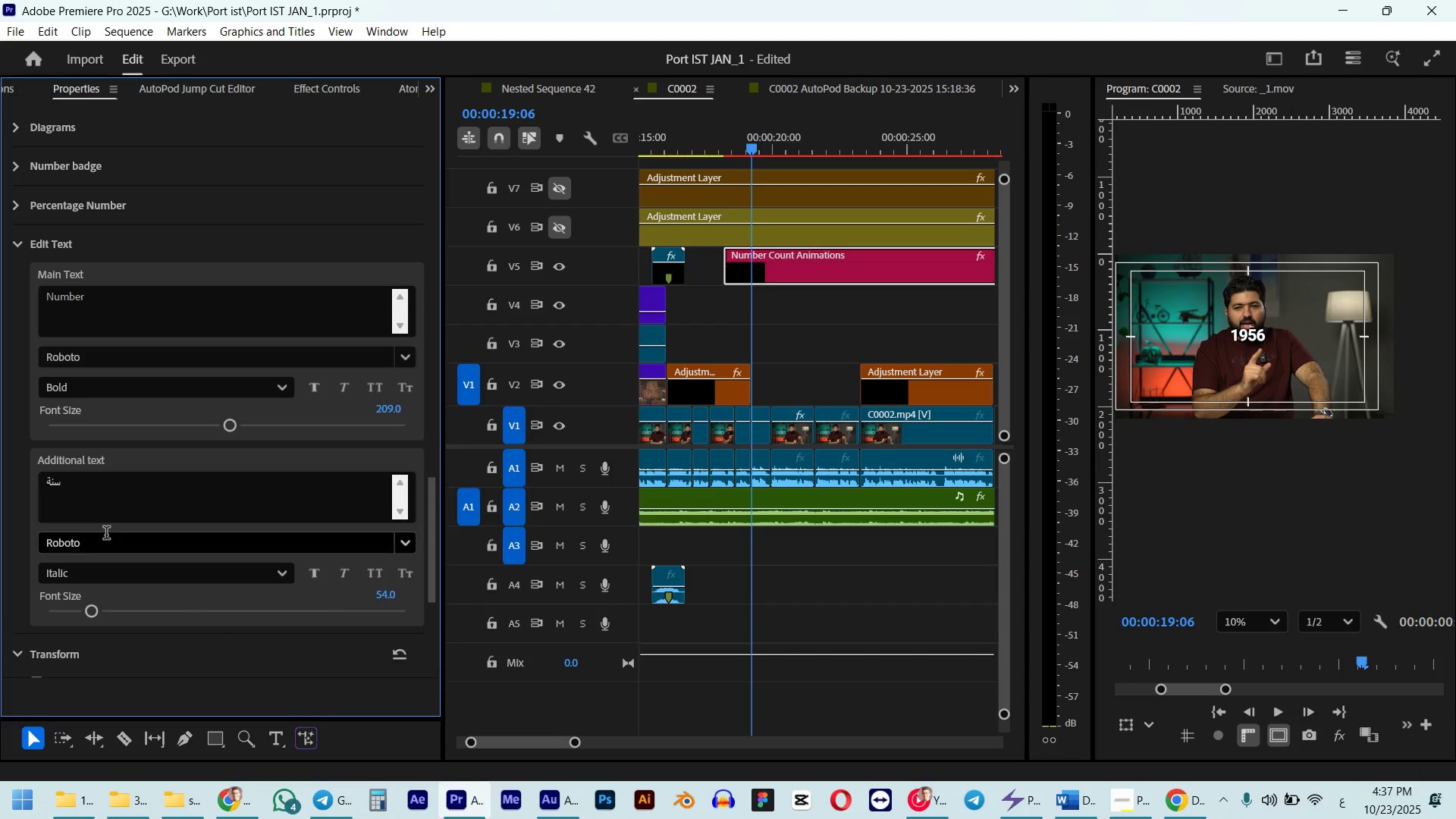 
left_click([112, 542])
 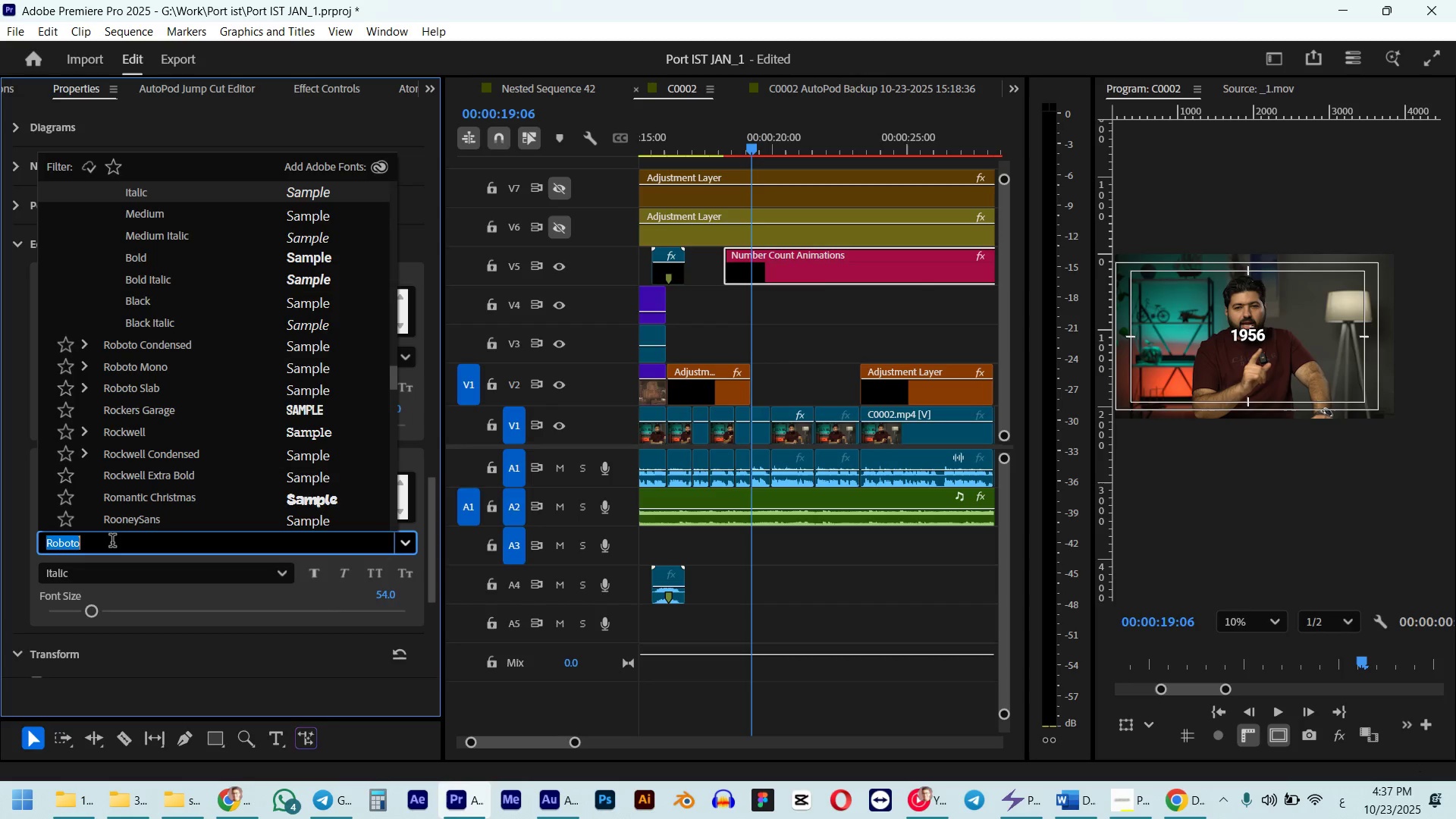 
key(Alt+AltLeft)
 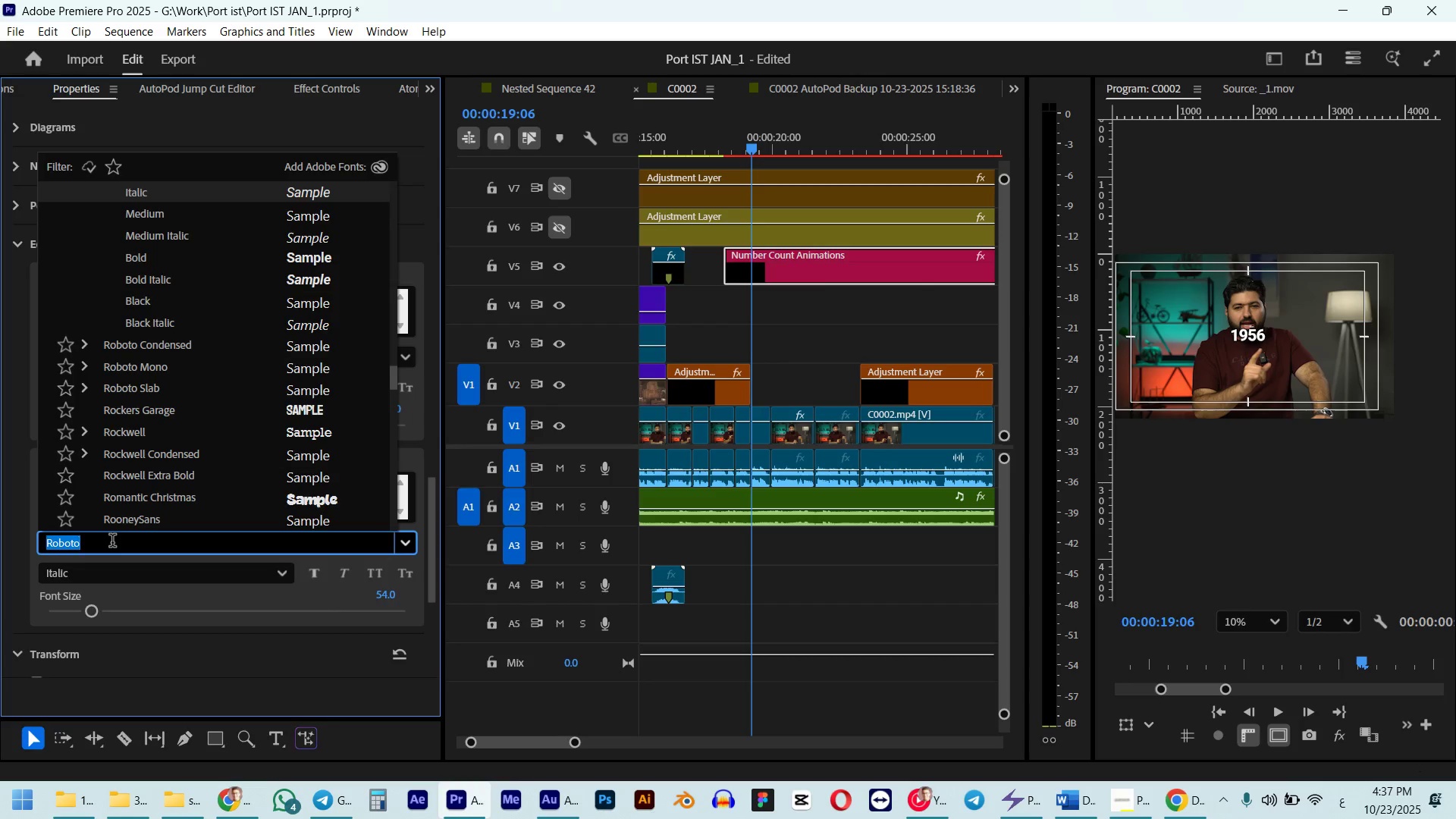 
type(mada)
 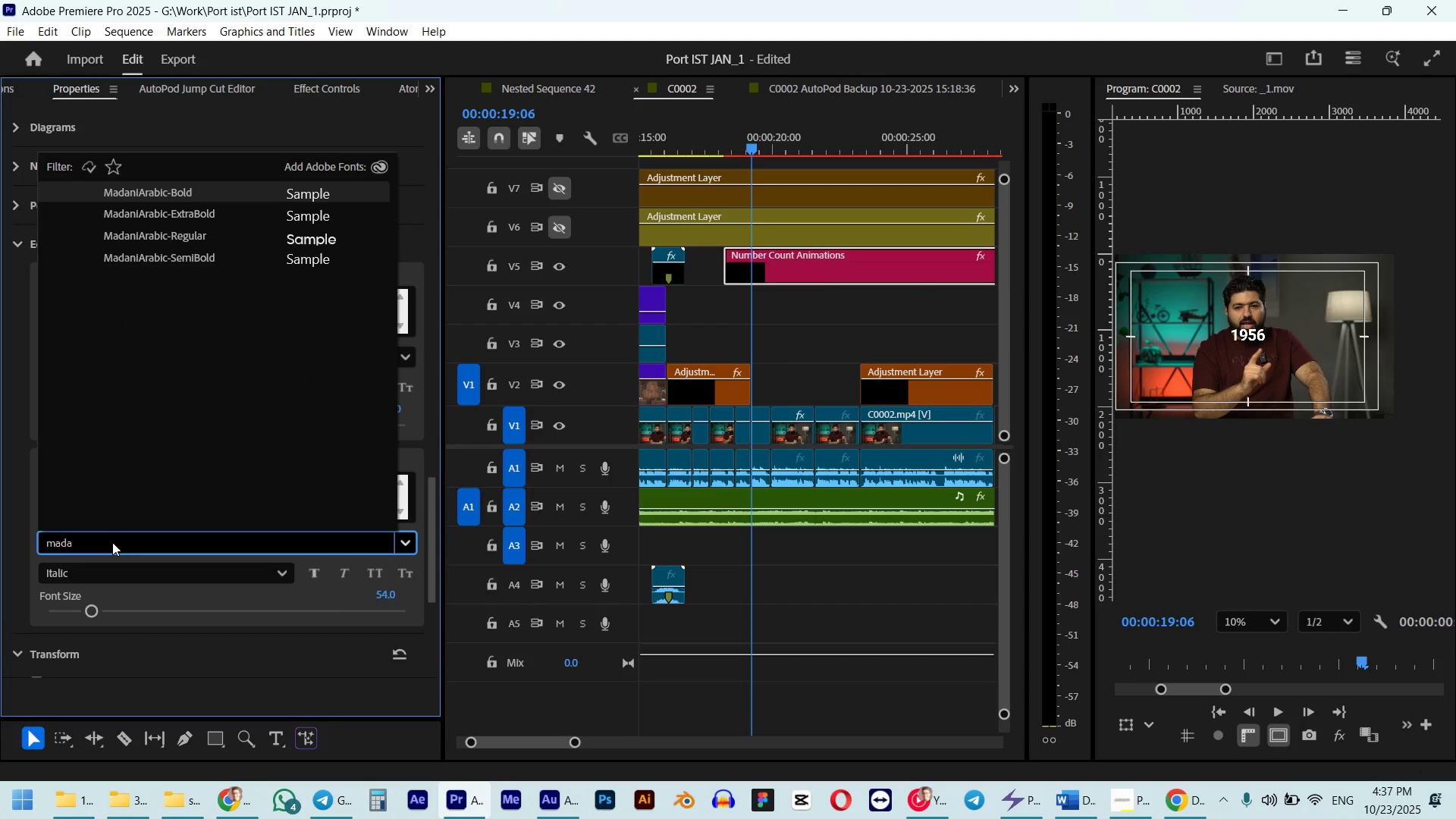 
key(Control+ControlLeft)
 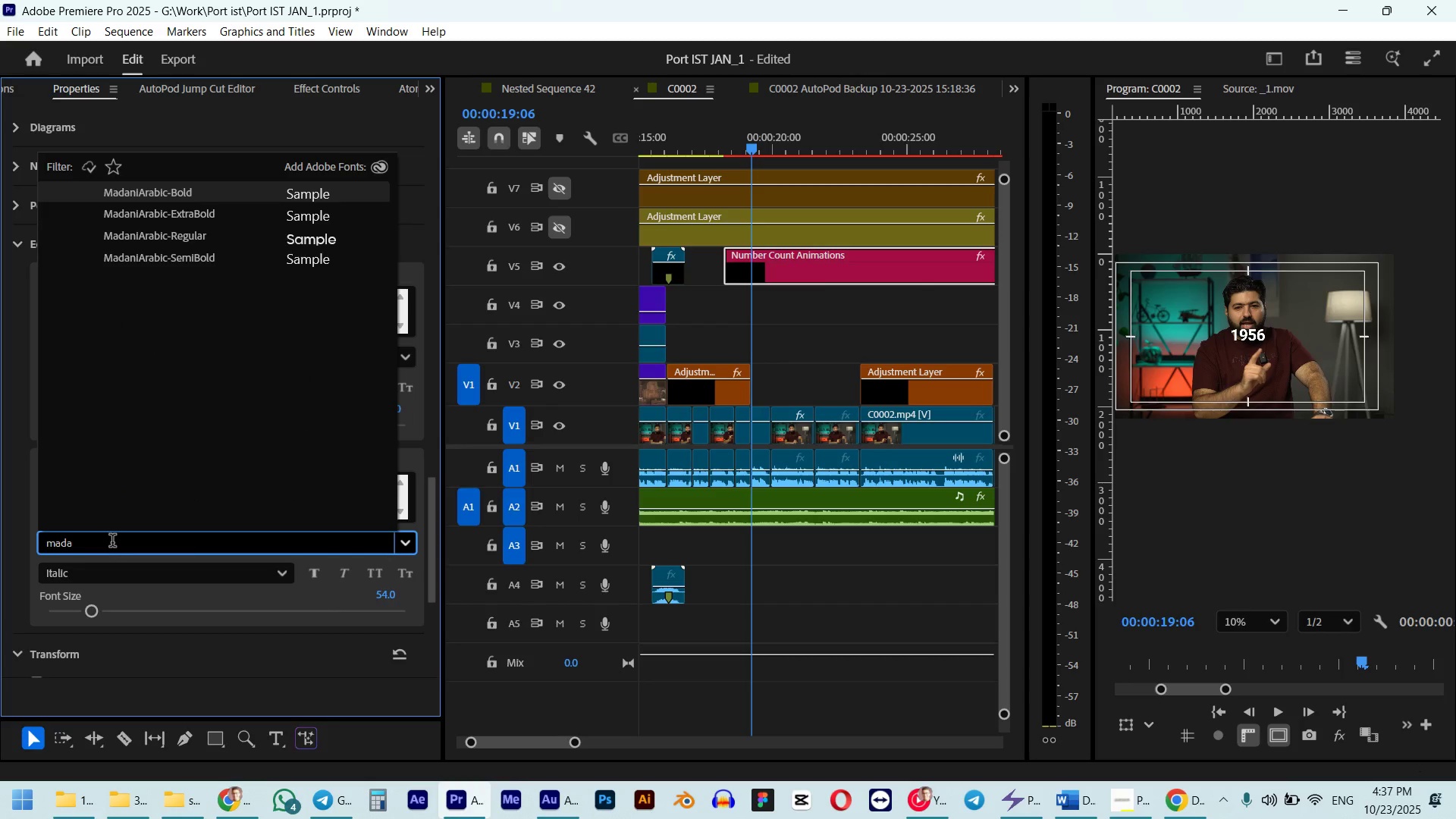 
key(Control+A)
 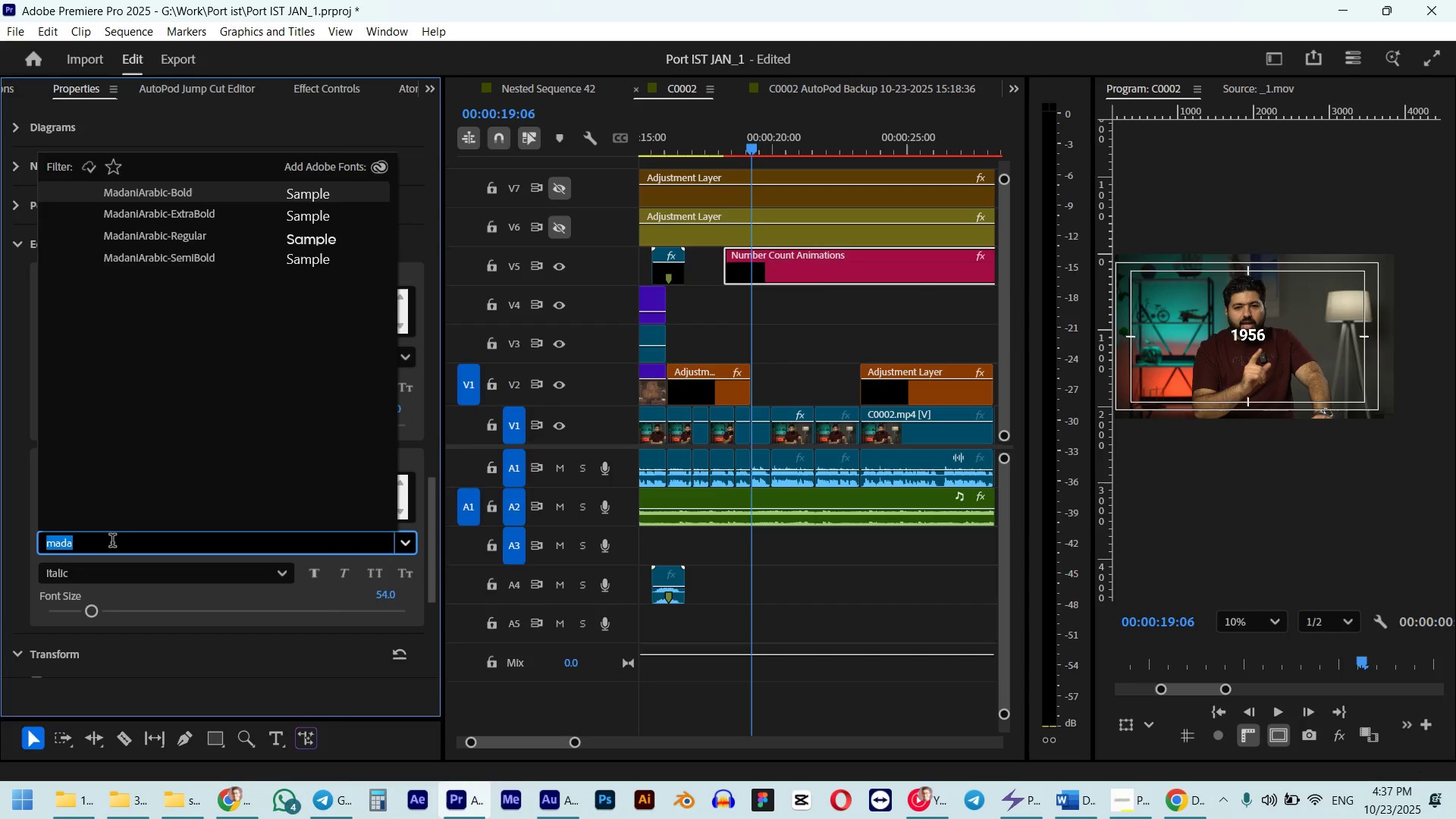 
type(next)
 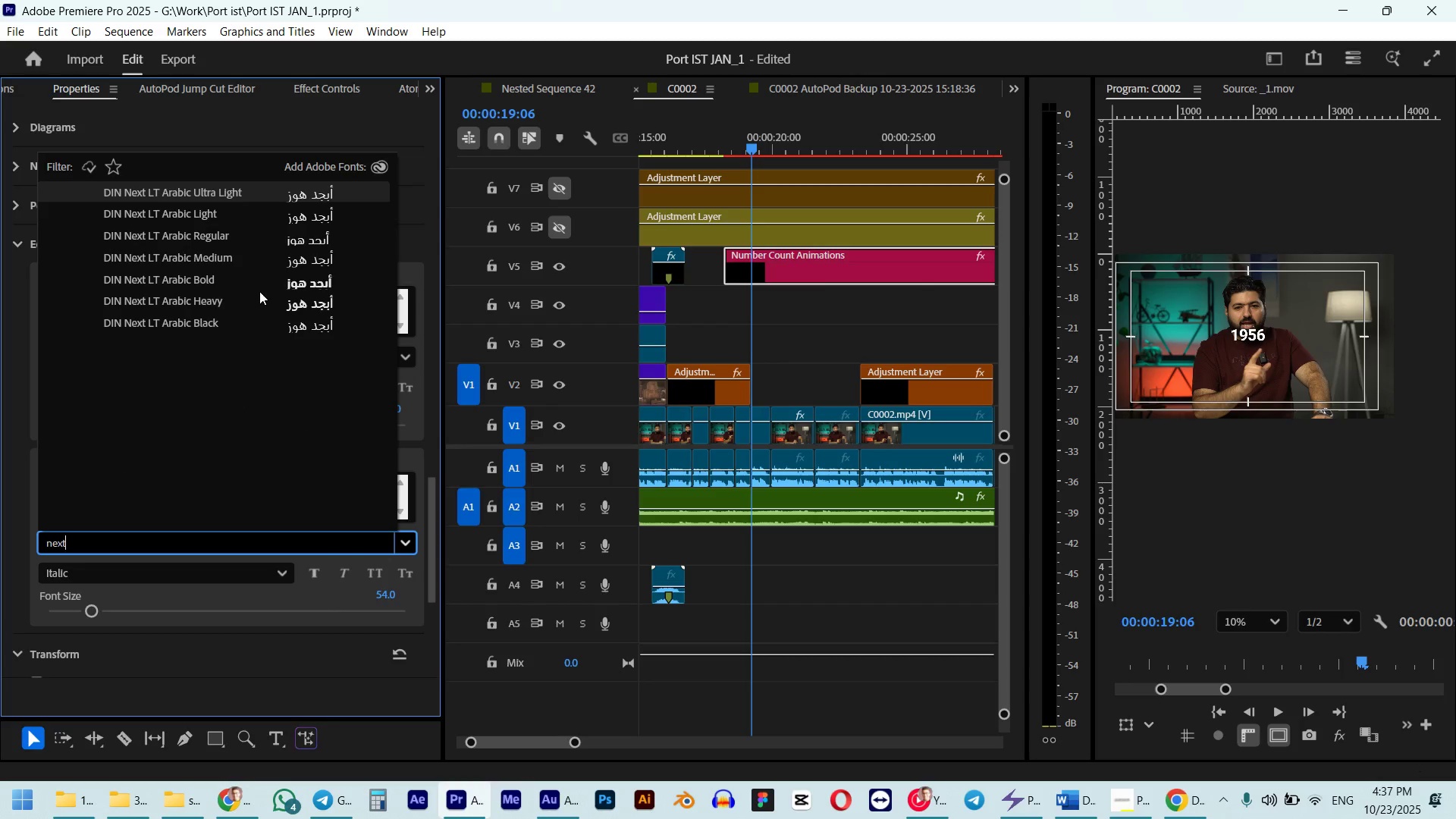 
left_click([252, 281])
 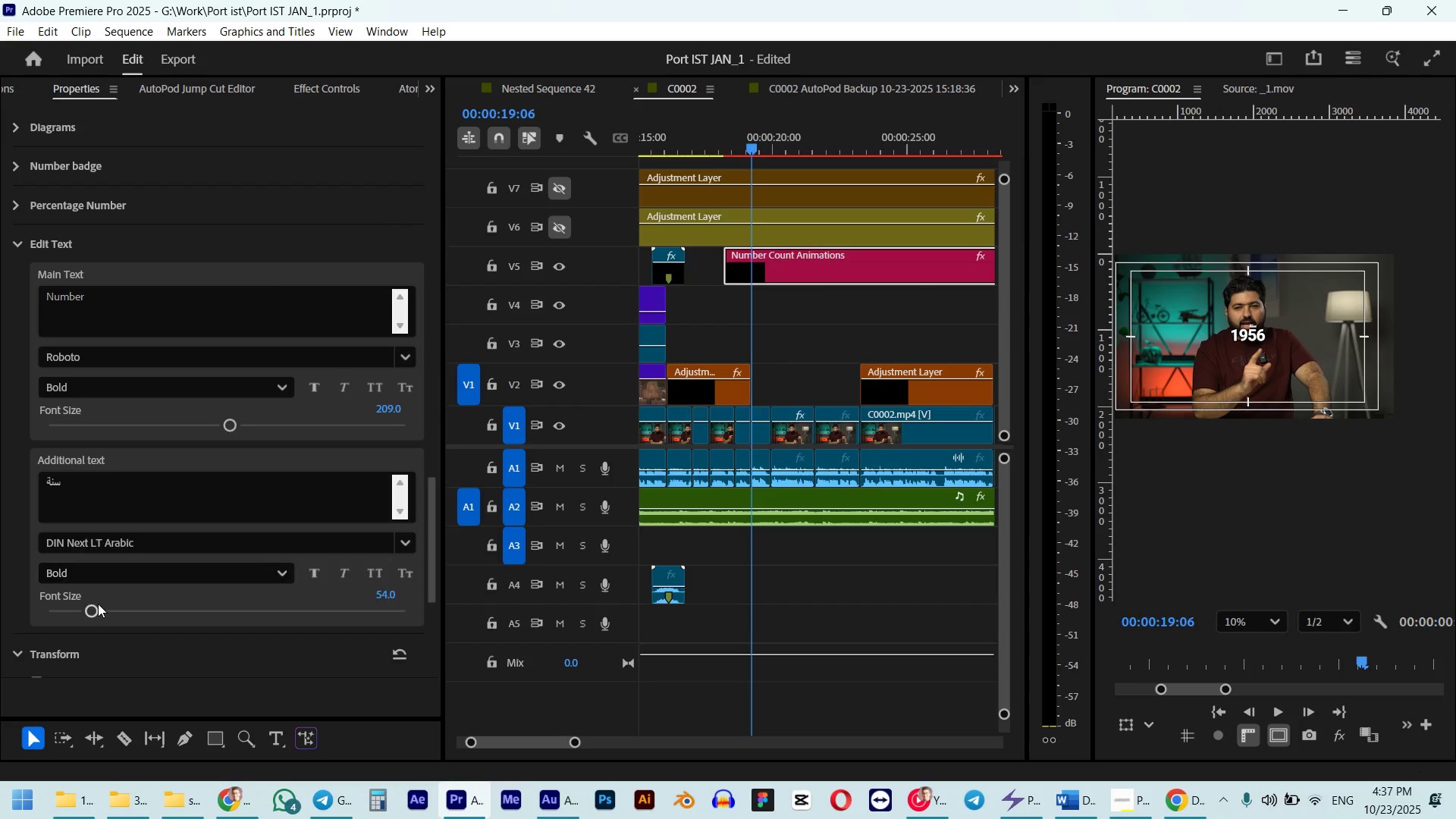 
left_click_drag(start_coordinate=[96, 606], to_coordinate=[139, 588])
 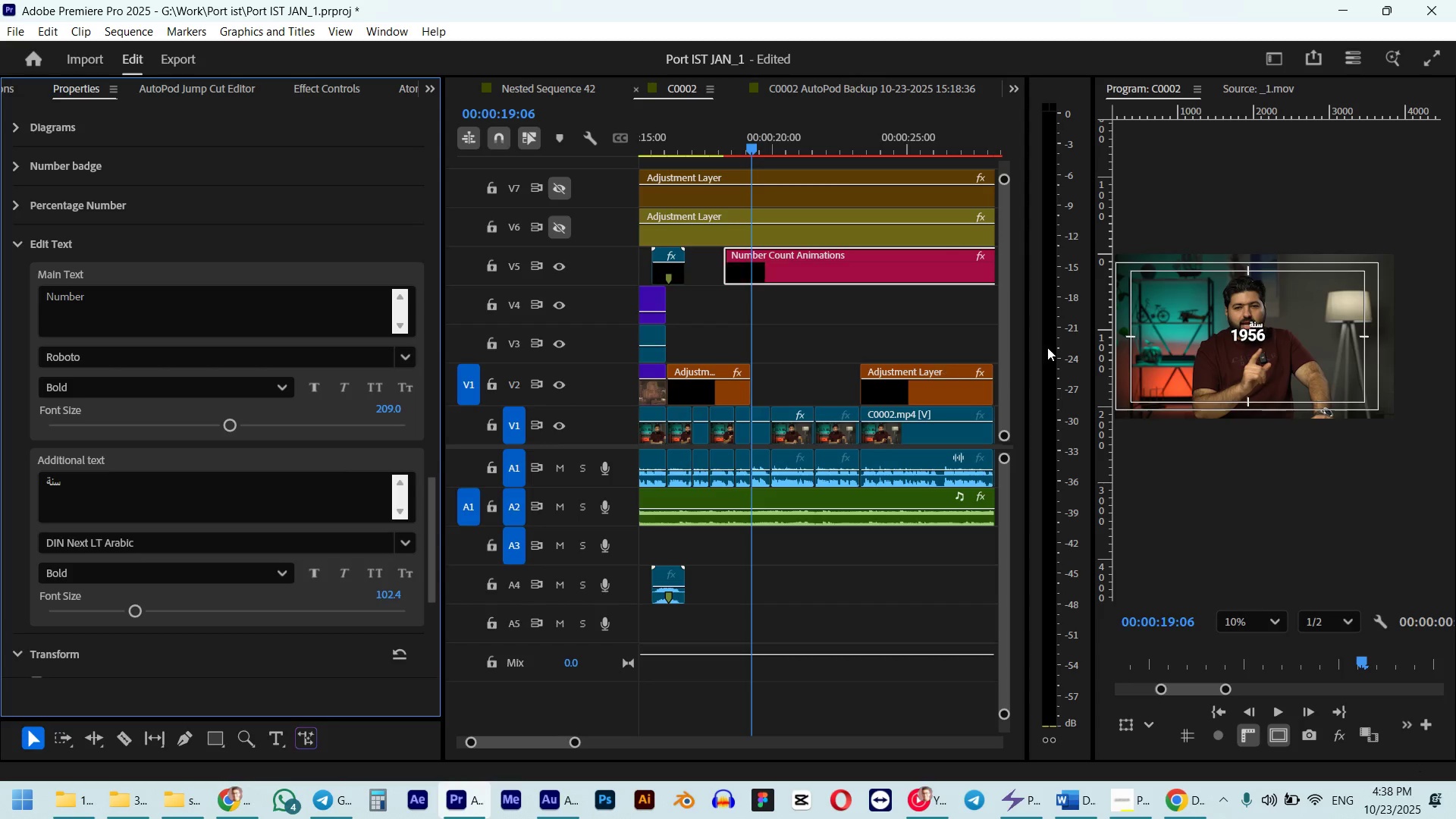 
scroll: coordinate [1250, 295], scroll_direction: up, amount: 10.0
 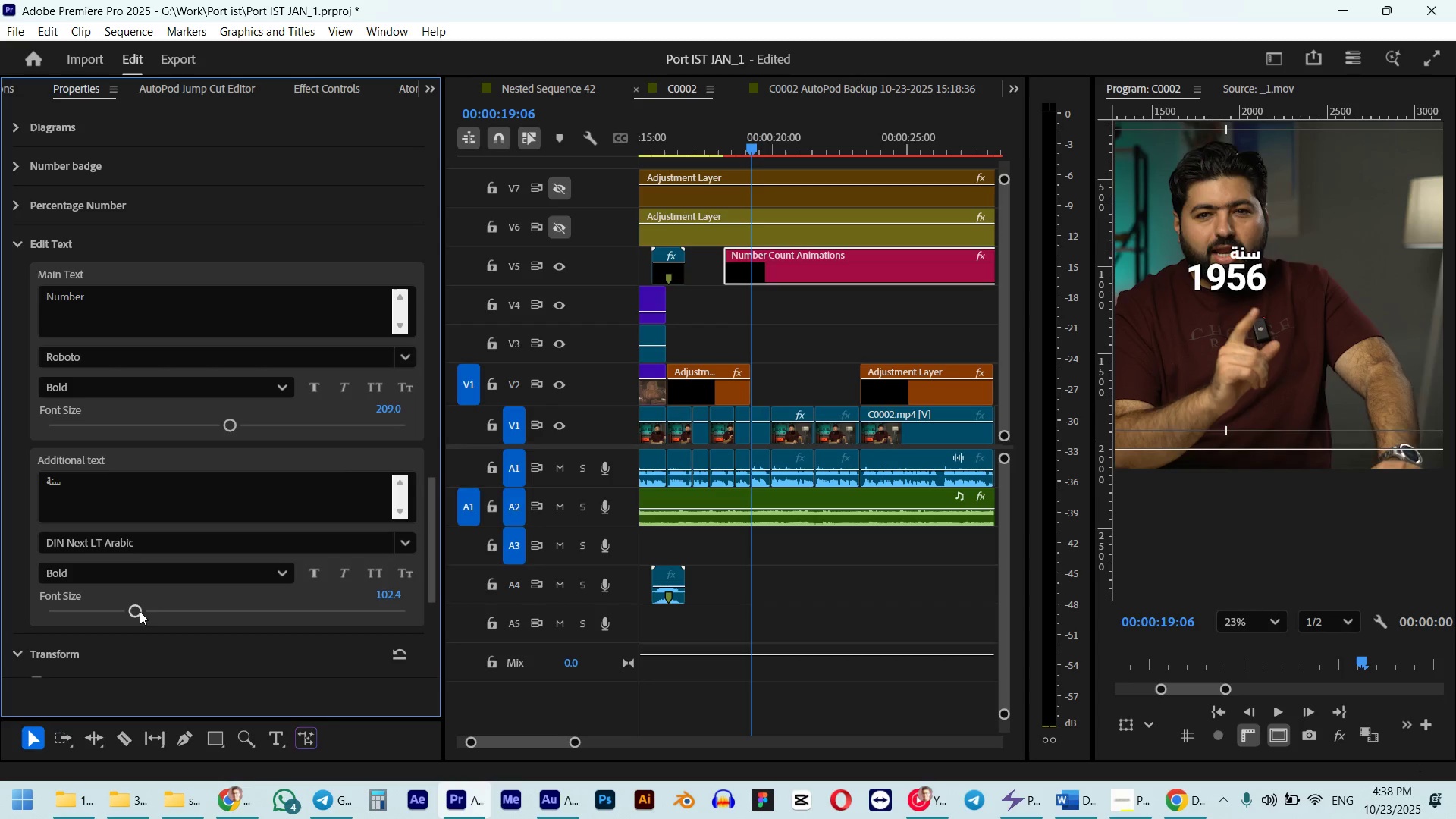 
left_click_drag(start_coordinate=[135, 611], to_coordinate=[149, 611])
 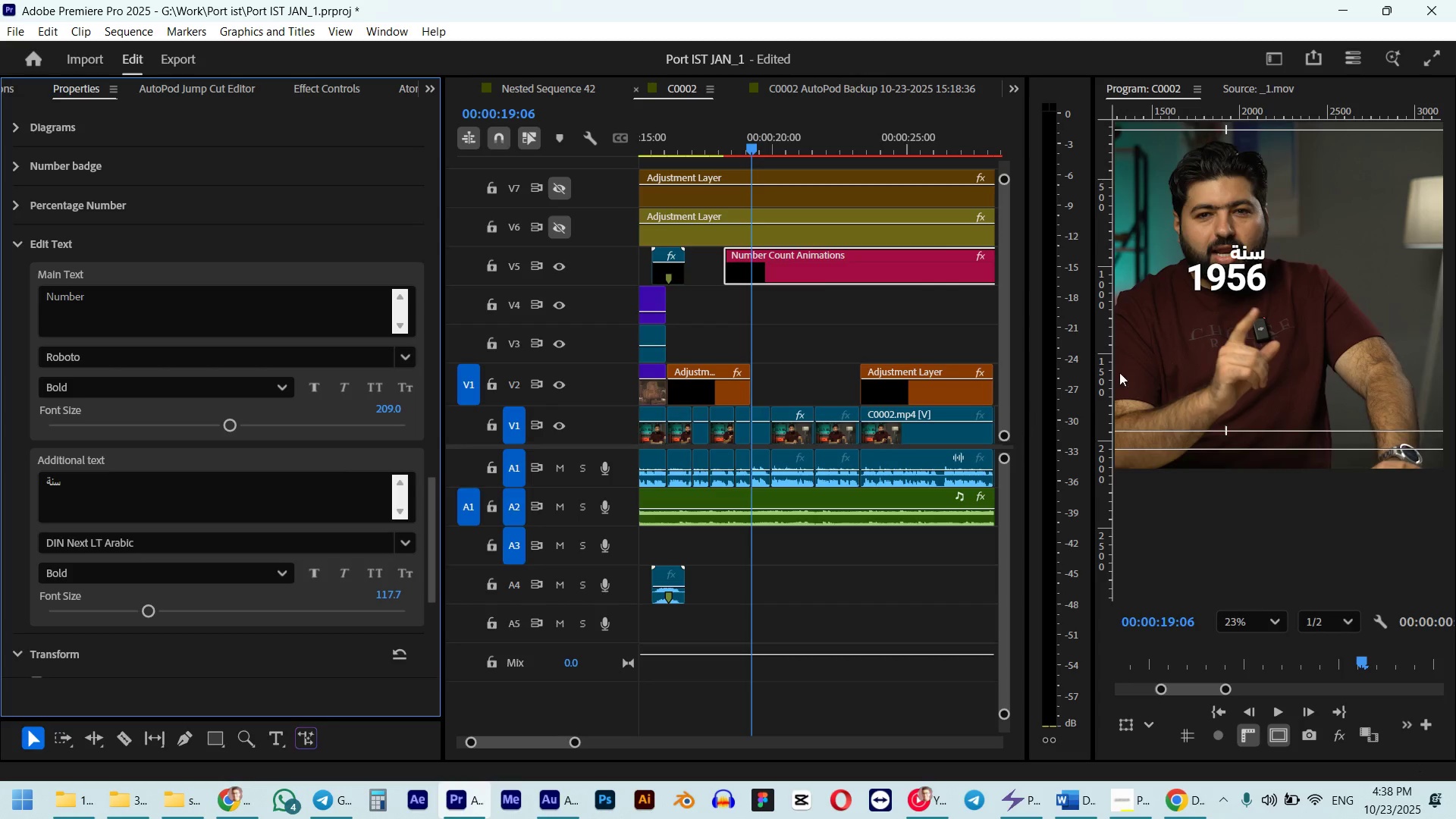 
scroll: coordinate [28, 644], scroll_direction: down, amount: 19.0
 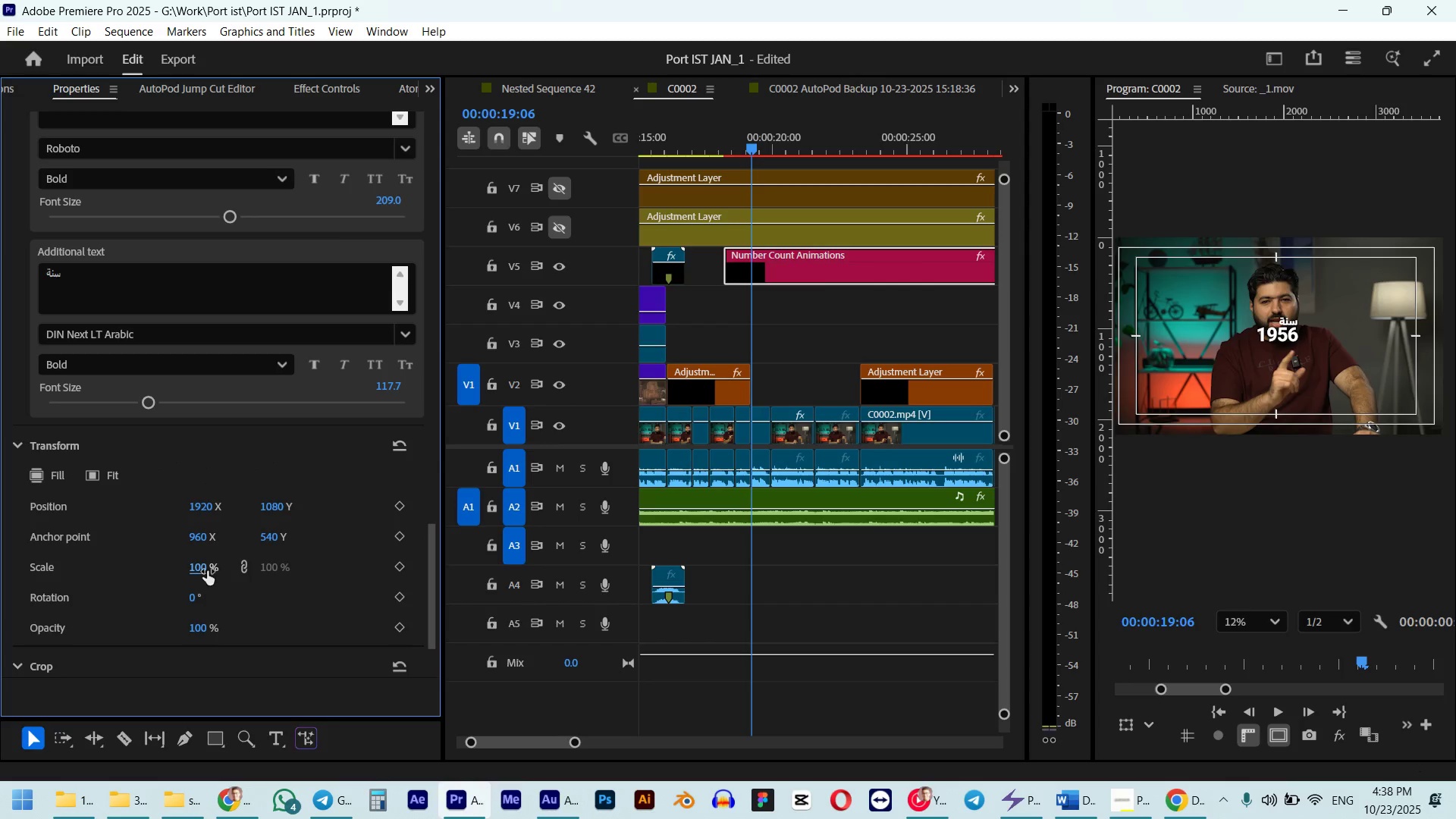 
left_click_drag(start_coordinate=[205, 570], to_coordinate=[288, 563])
 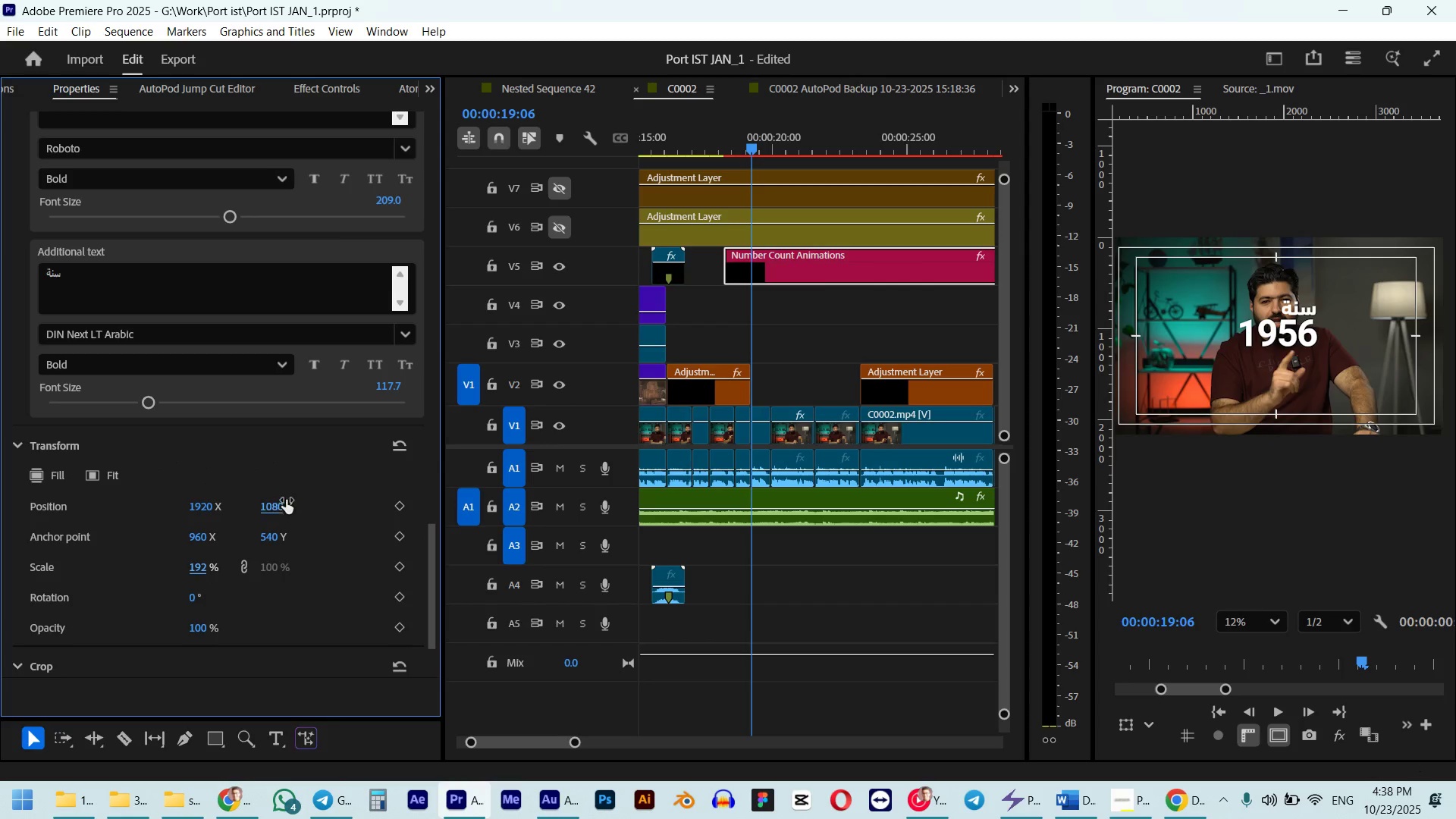 
left_click_drag(start_coordinate=[285, 500], to_coordinate=[868, 406])
 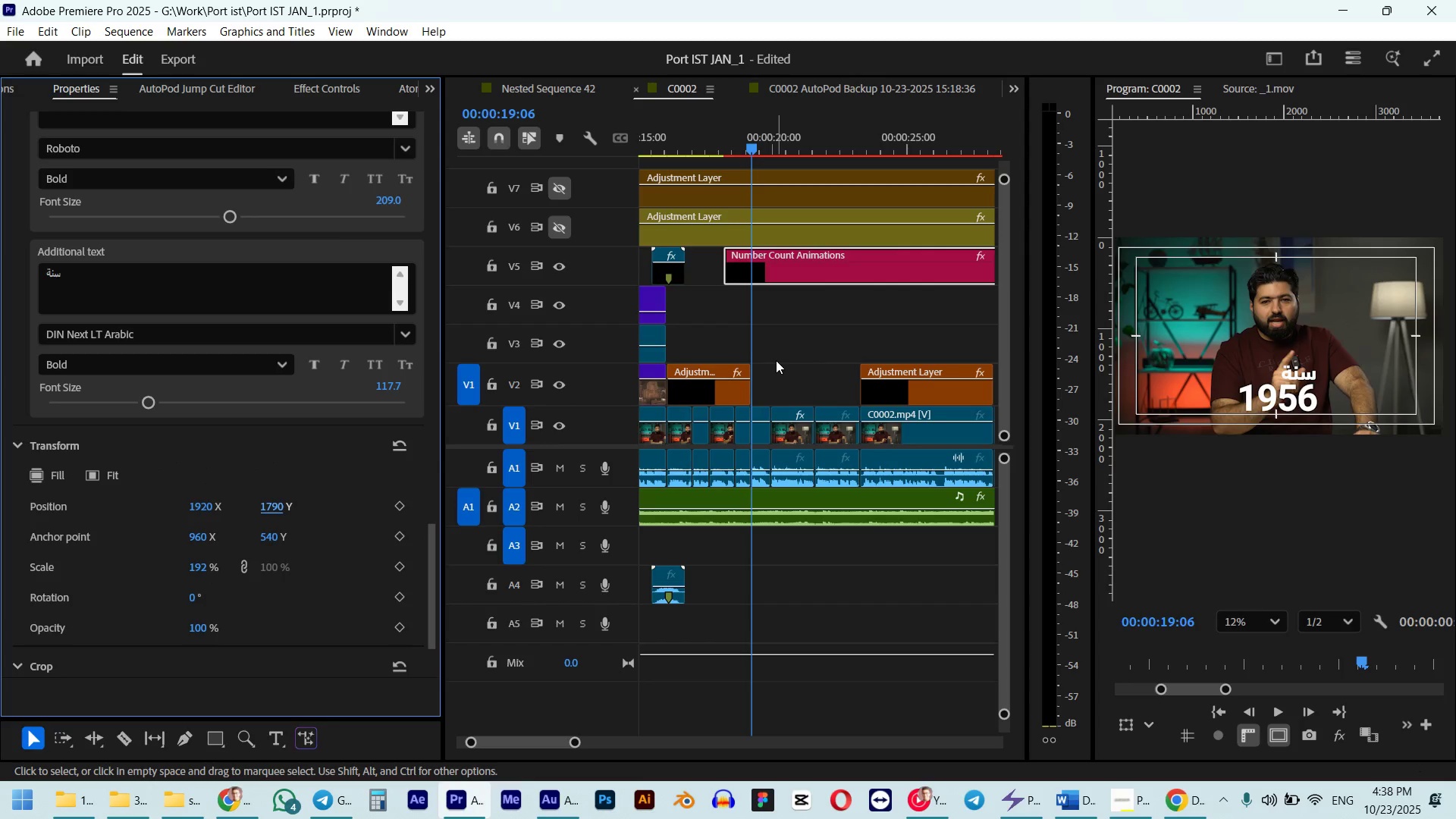 
scroll: coordinate [4, 503], scroll_direction: up, amount: 68.0
 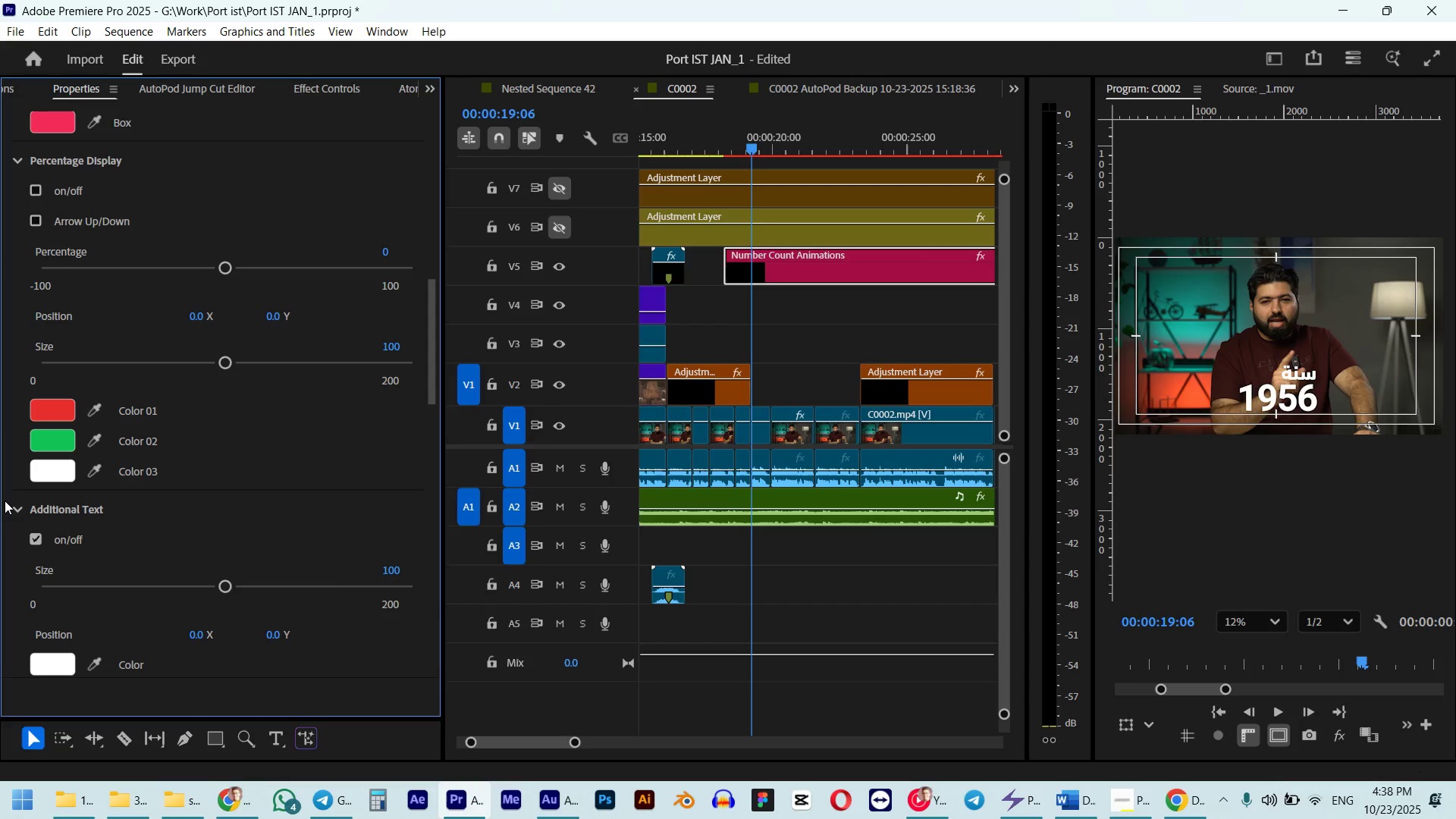 
scroll: coordinate [5, 496], scroll_direction: up, amount: 29.0
 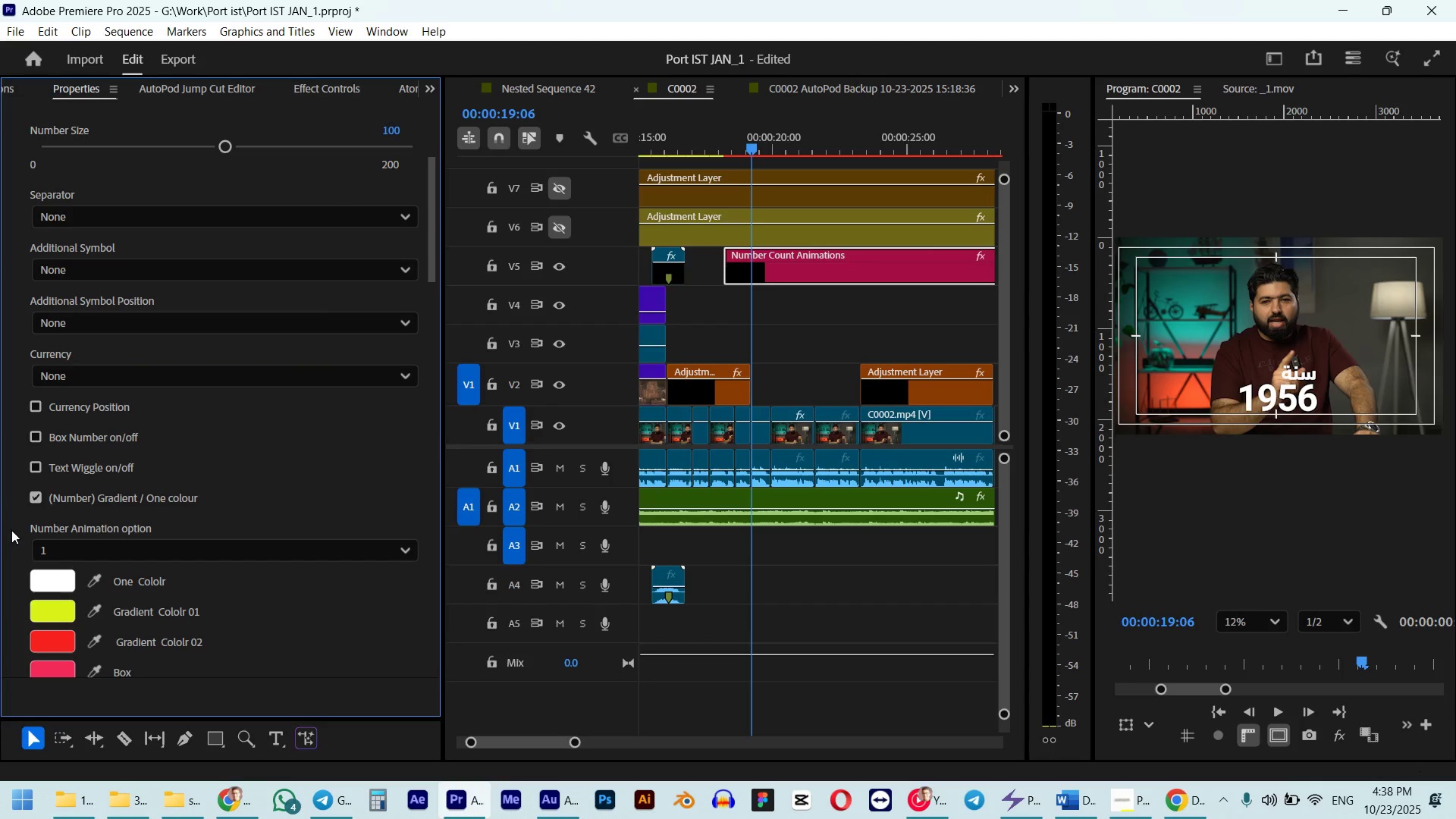 
scroll: coordinate [49, 611], scroll_direction: down, amount: 1.0
 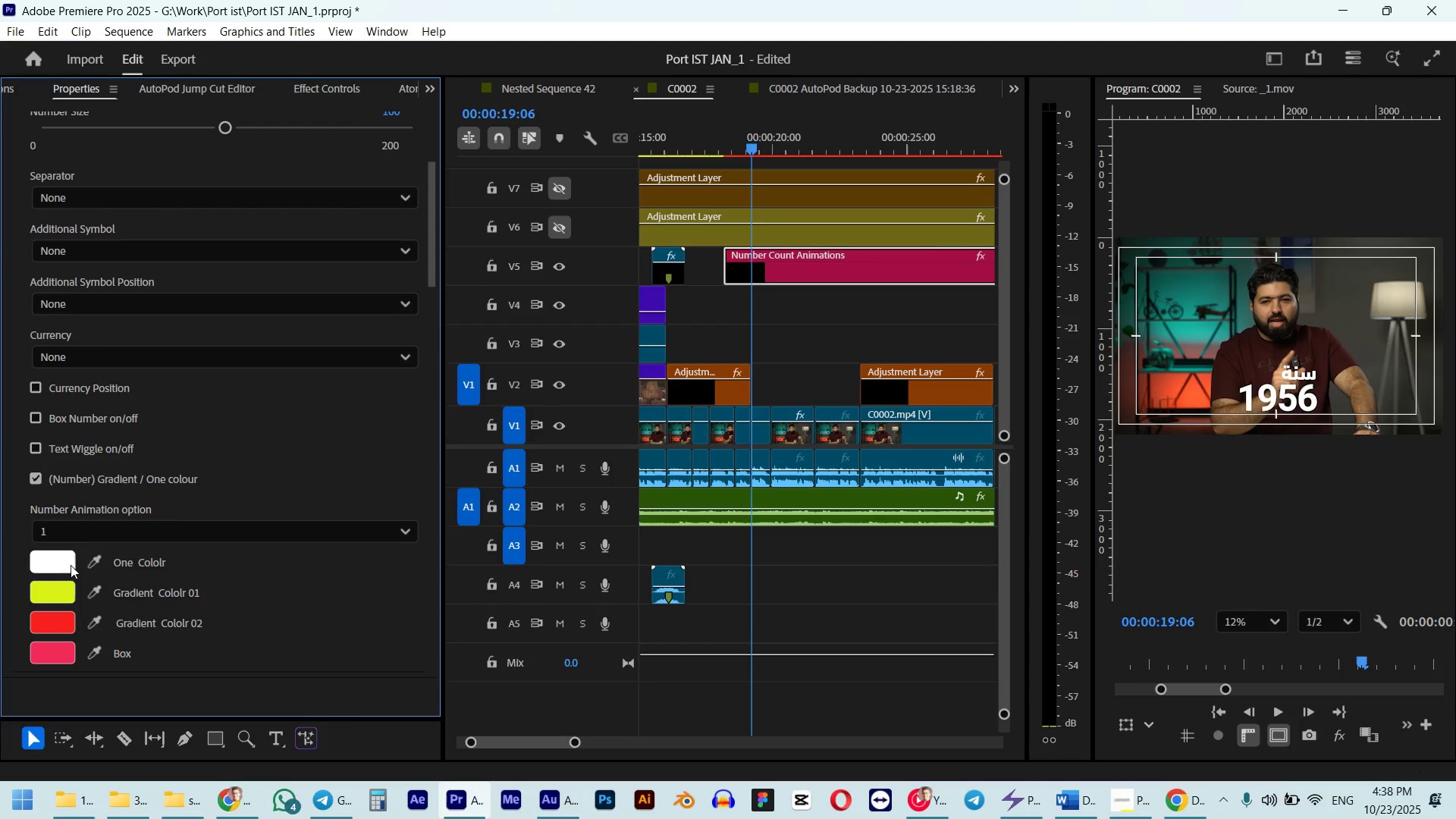 
left_click([84, 532])
 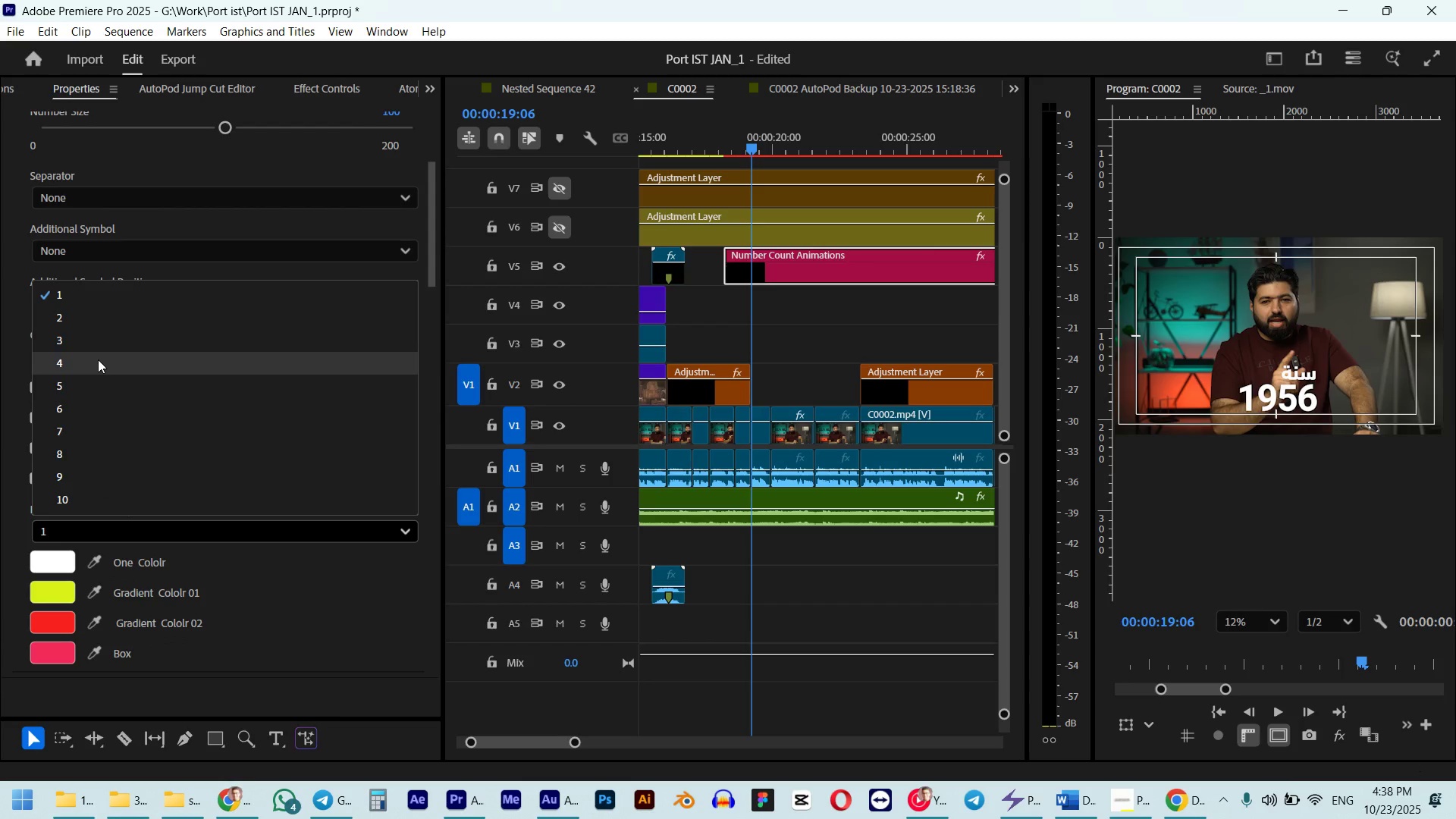 
left_click([98, 359])
 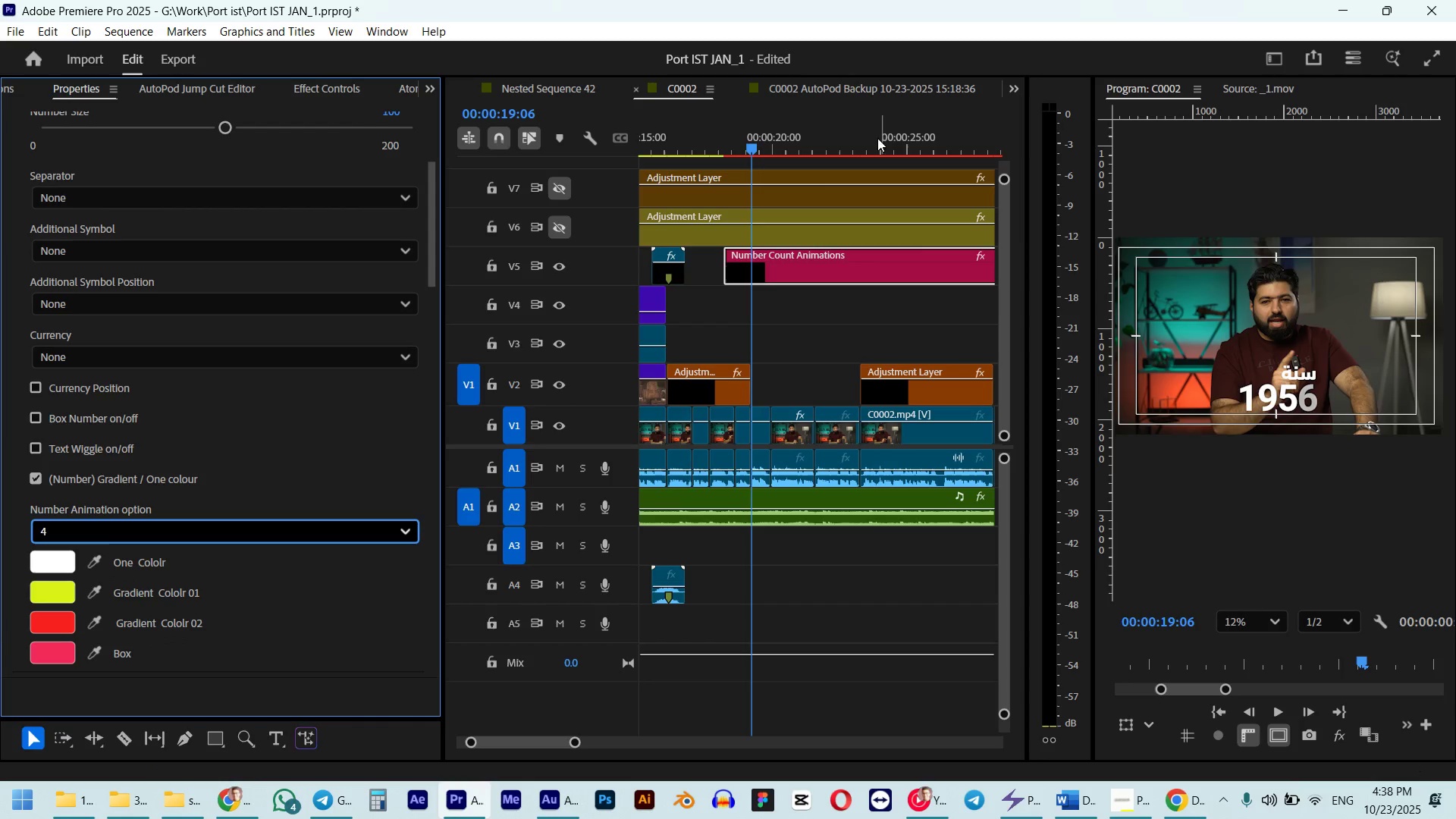 
left_click([723, 144])
 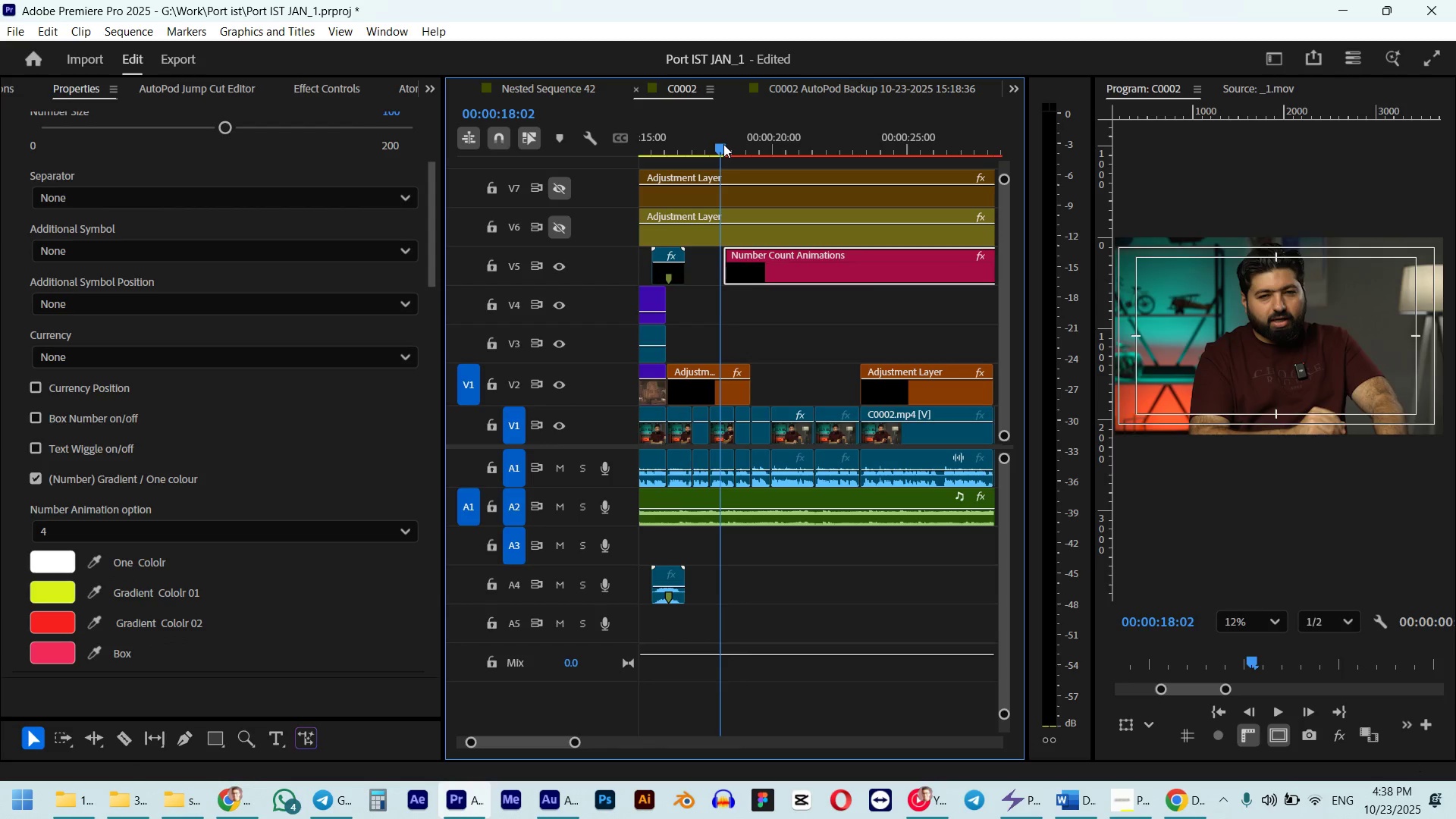 
key(Space)
 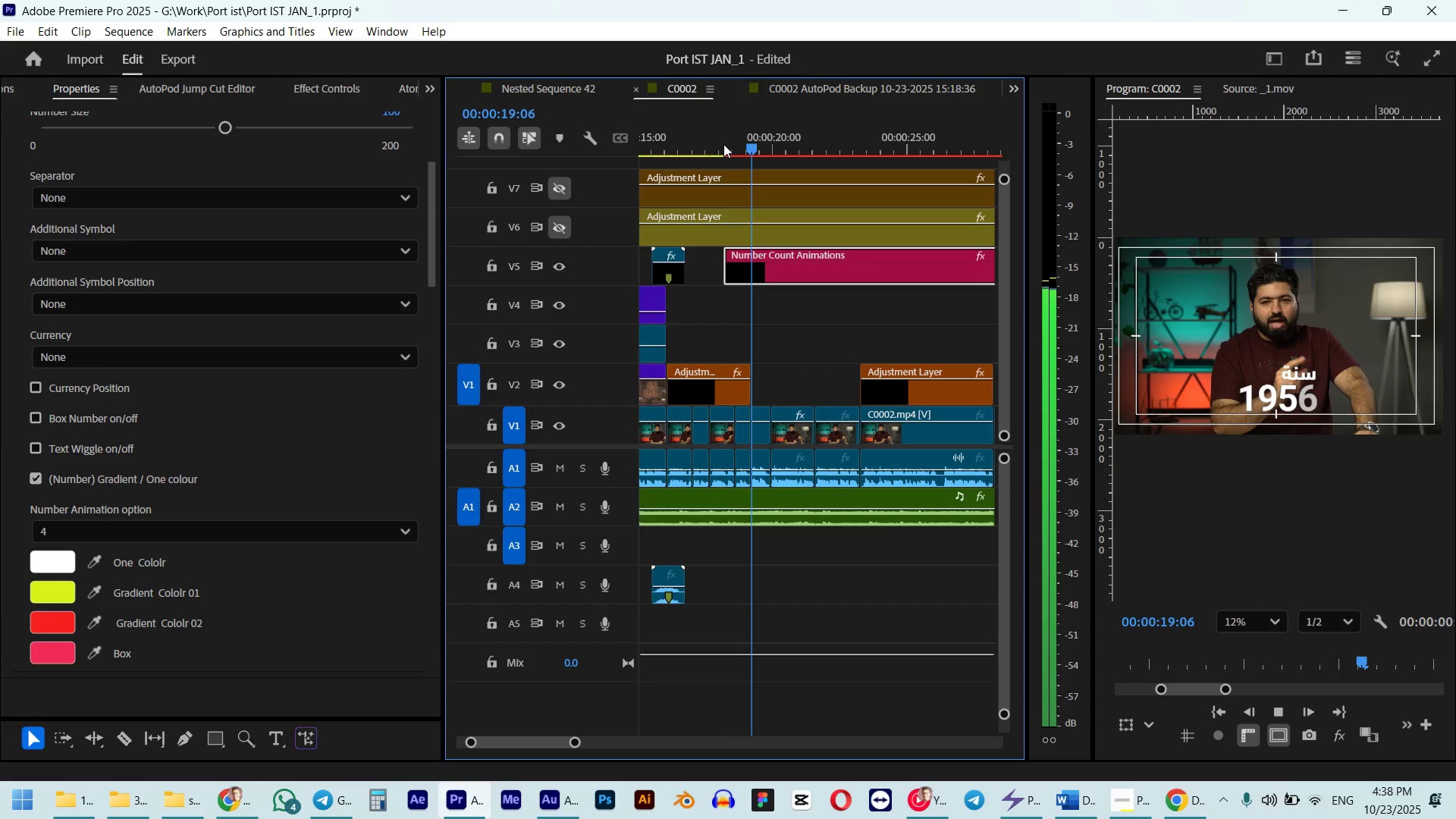 
key(Space)
 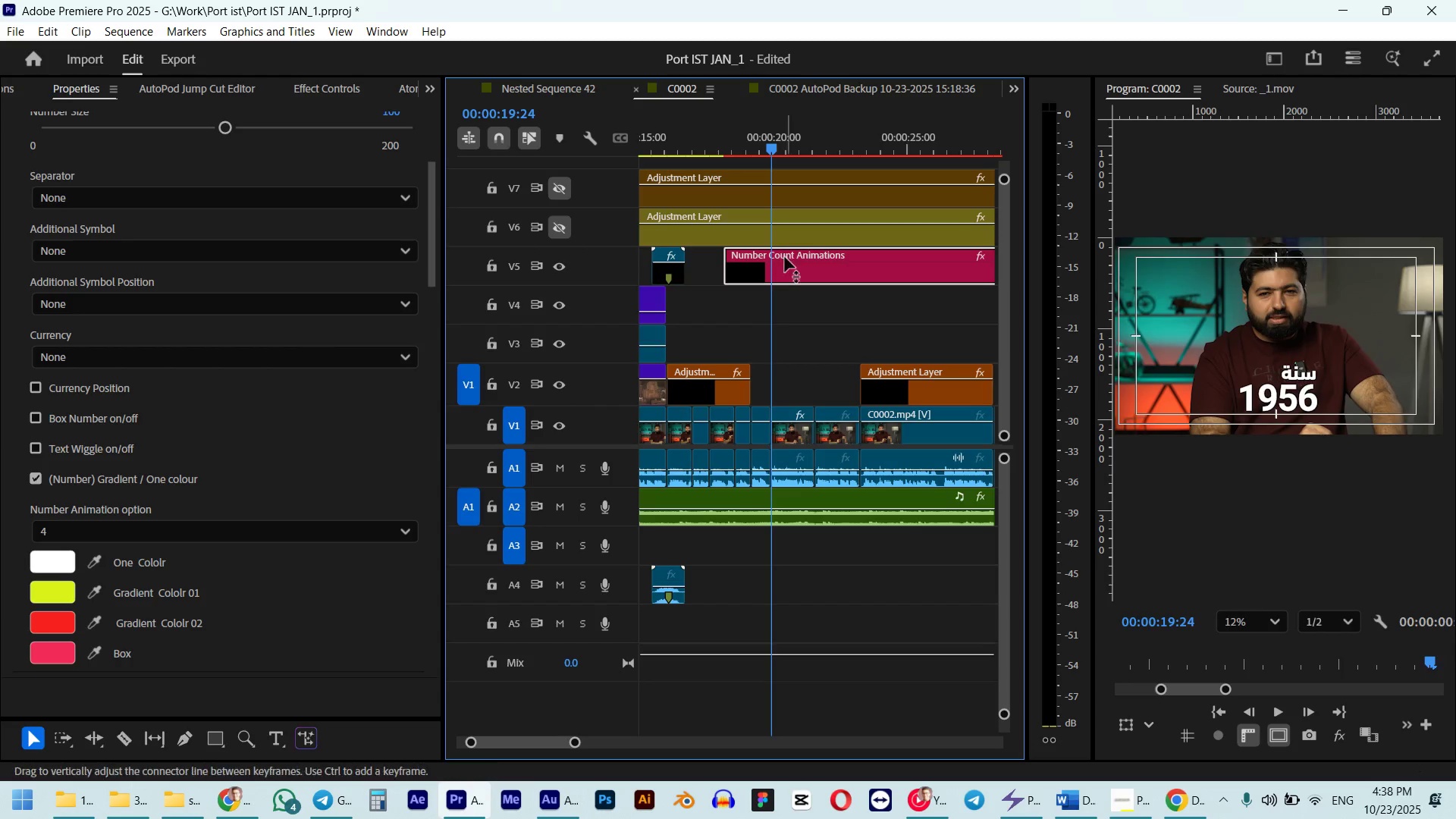 
hold_key(key=AltLeft, duration=0.5)
scroll: coordinate [886, 317], scroll_direction: down, amount: 15.0
 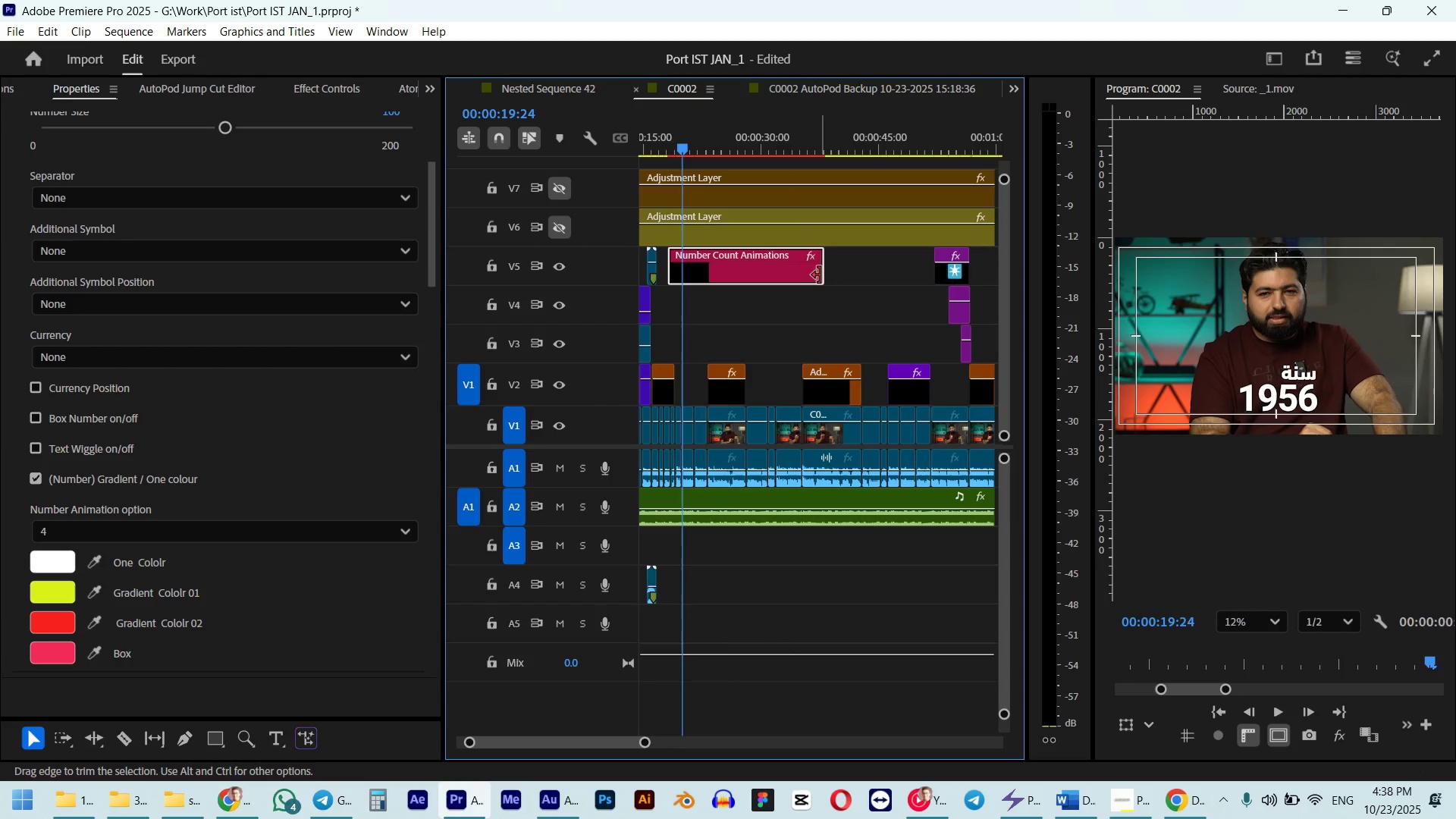 
left_click_drag(start_coordinate=[821, 275], to_coordinate=[729, 278])
 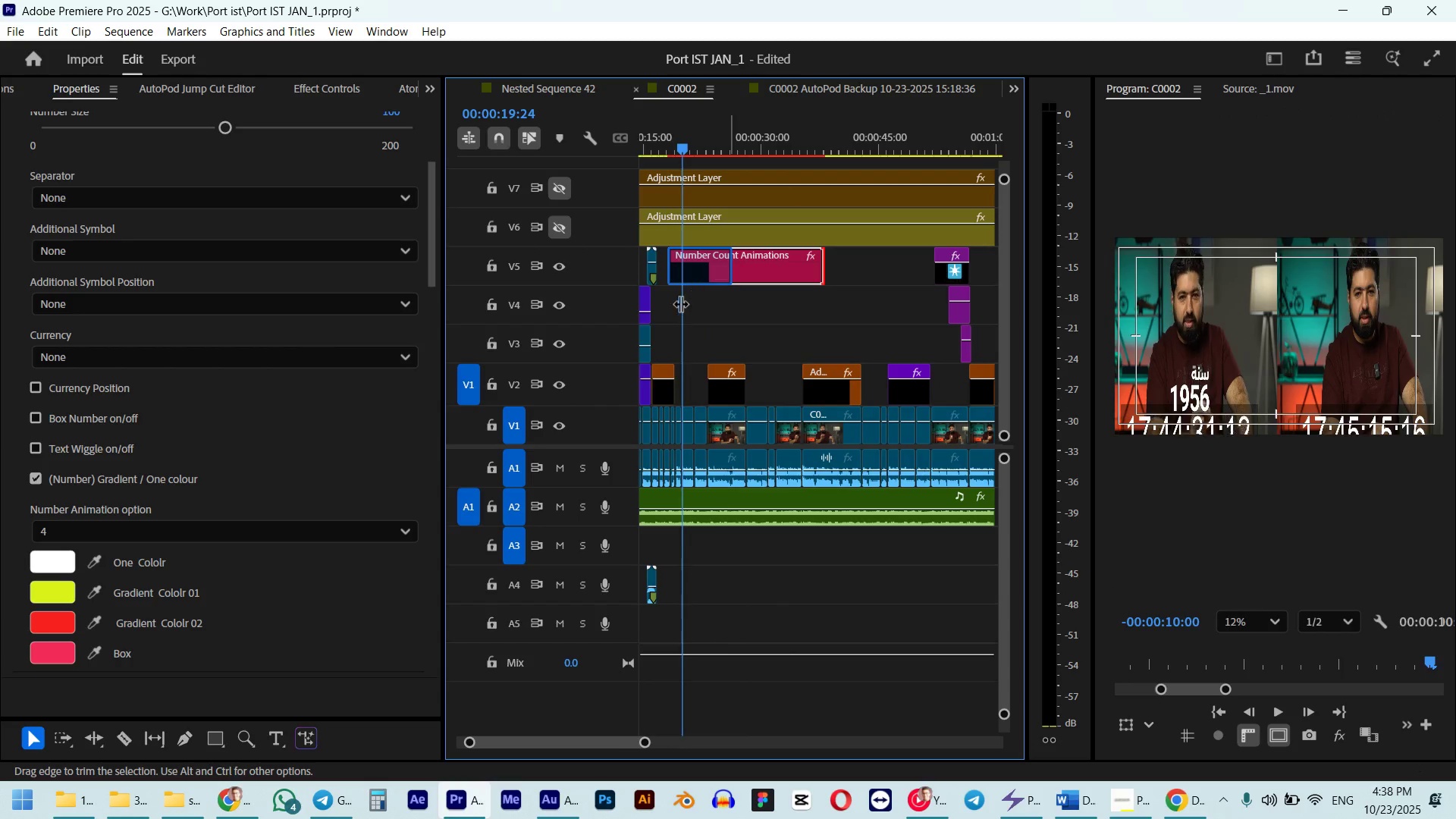 
hold_key(key=AltLeft, duration=0.81)
scroll: coordinate [793, 343], scroll_direction: up, amount: 19.0
 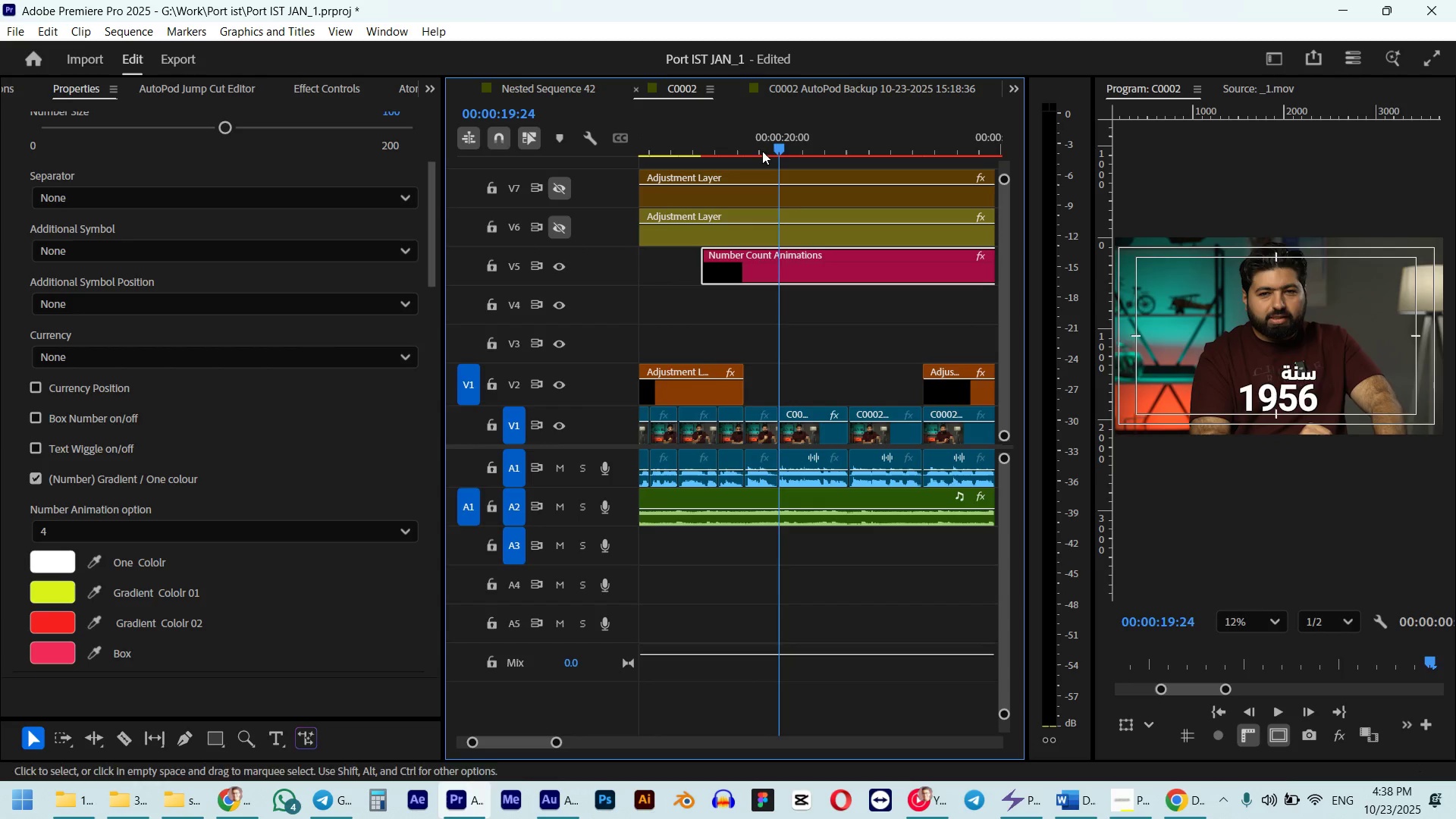 
hold_key(key=AltLeft, duration=0.61)
 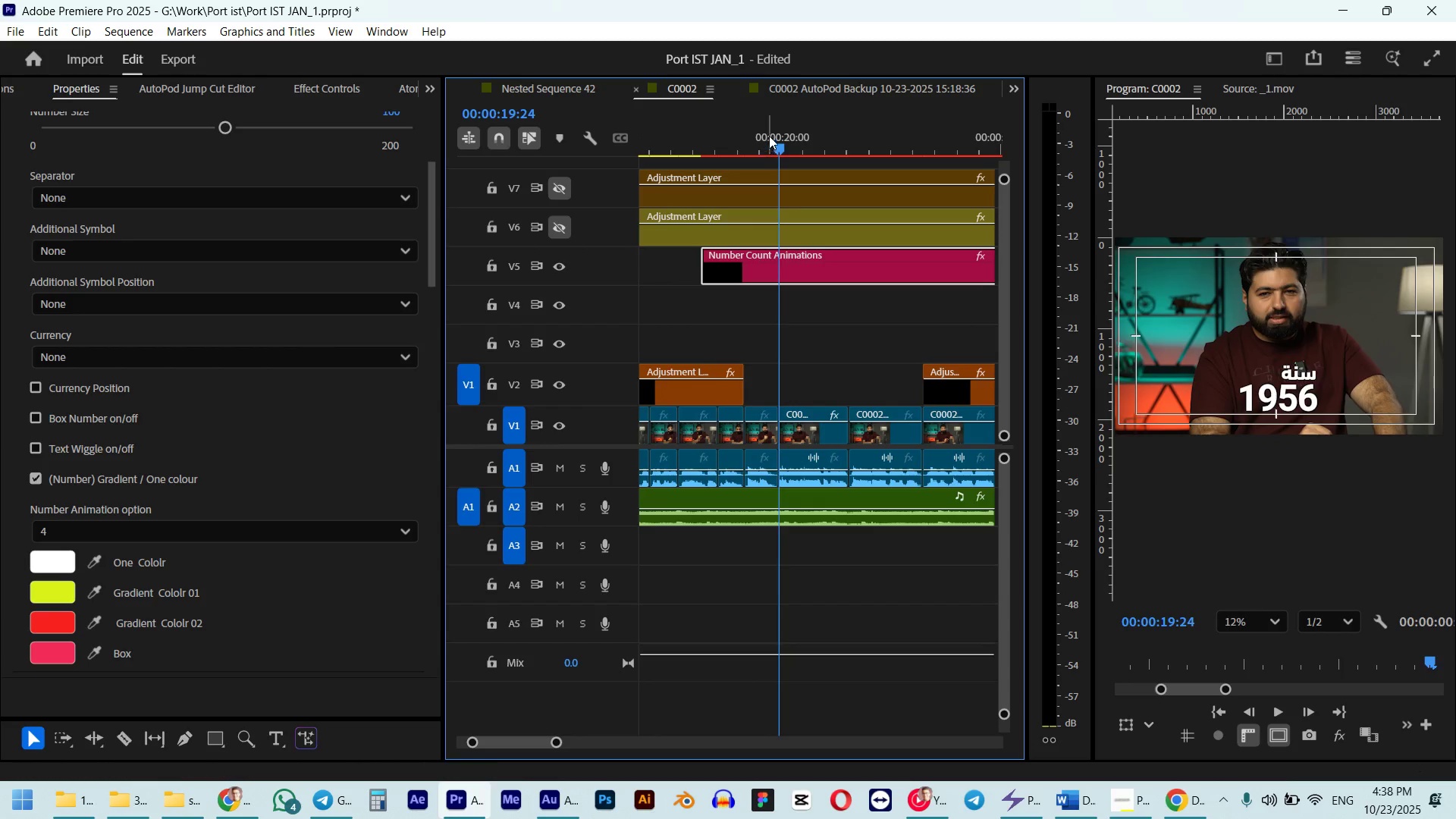 
left_click_drag(start_coordinate=[771, 134], to_coordinate=[750, 137])
 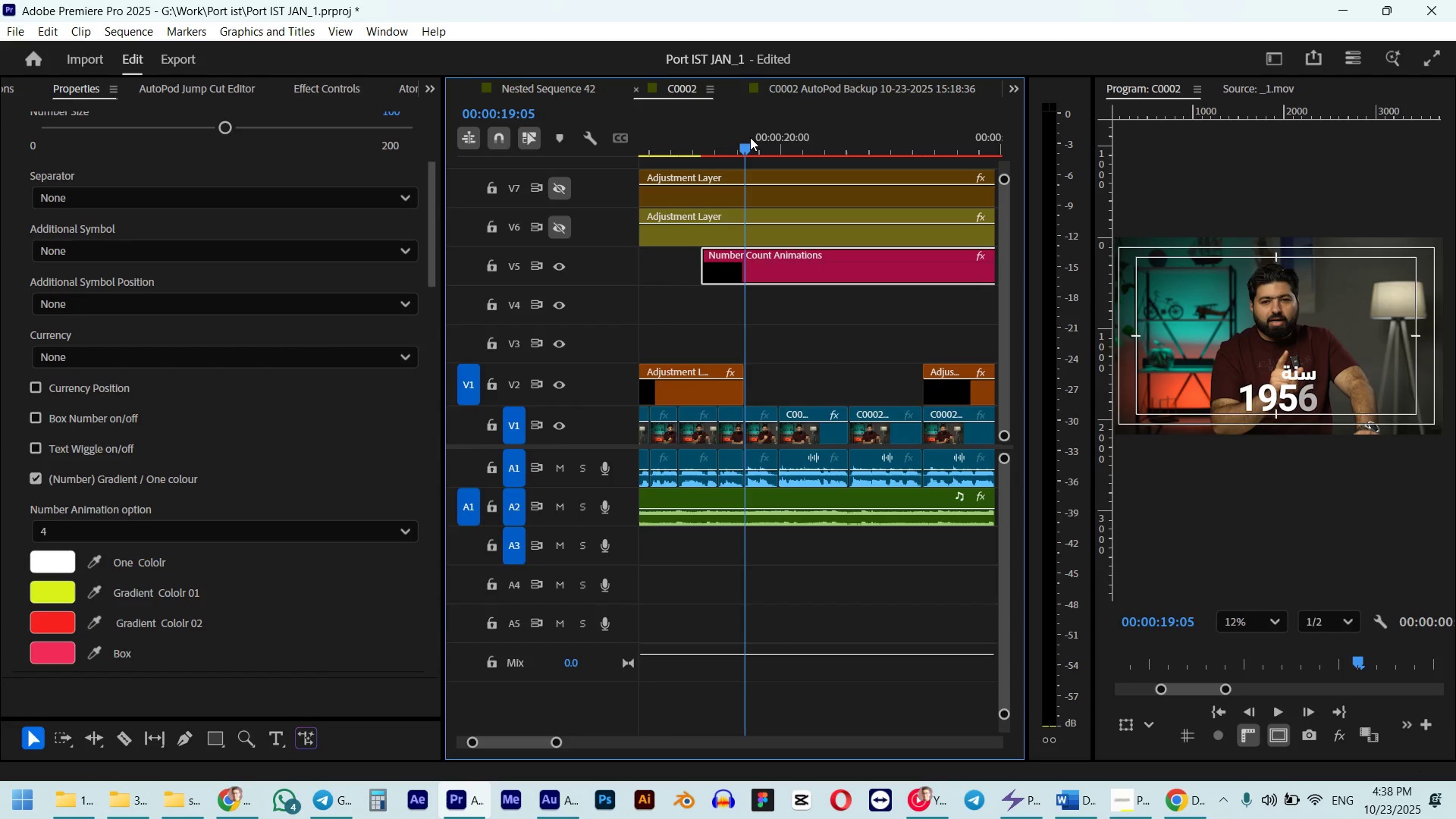 
key(Space)
 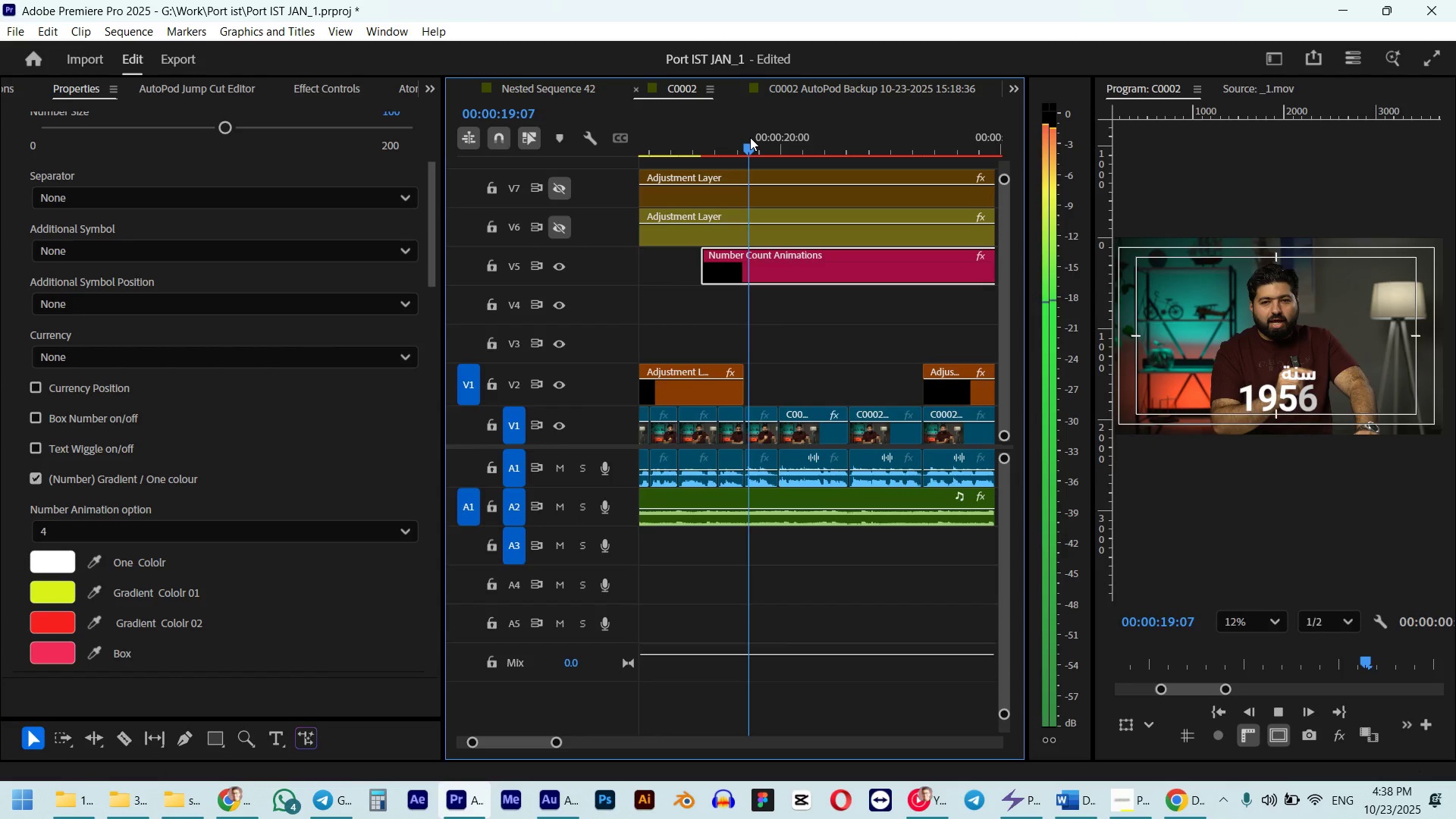 
key(Space)
 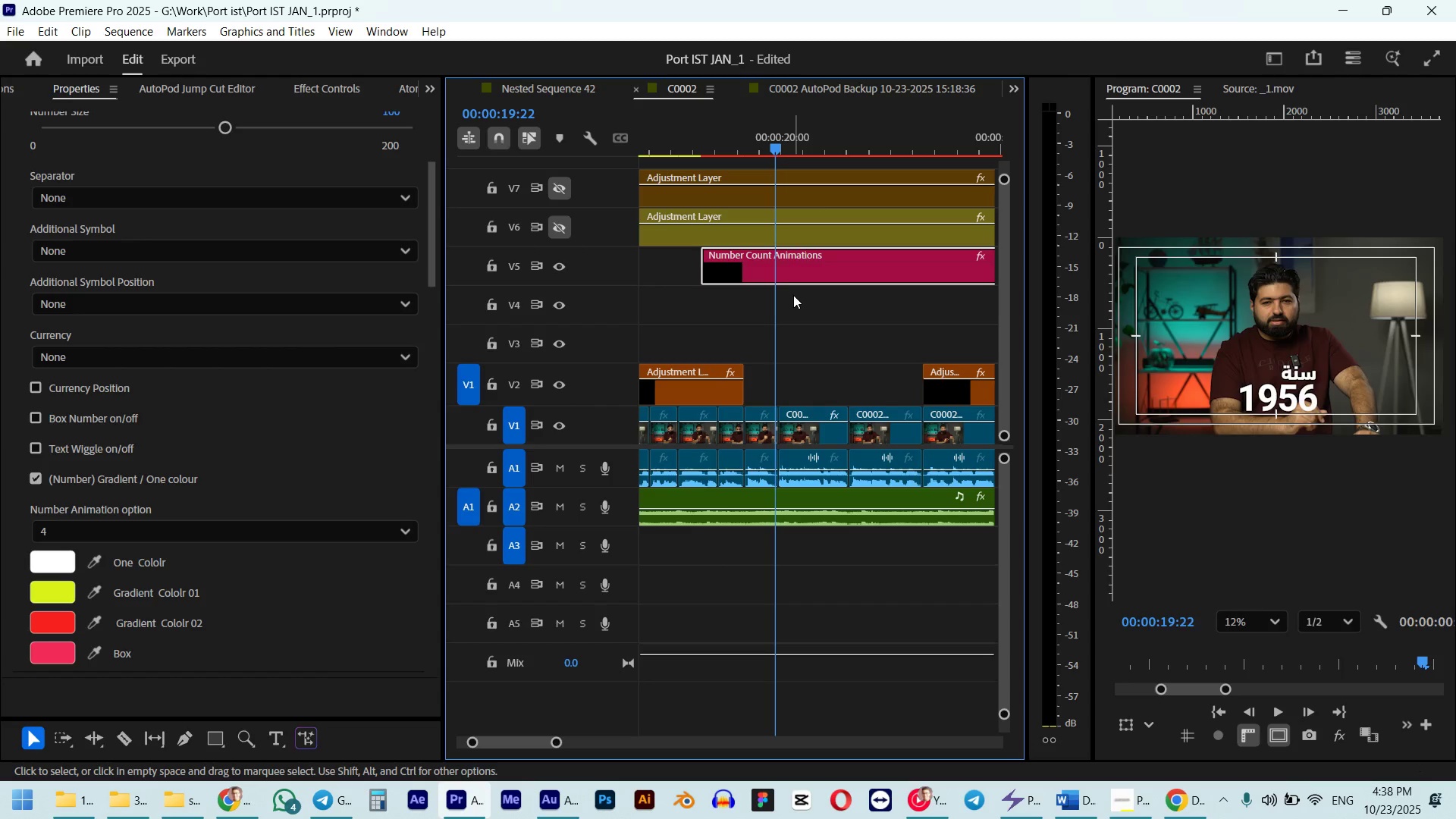 
left_click_drag(start_coordinate=[801, 276], to_coordinate=[870, 275])
 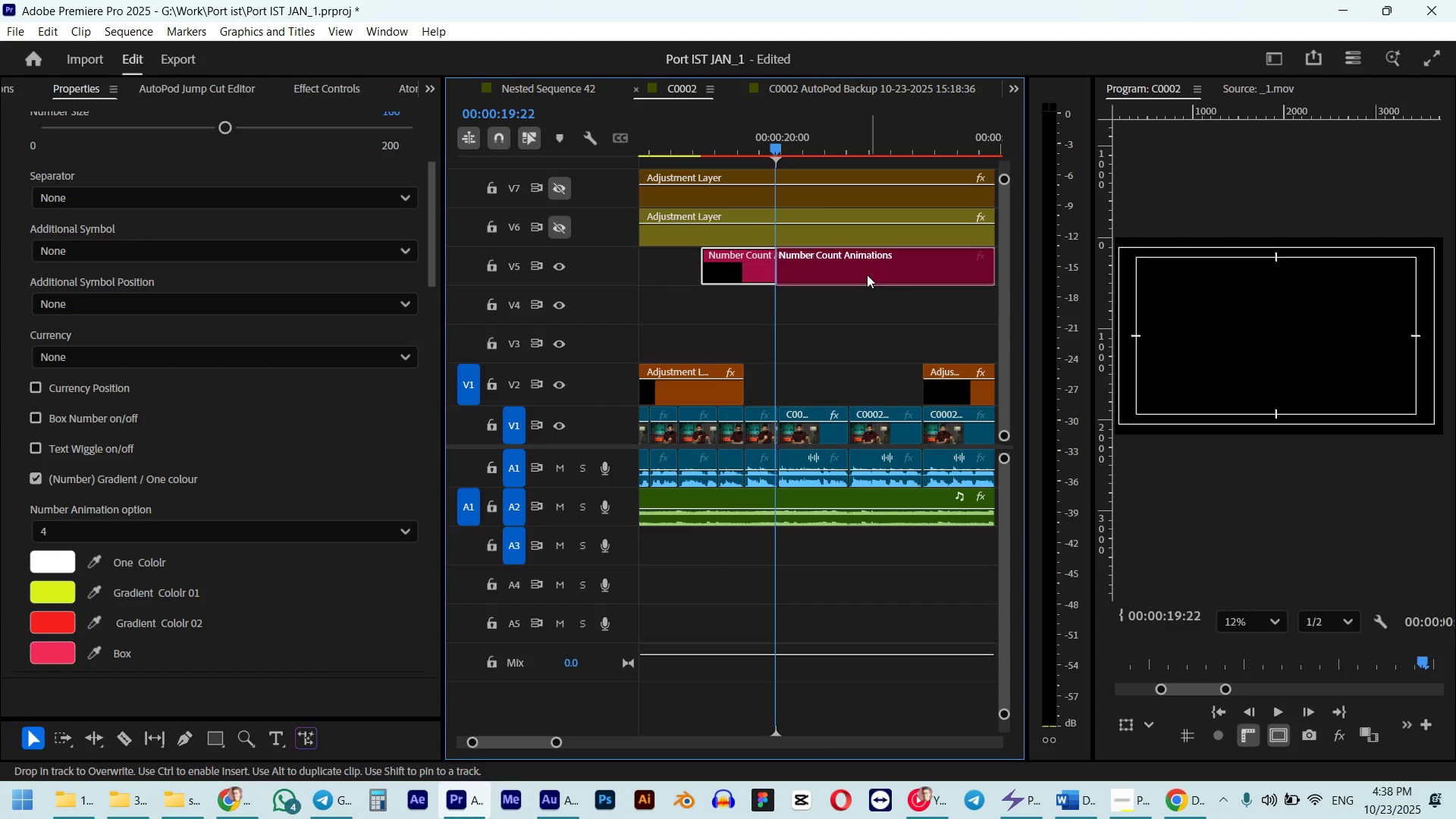 
hold_key(key=AltLeft, duration=0.34)
scroll: coordinate [875, 315], scroll_direction: down, amount: 10.0
 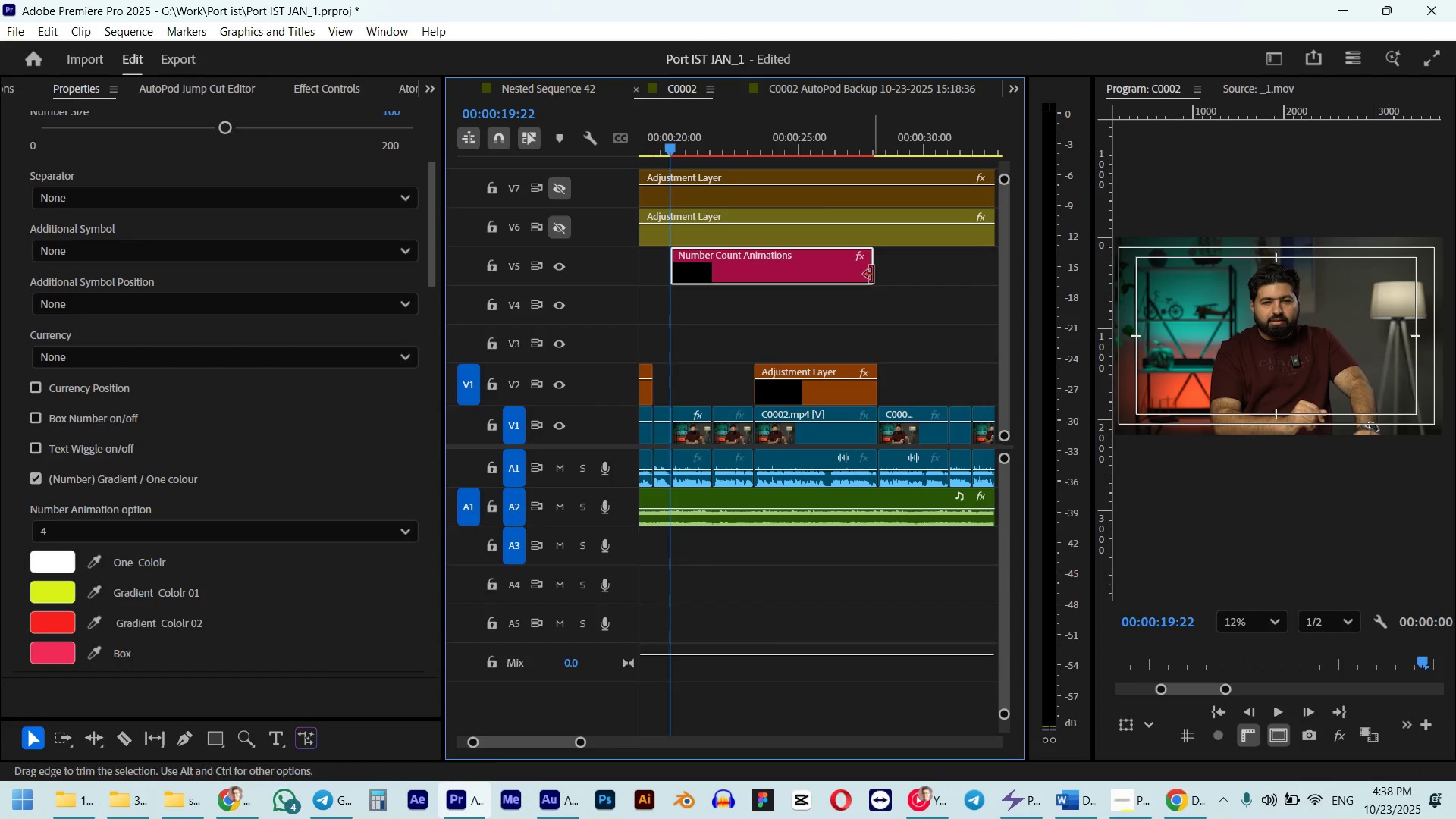 
left_click_drag(start_coordinate=[872, 275], to_coordinate=[821, 276])
 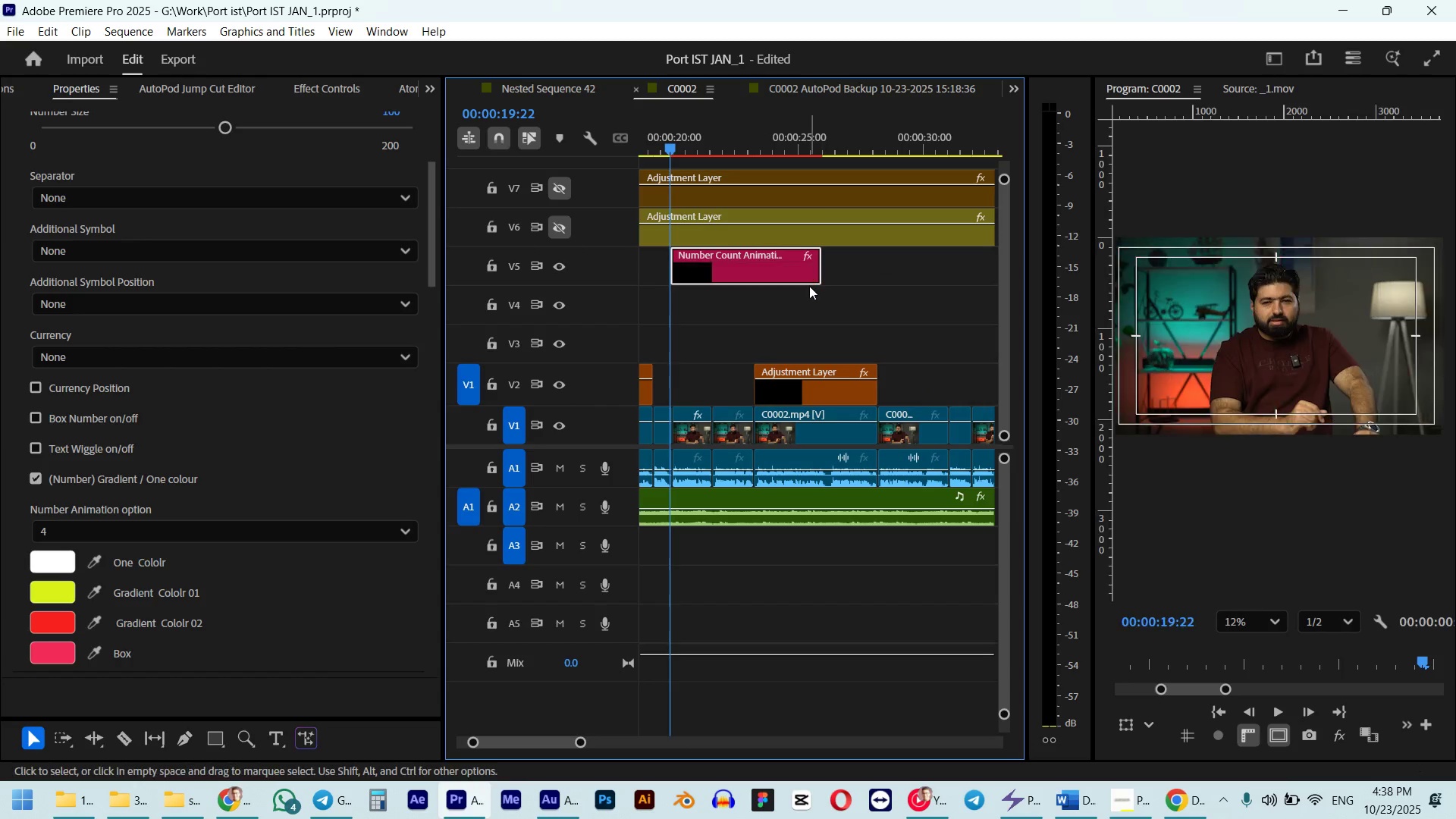 
scroll: coordinate [809, 286], scroll_direction: up, amount: 2.0
 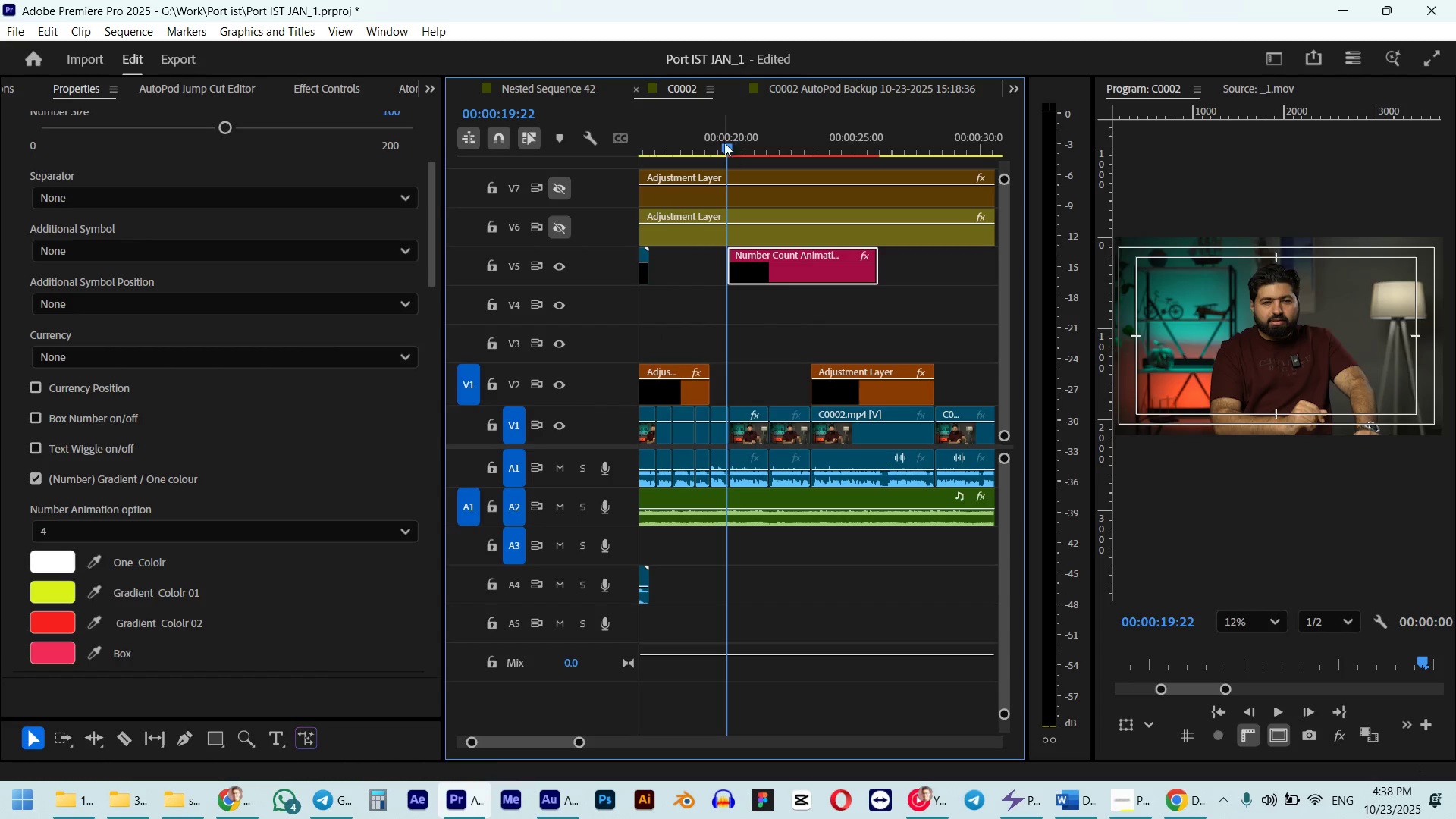 
left_click([720, 140])
 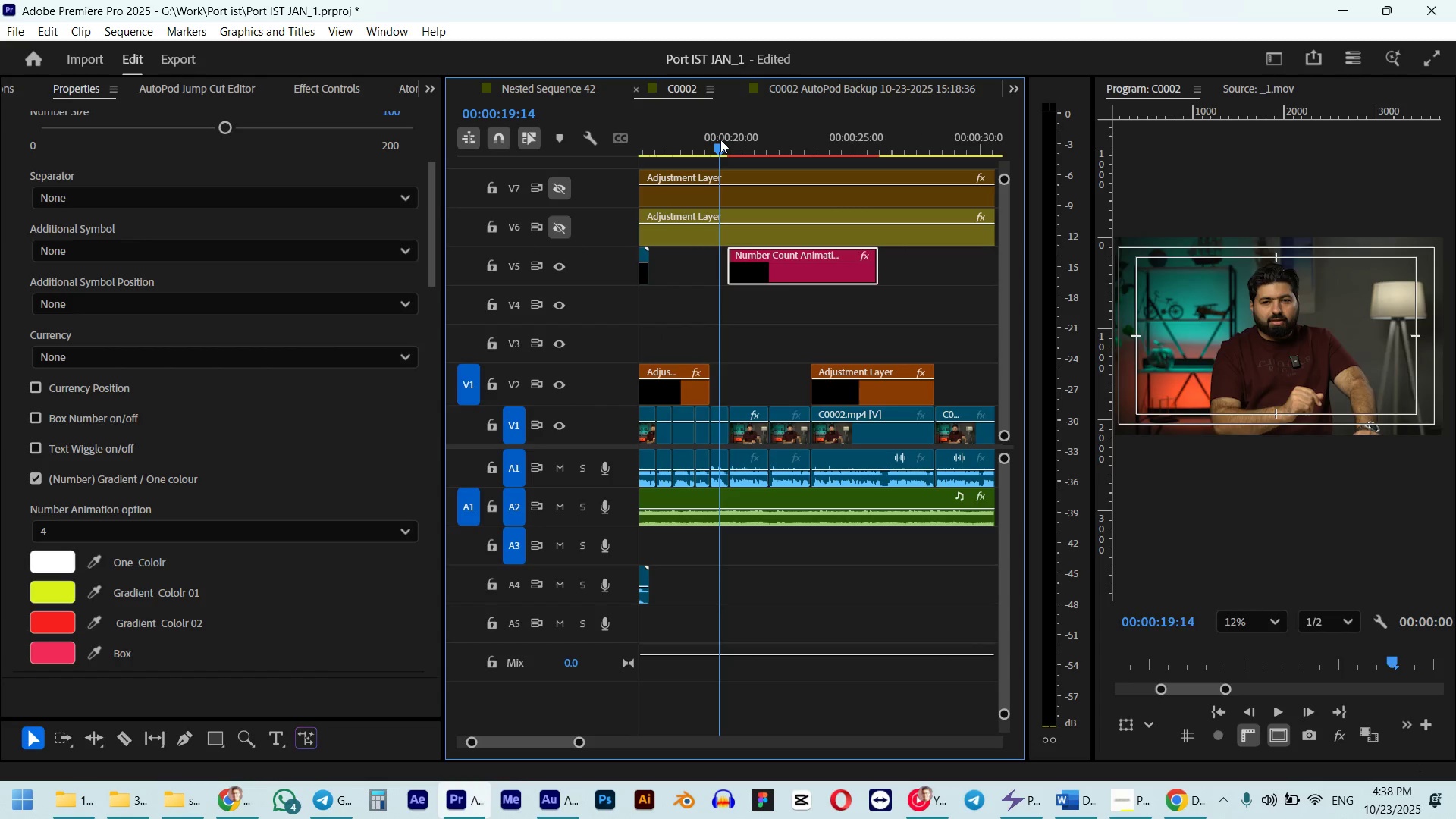 
key(Space)
 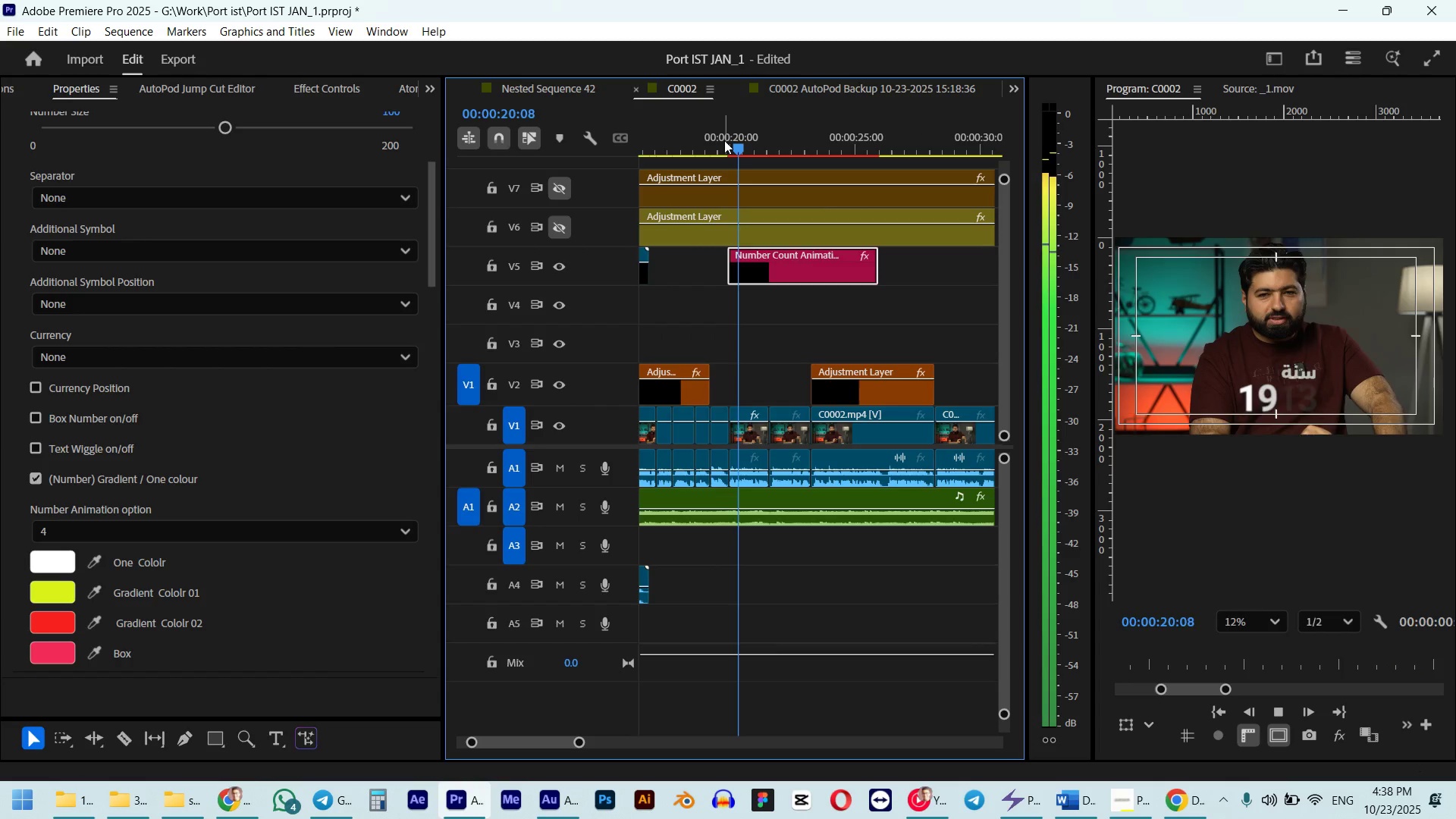 
key(Space)
 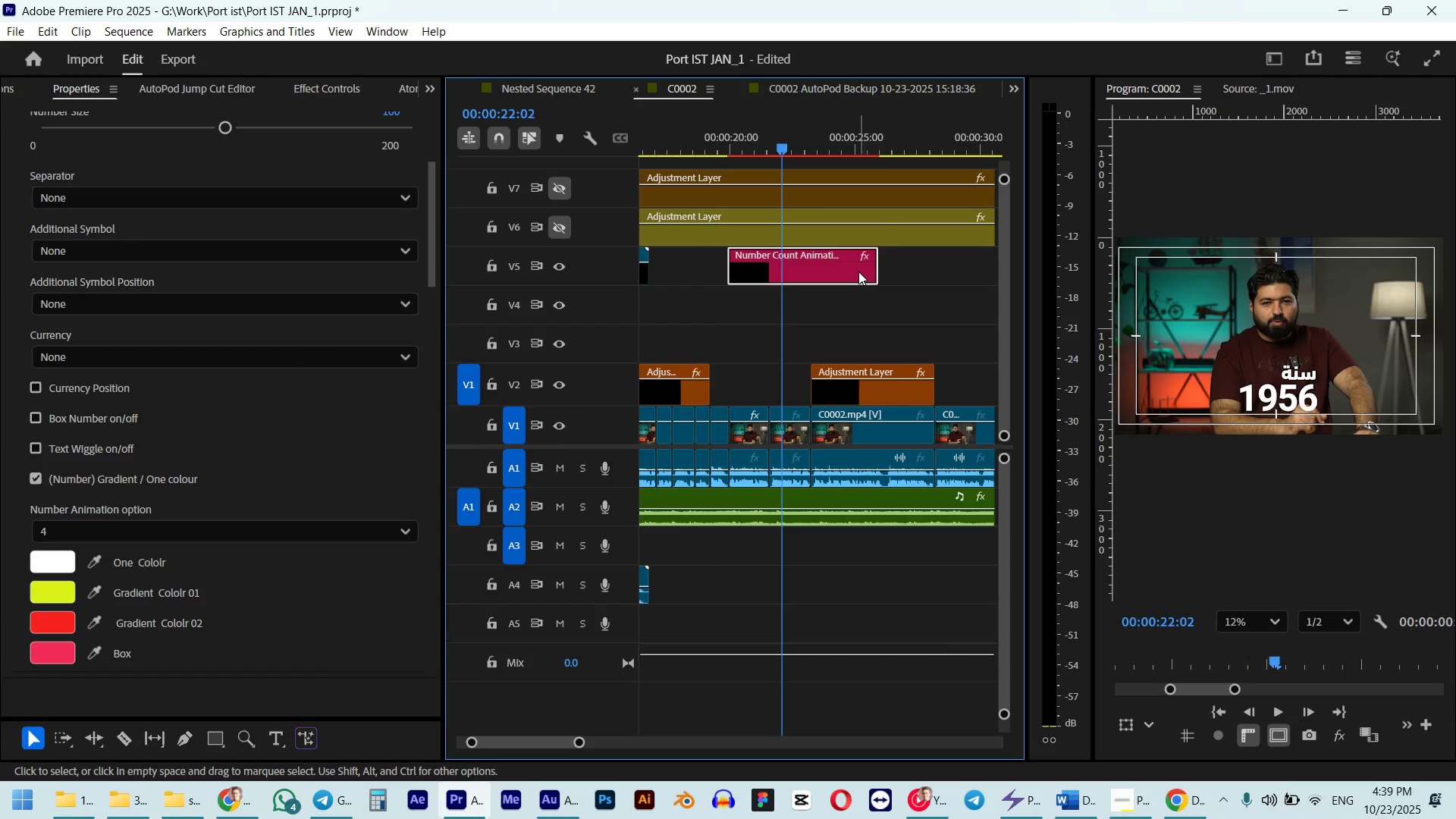 
left_click_drag(start_coordinate=[872, 270], to_coordinate=[805, 280])
 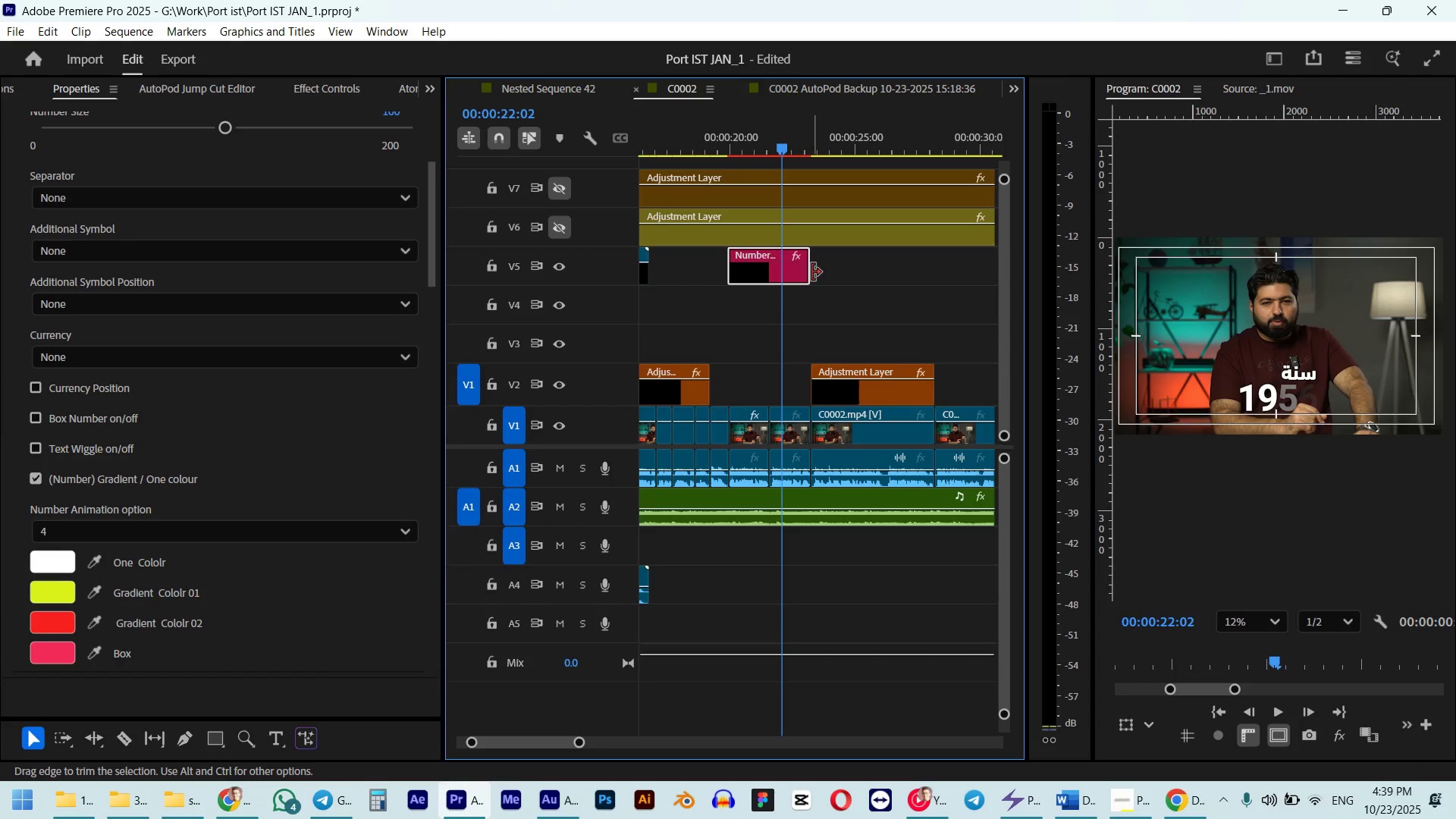 
left_click_drag(start_coordinate=[812, 272], to_coordinate=[767, 276])
 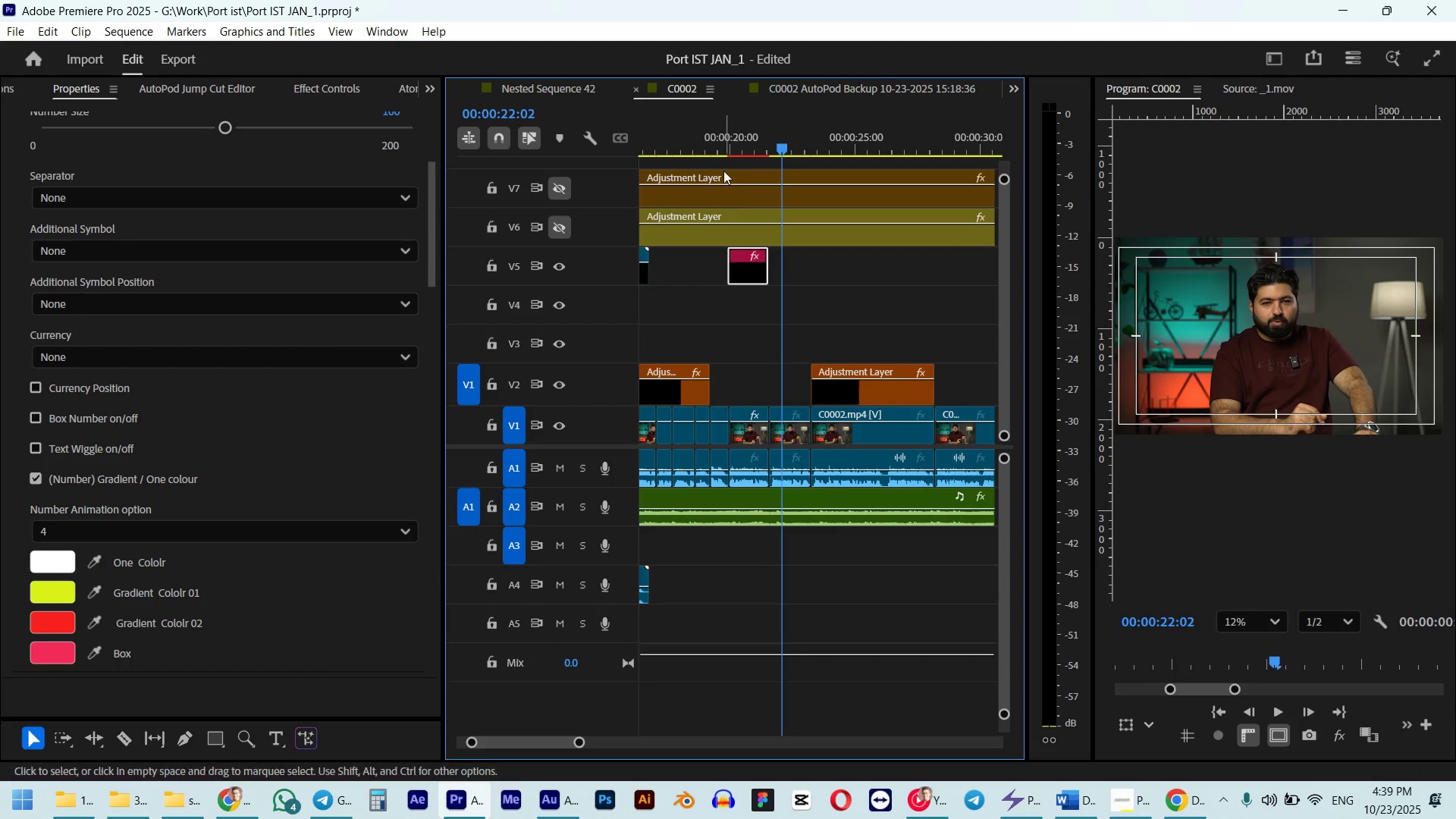 
left_click([720, 149])
 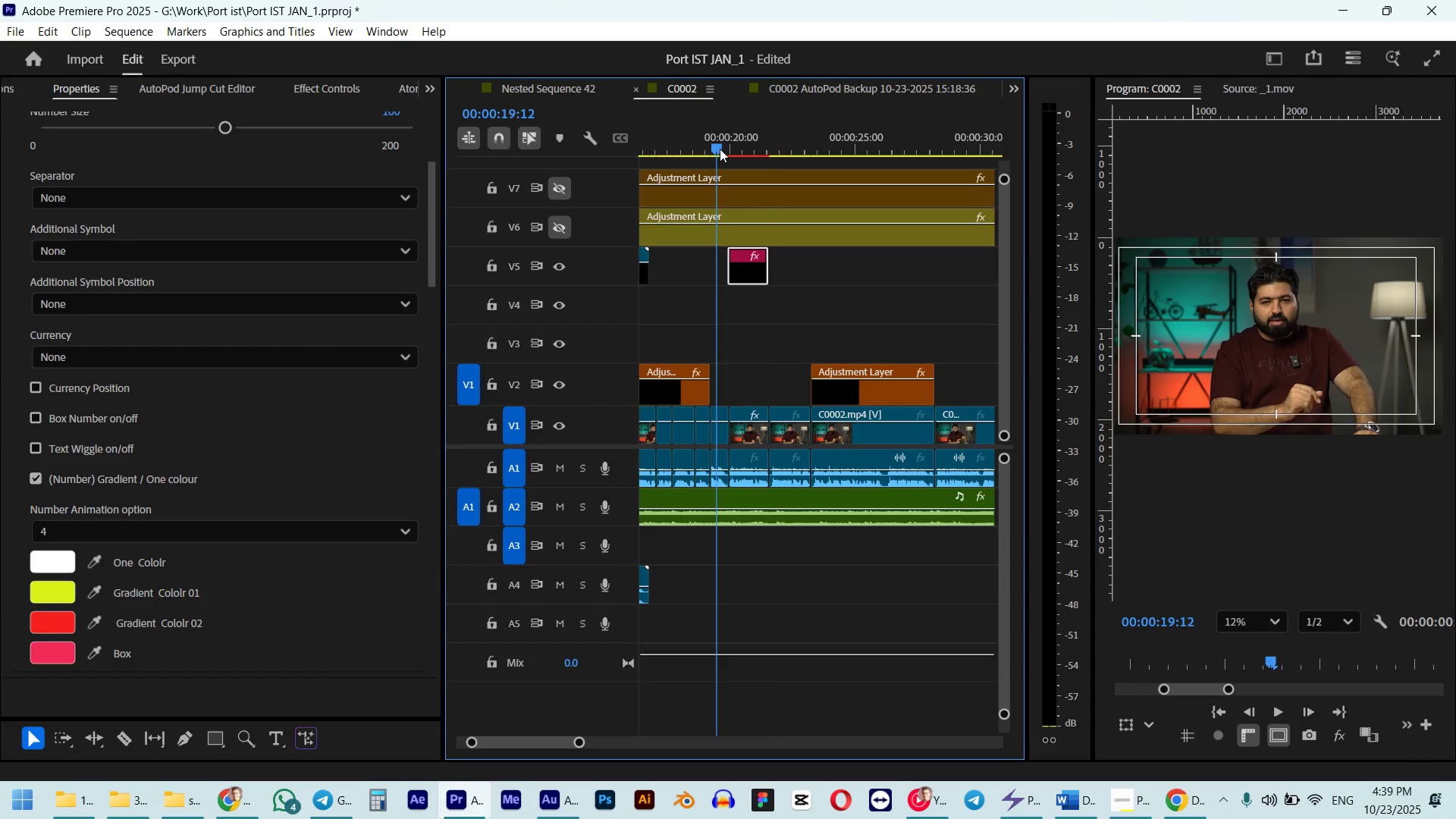 
key(Space)
 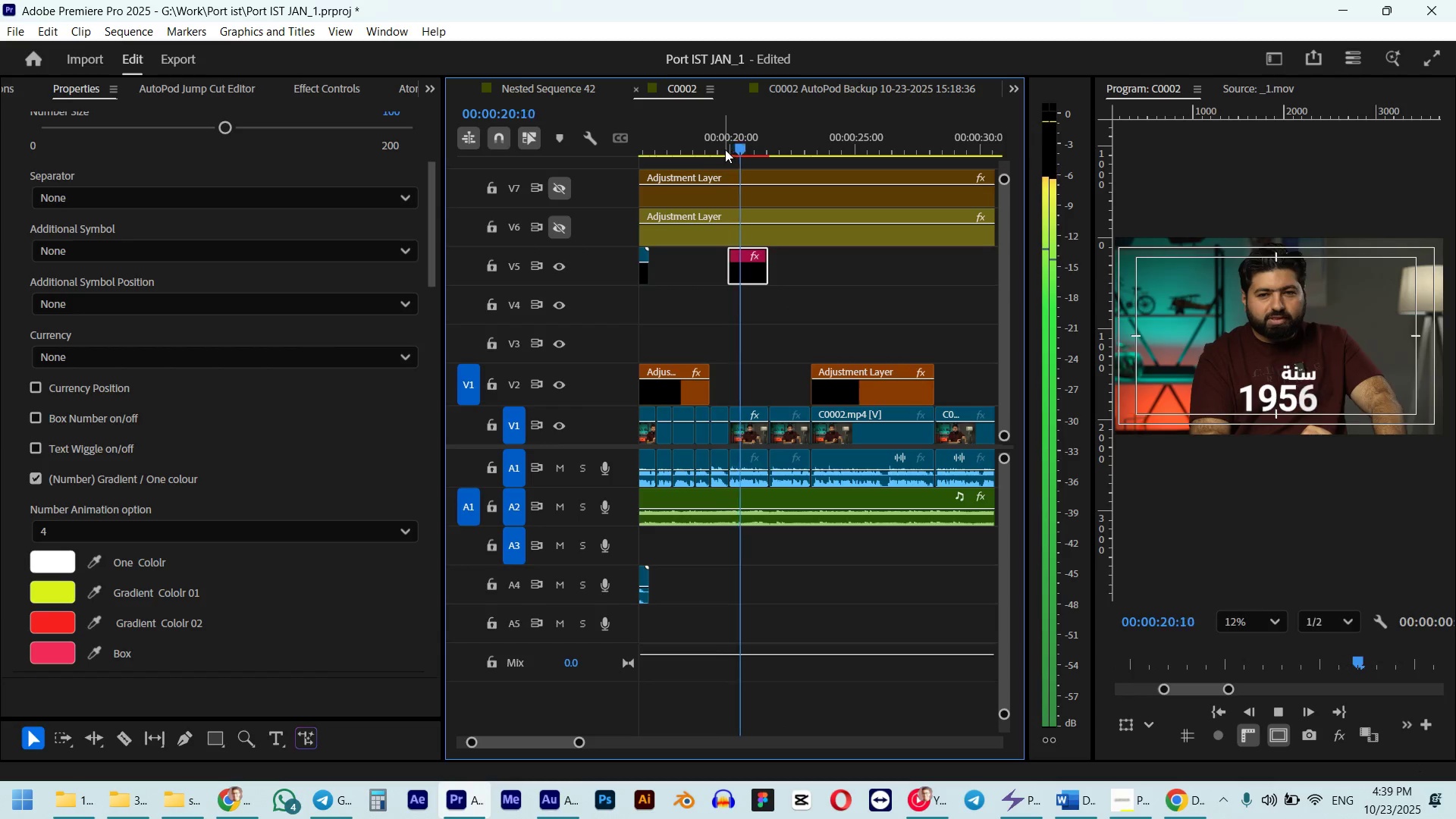 
key(Space)
 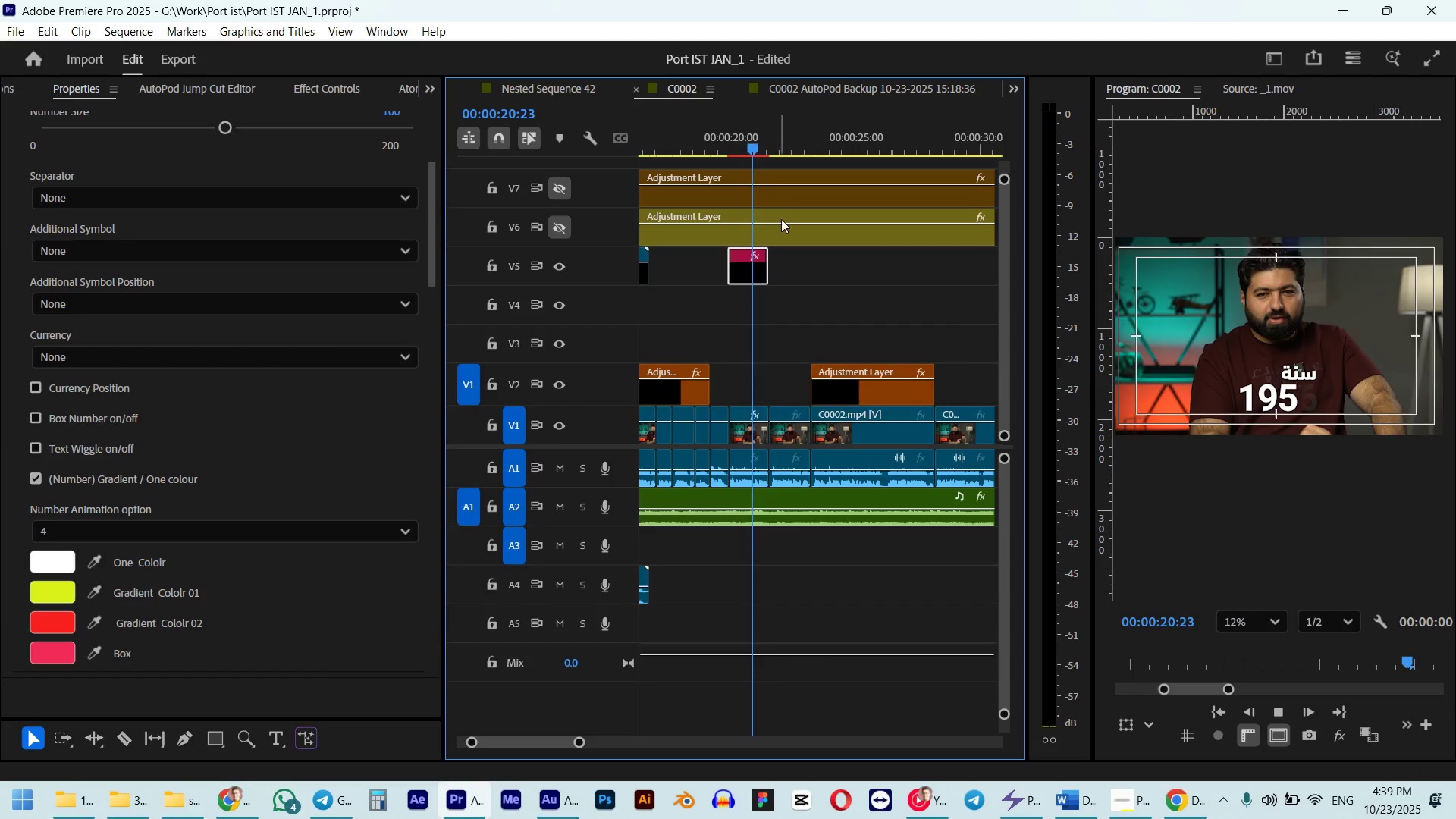 
key(Control+ControlLeft)
 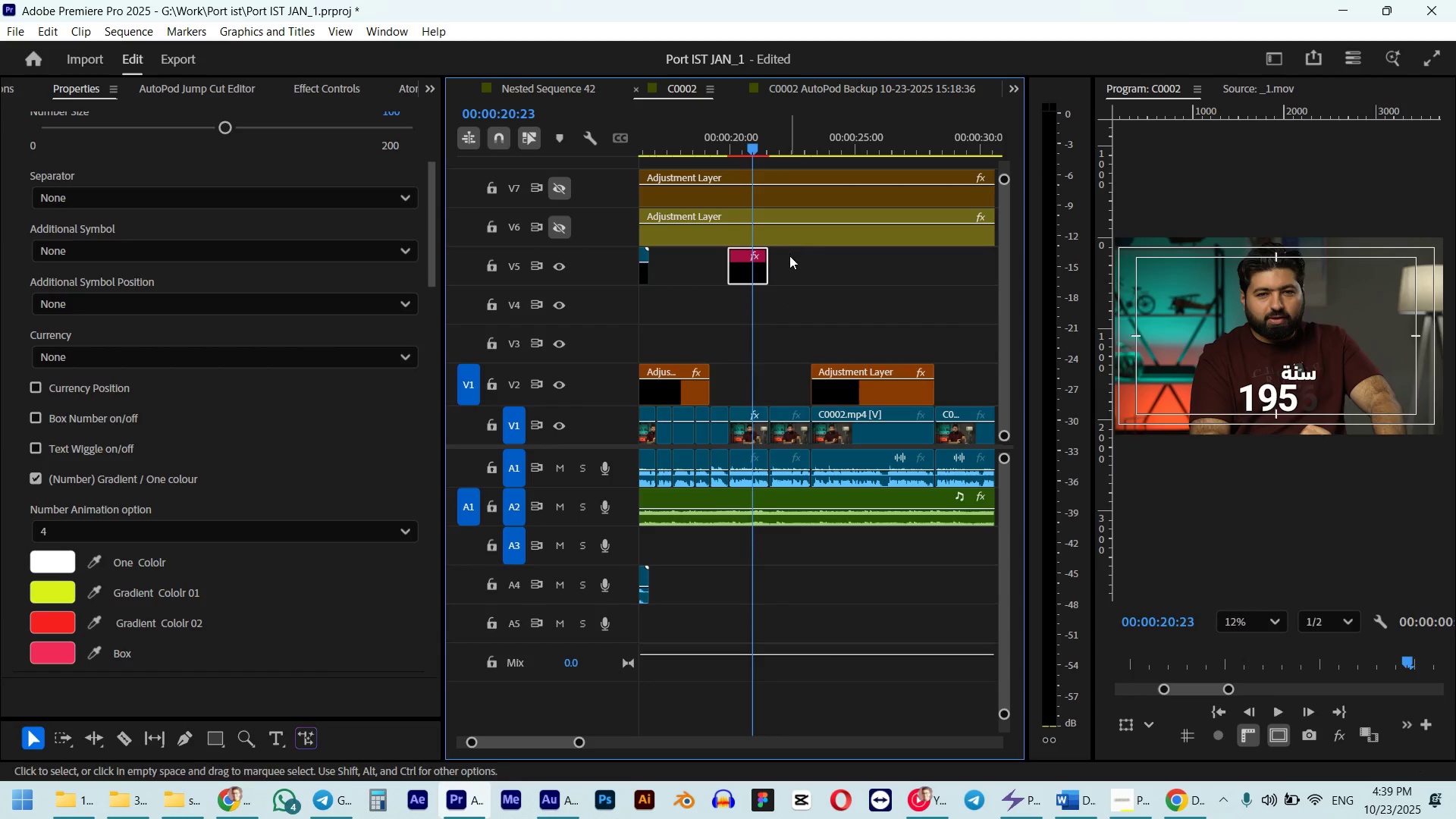 
key(Control+Z)
 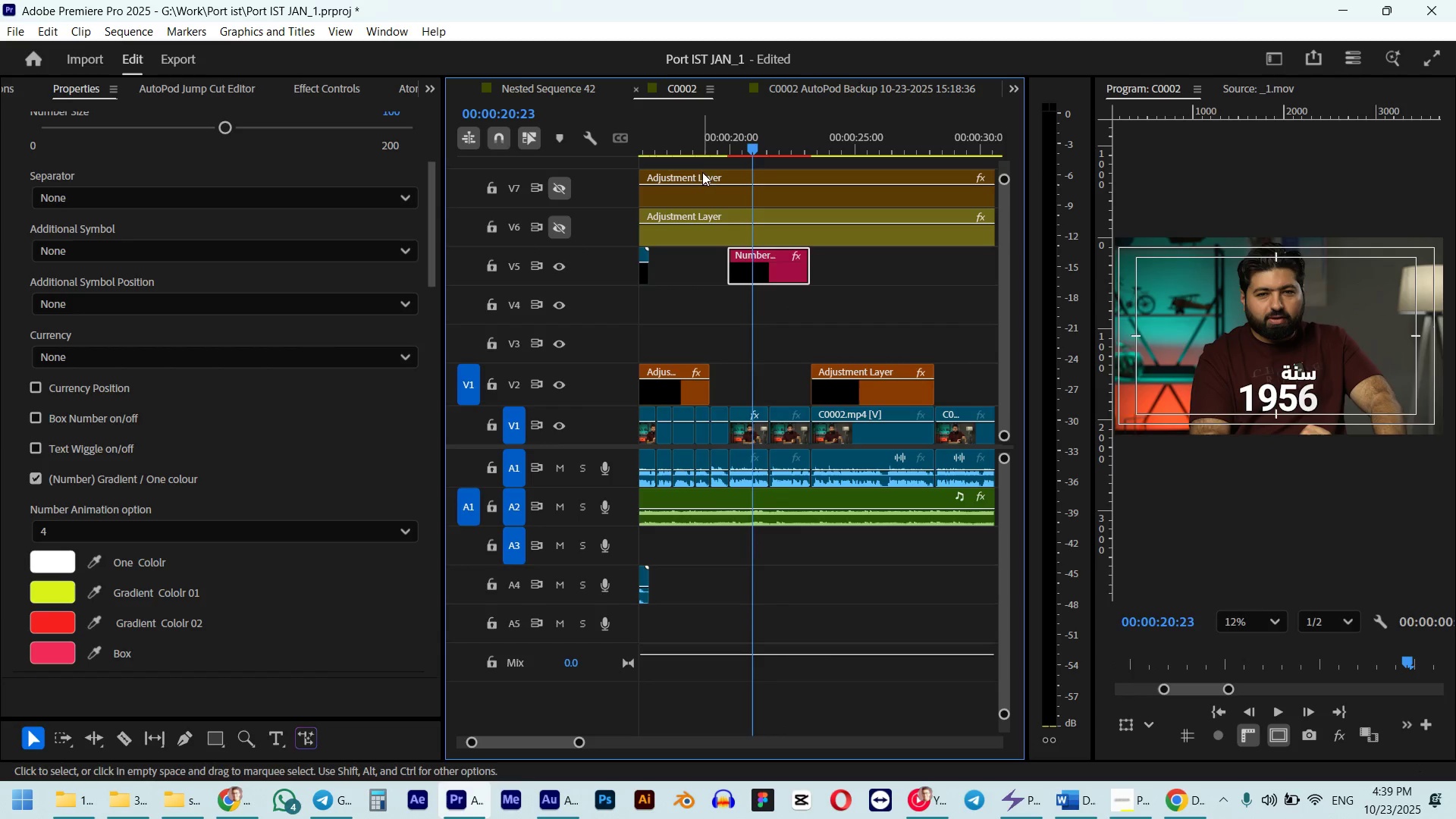 
left_click([720, 141])
 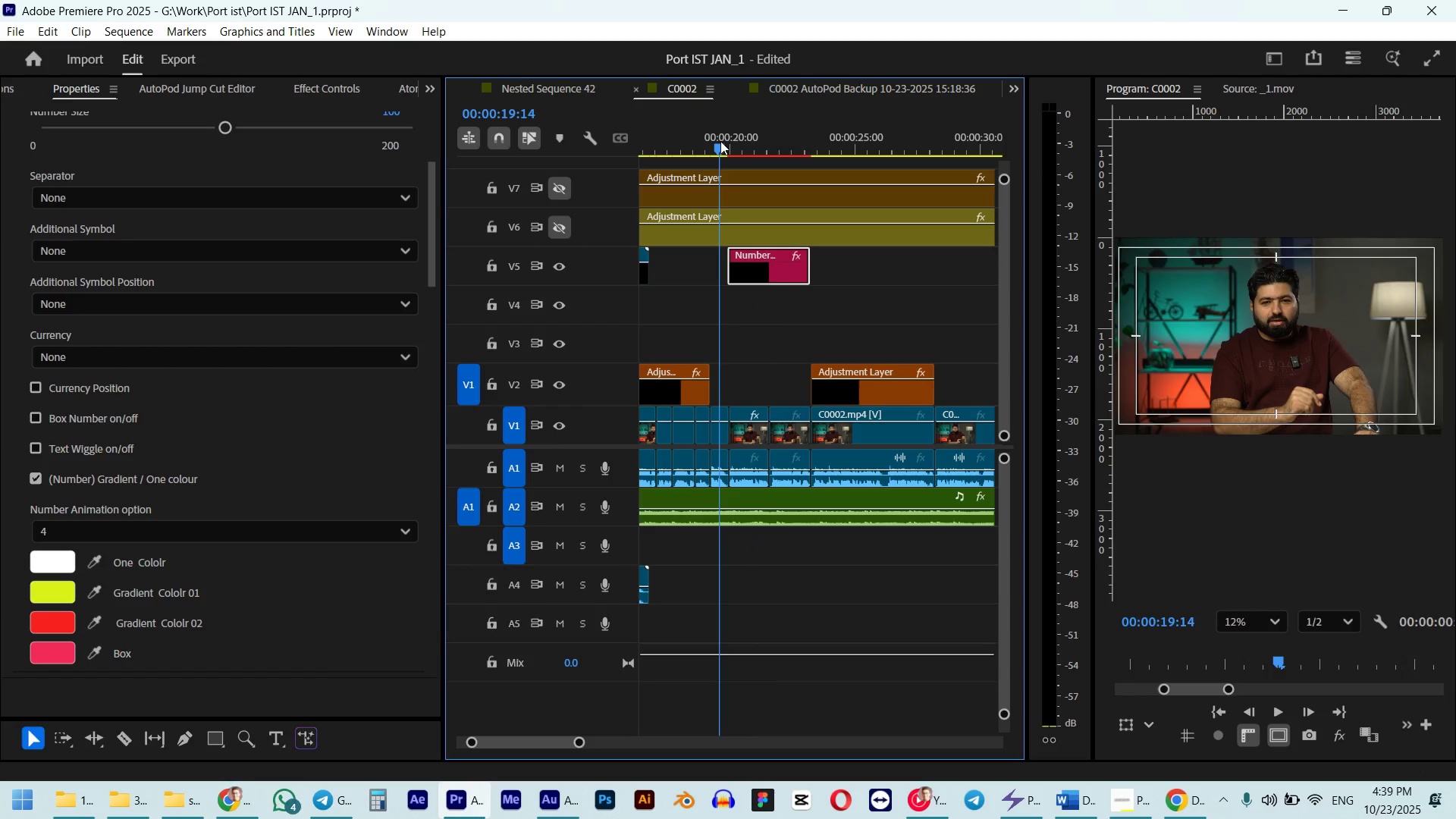 
key(Space)
 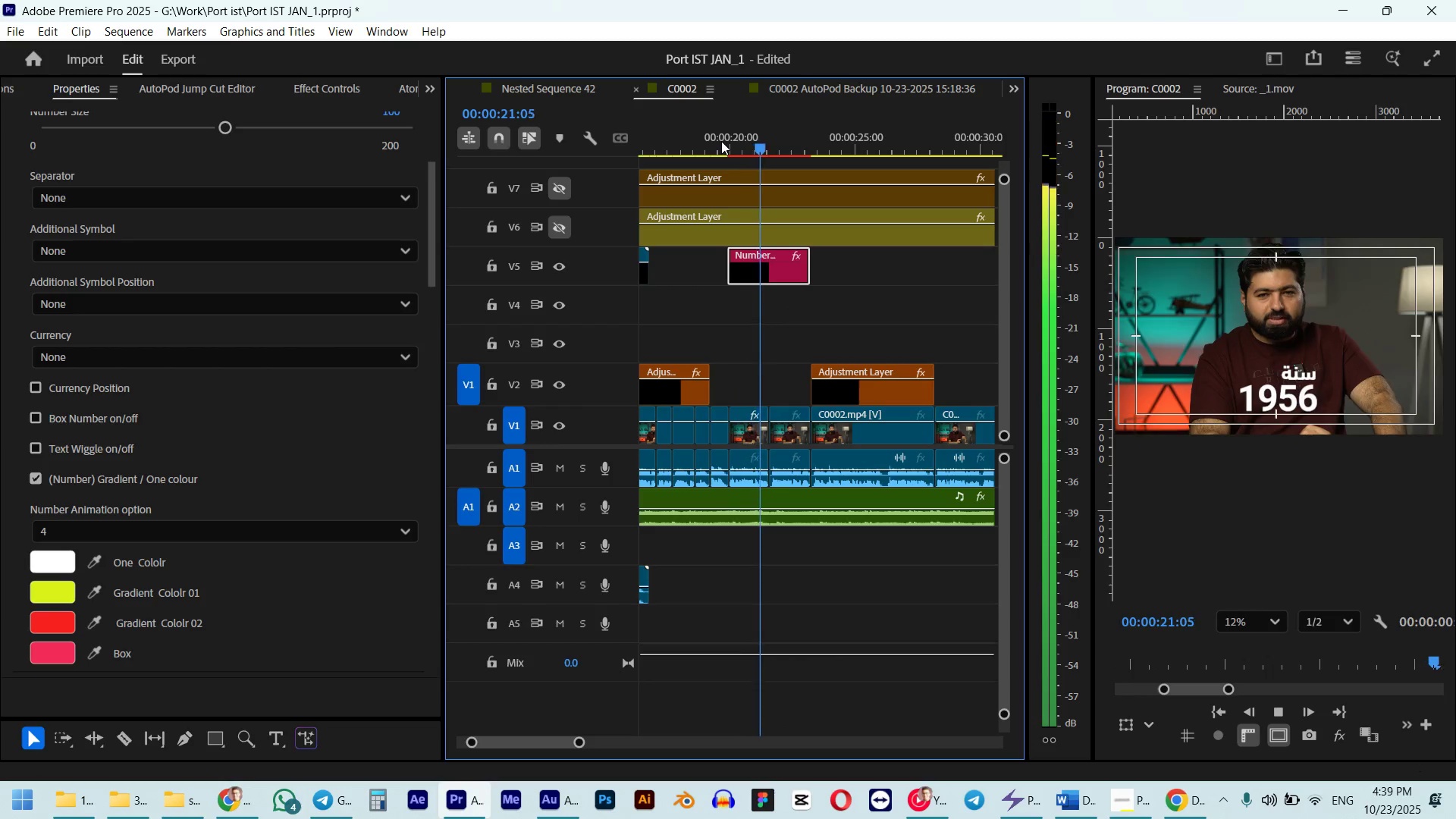 
key(Space)
 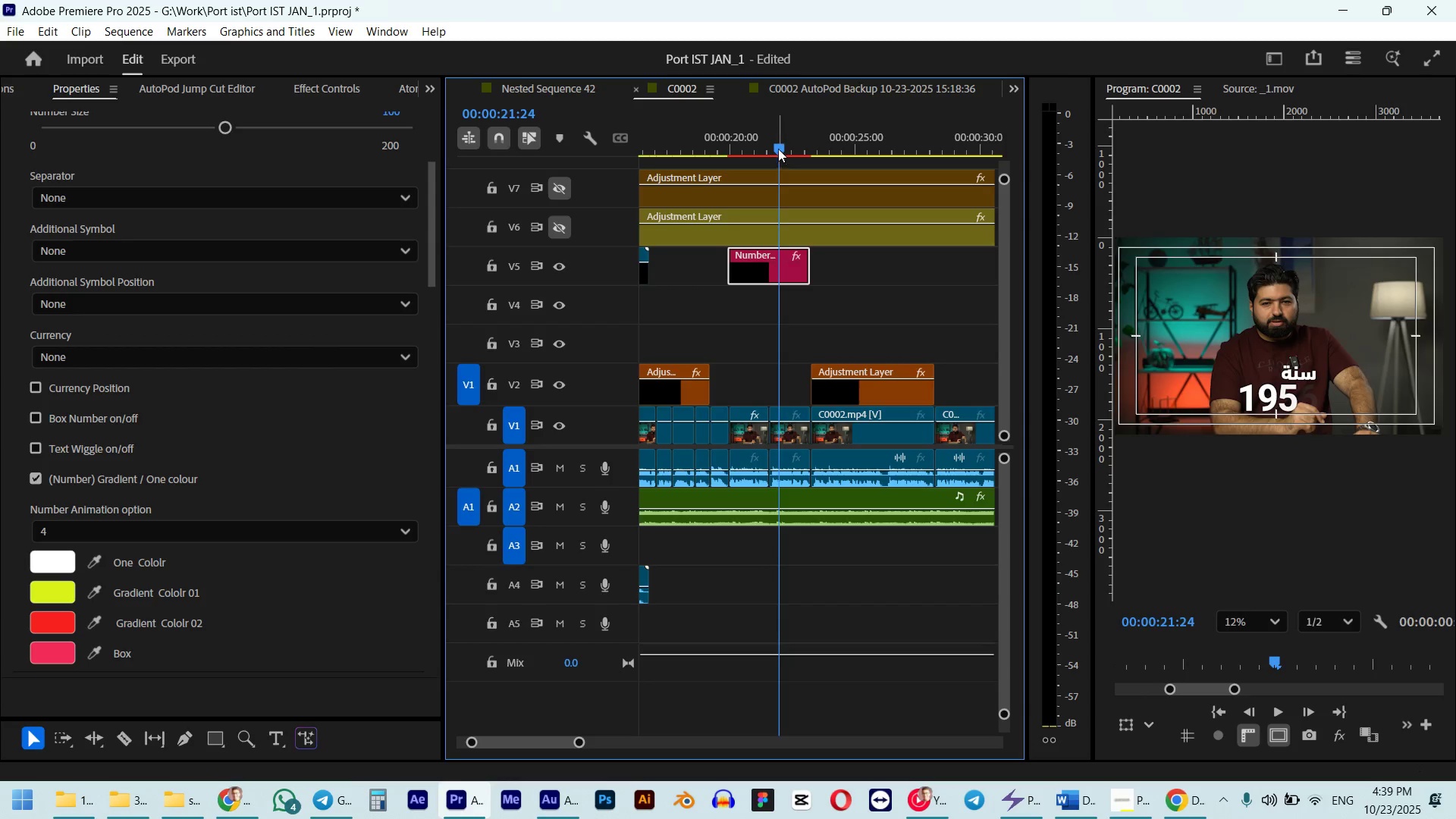 
left_click_drag(start_coordinate=[777, 145], to_coordinate=[770, 145])
 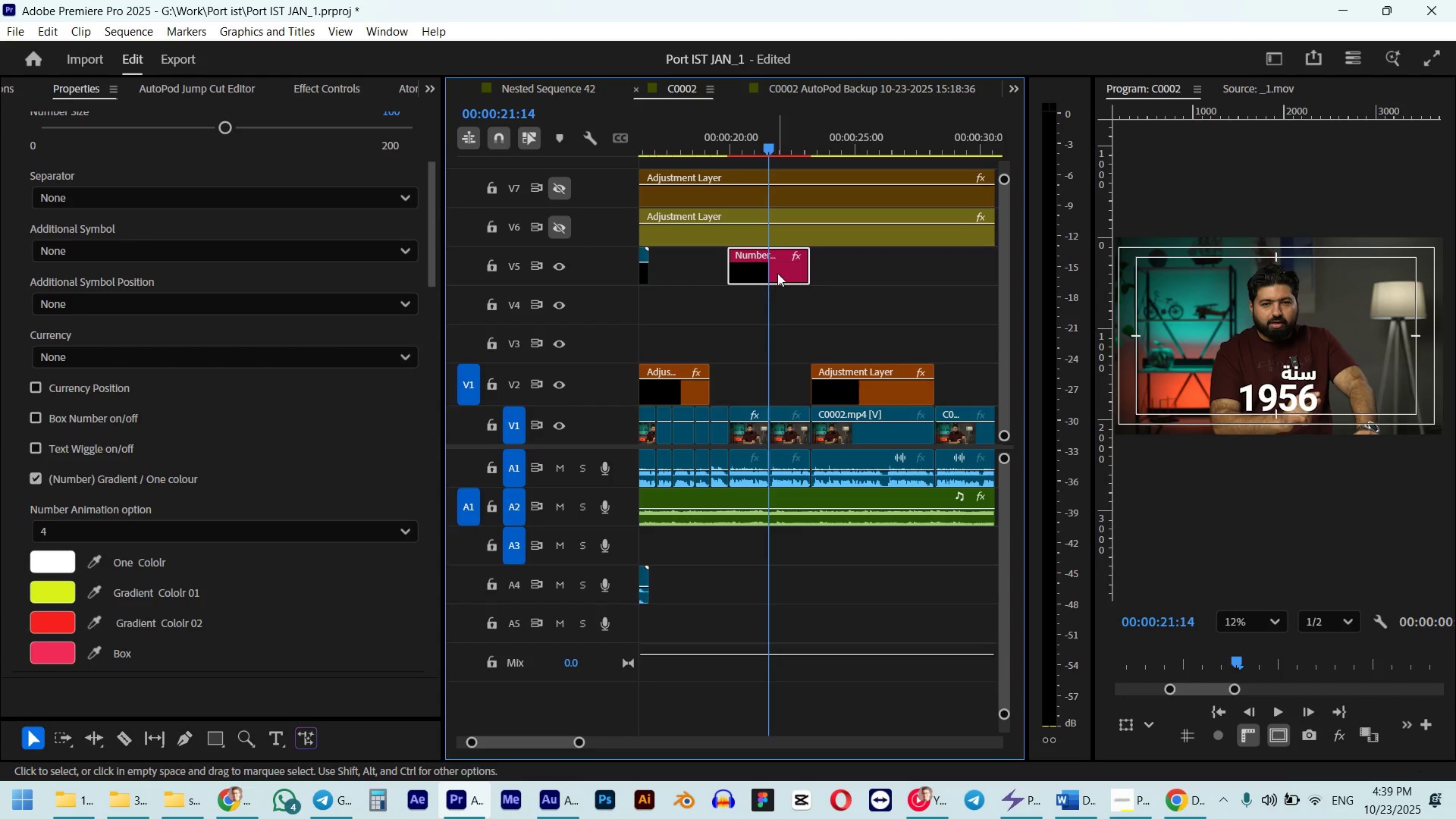 
hold_key(key=ShiftLeft, duration=0.51)
 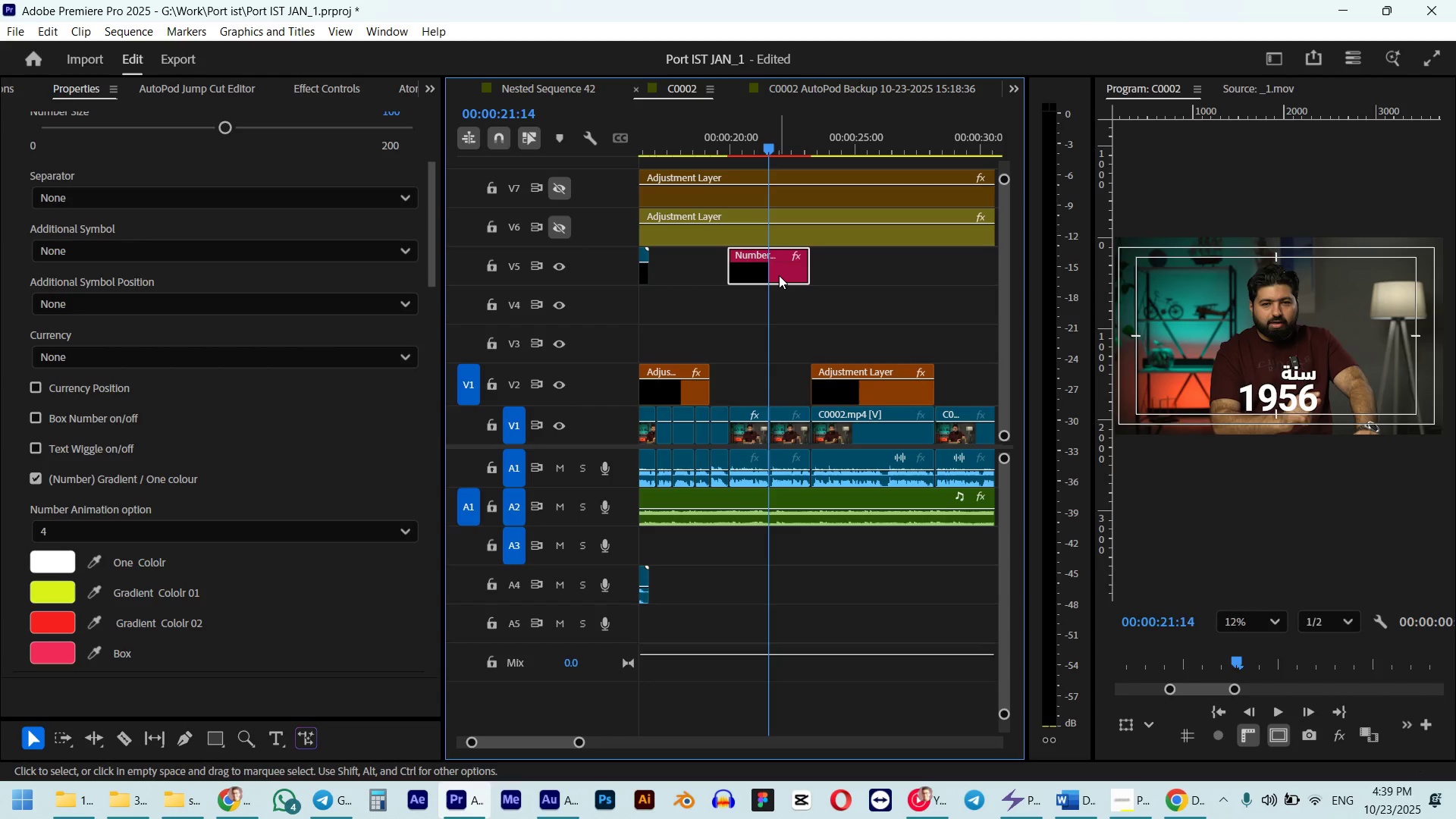 
key(Space)
 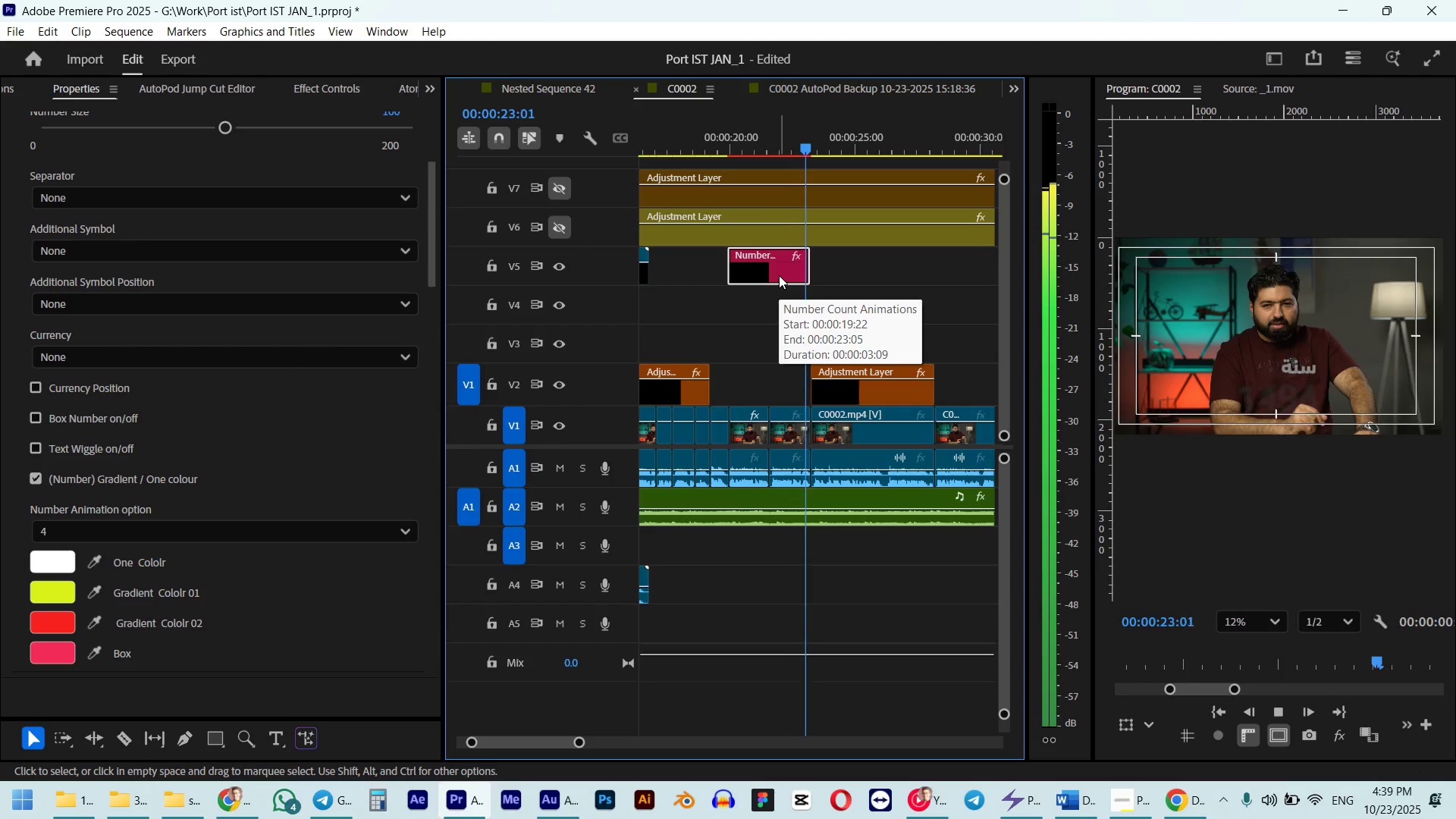 
key(Space)
 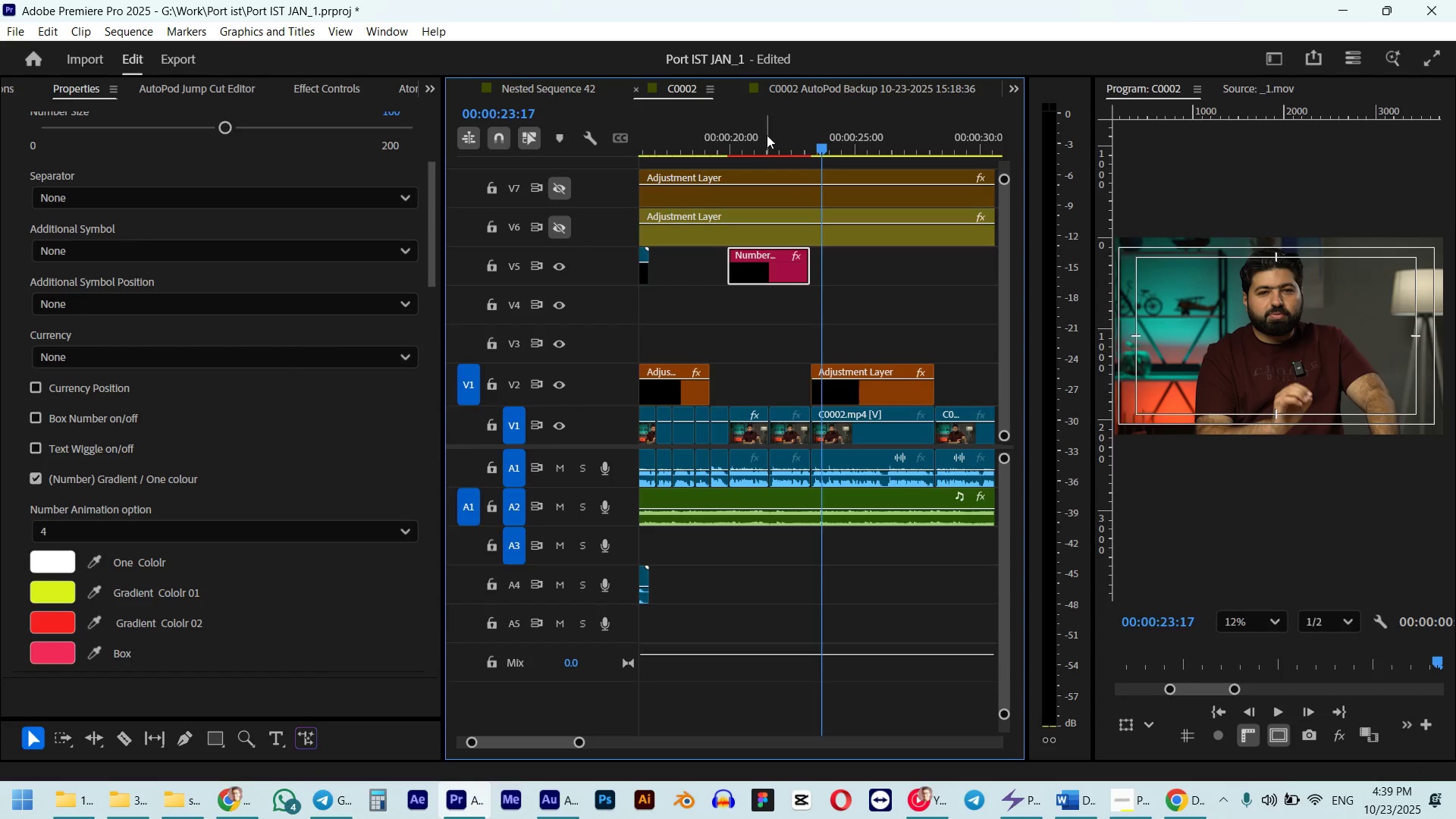 
left_click_drag(start_coordinate=[765, 134], to_coordinate=[774, 138])
 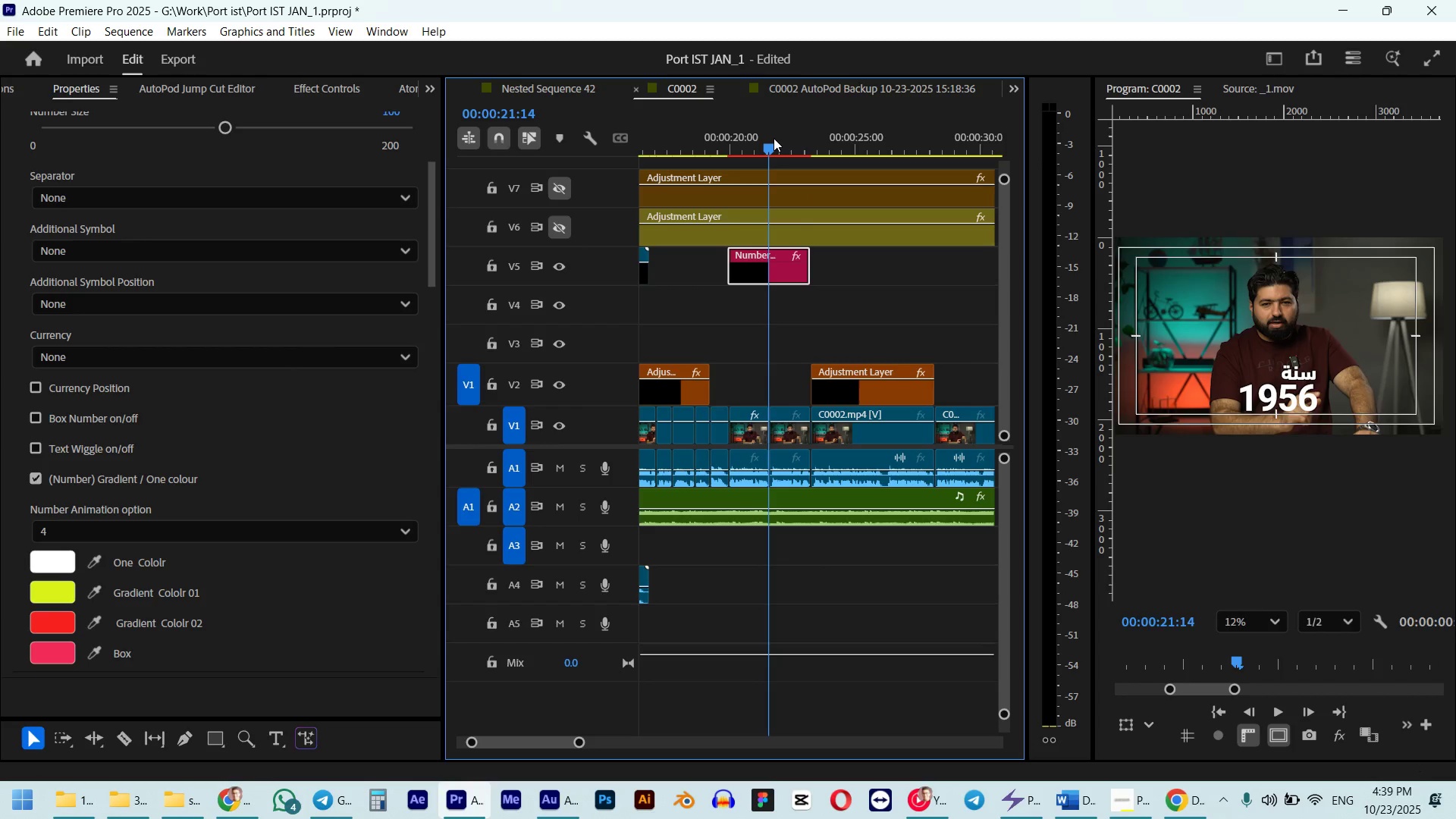 
hold_key(key=ShiftLeft, duration=0.54)
 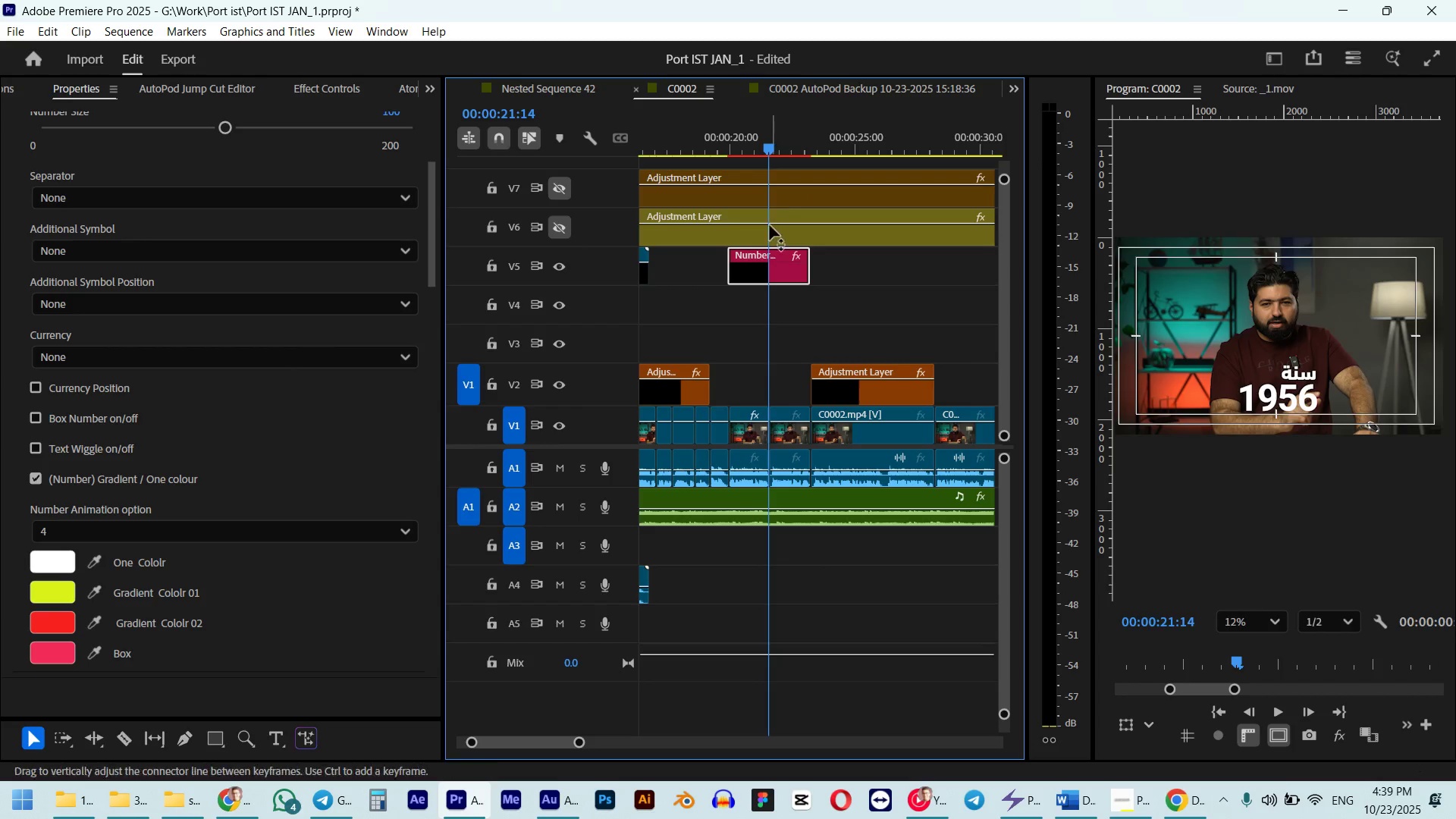 
key(W)
 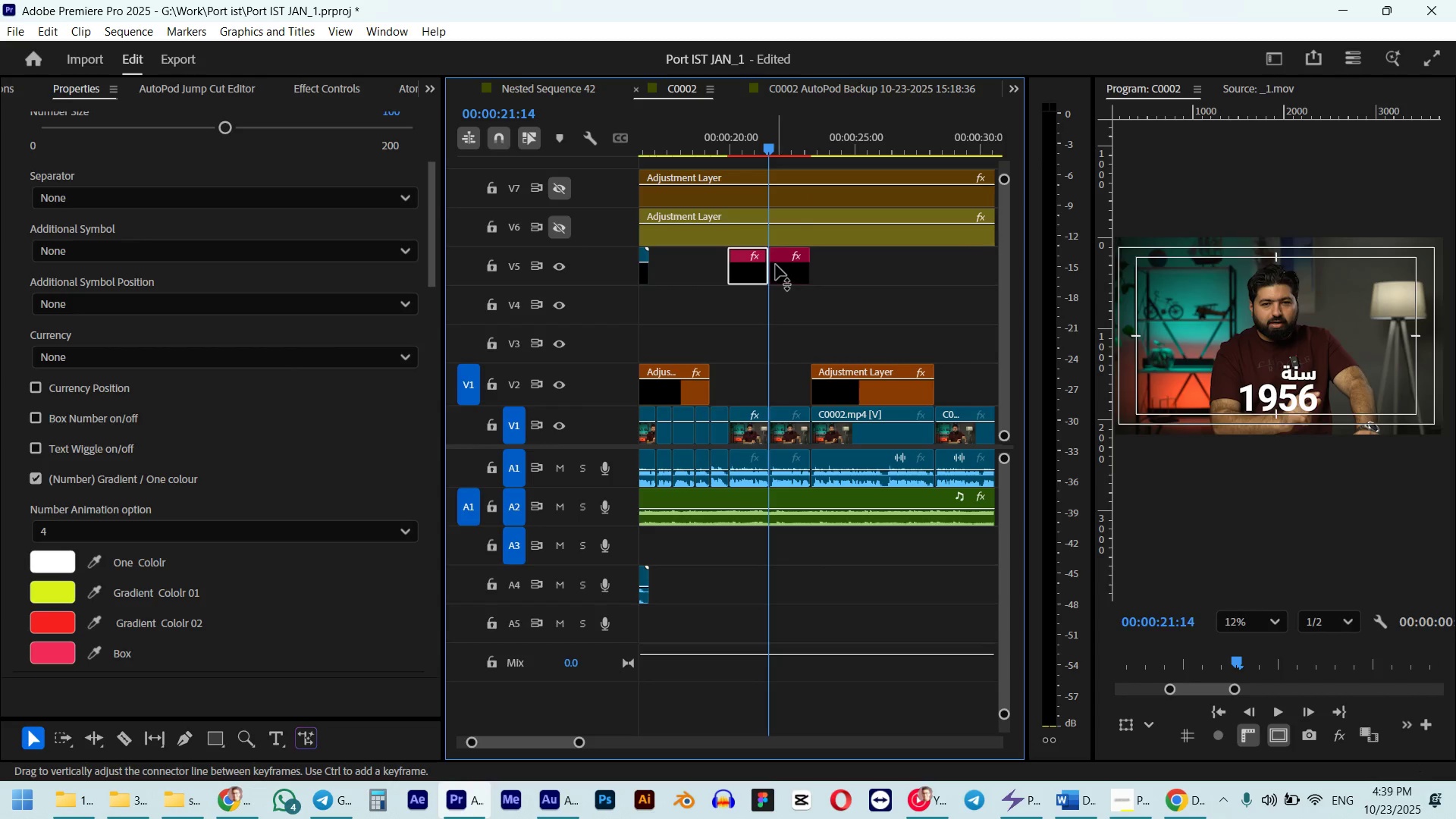 
left_click([776, 265])
 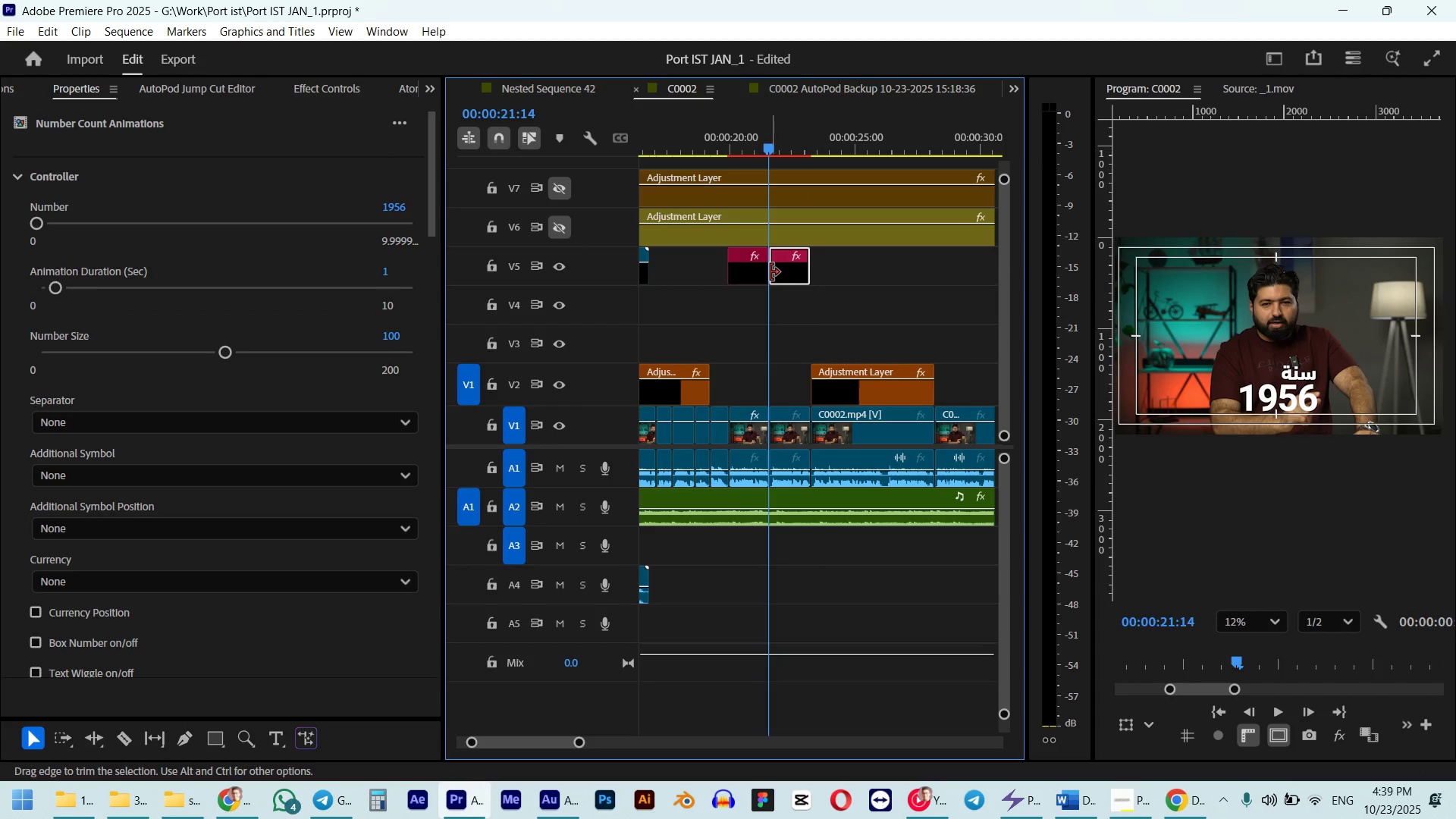 
left_click_drag(start_coordinate=[773, 272], to_coordinate=[793, 272])
 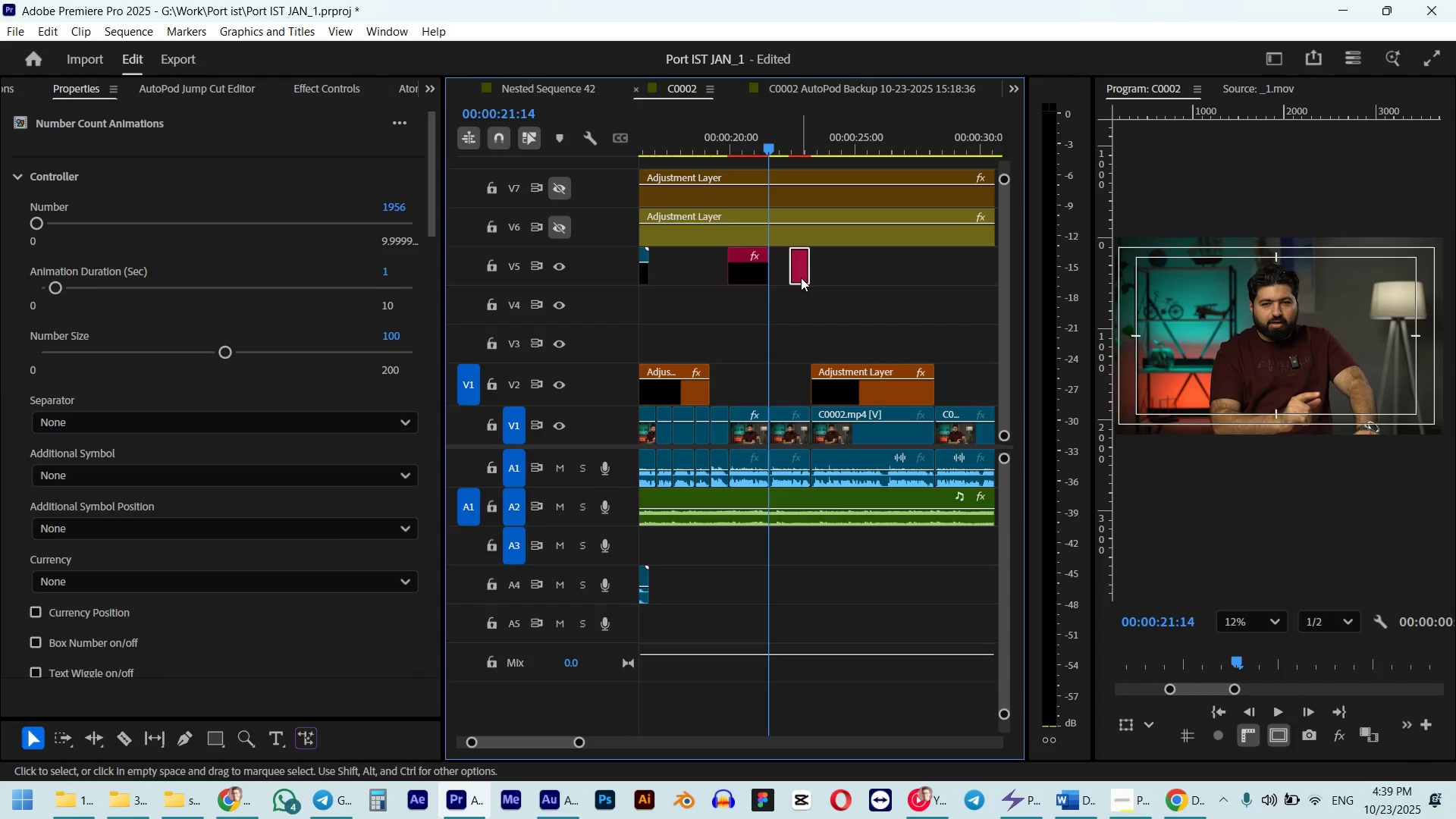 
left_click_drag(start_coordinate=[801, 278], to_coordinate=[781, 279])
 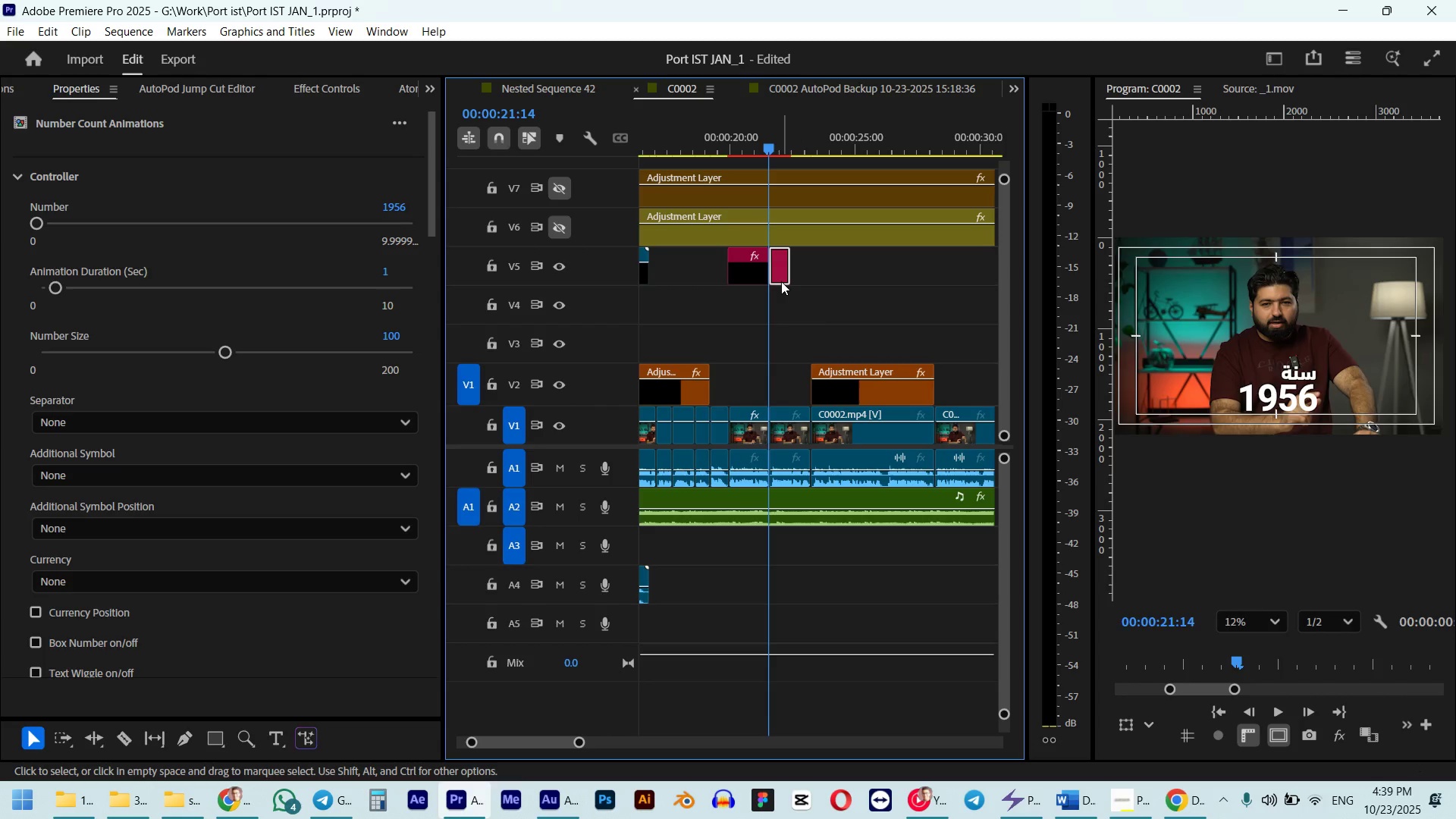 
key(Space)
 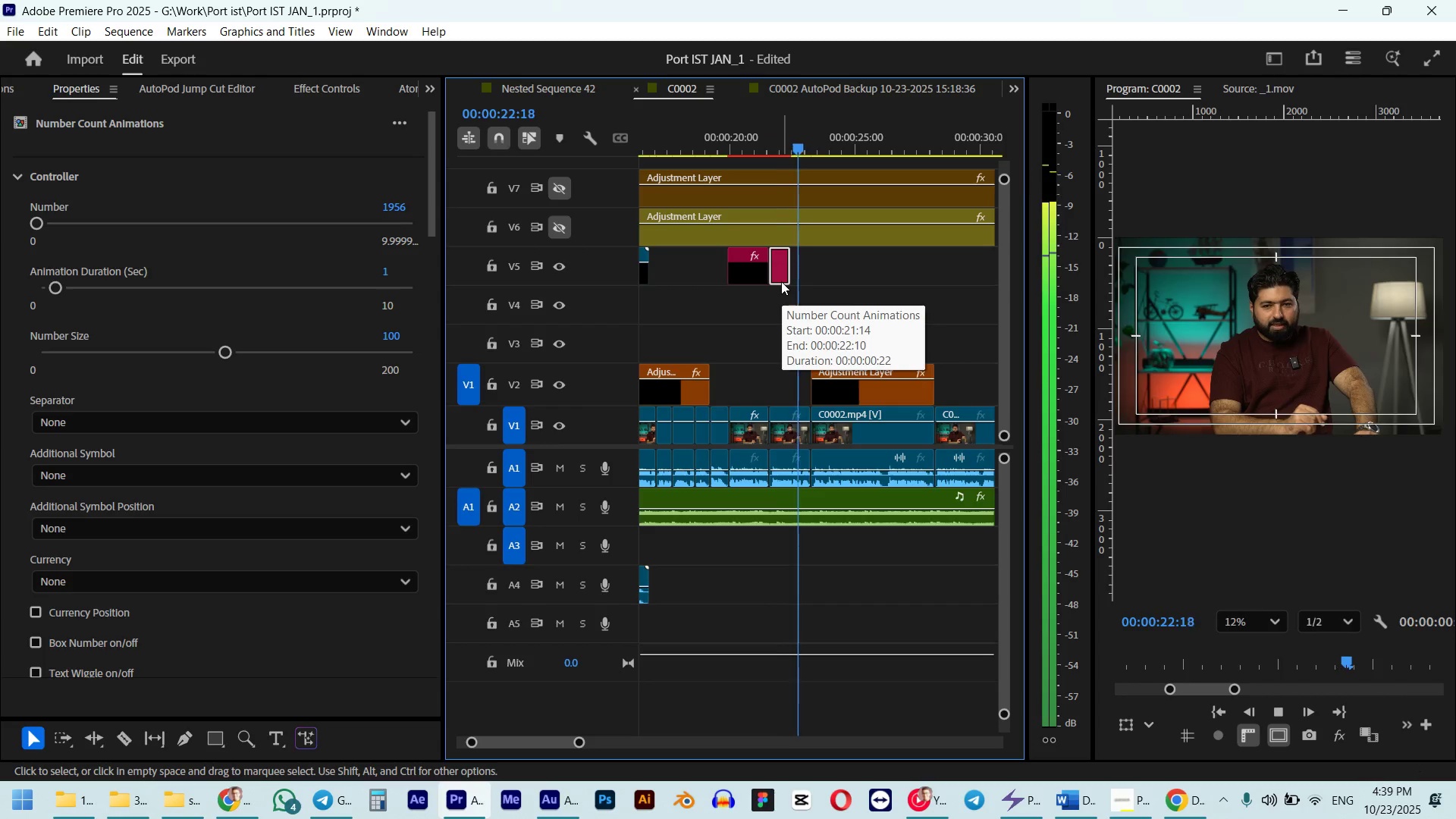 
key(Space)
 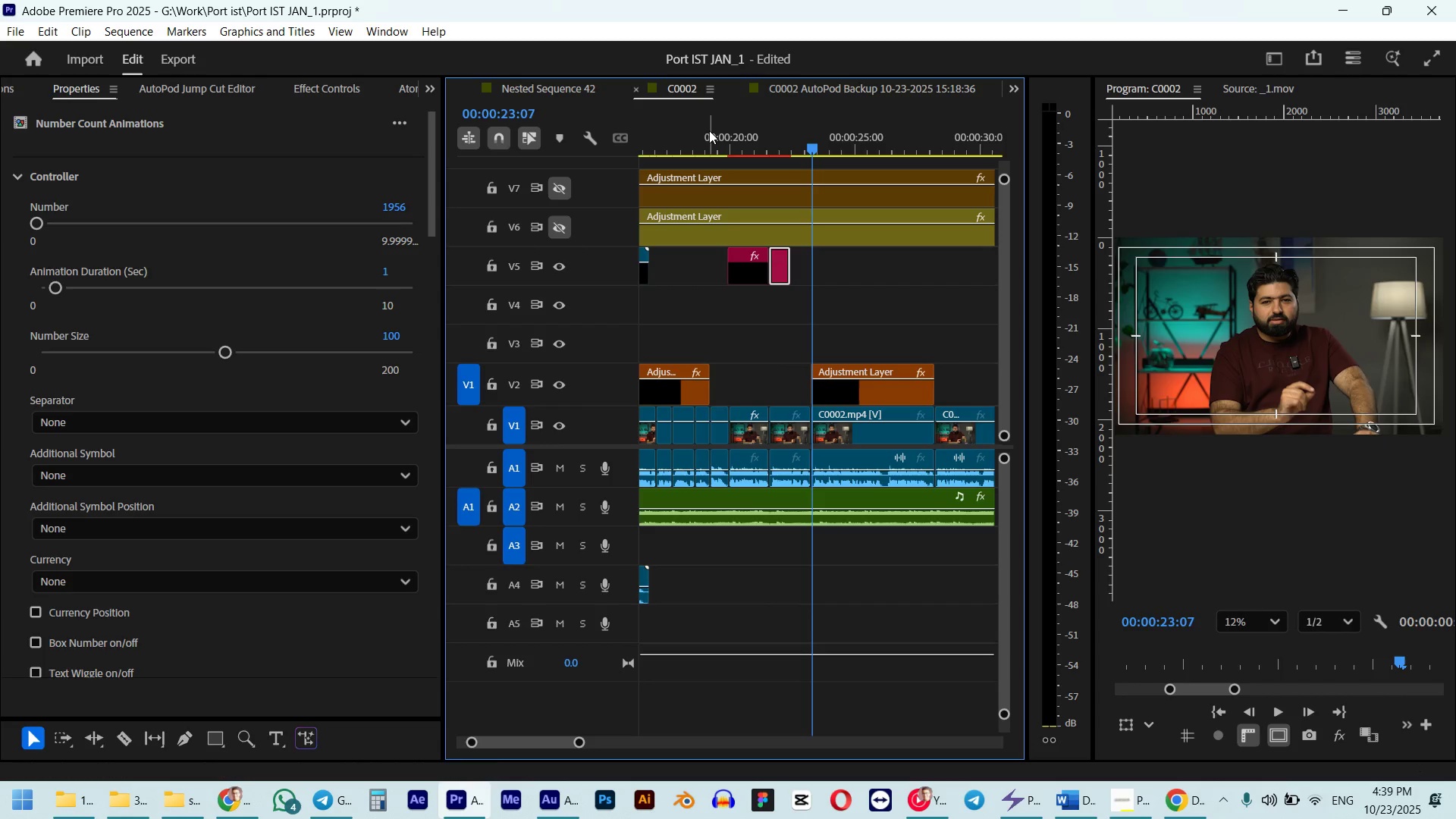 
left_click([728, 143])
 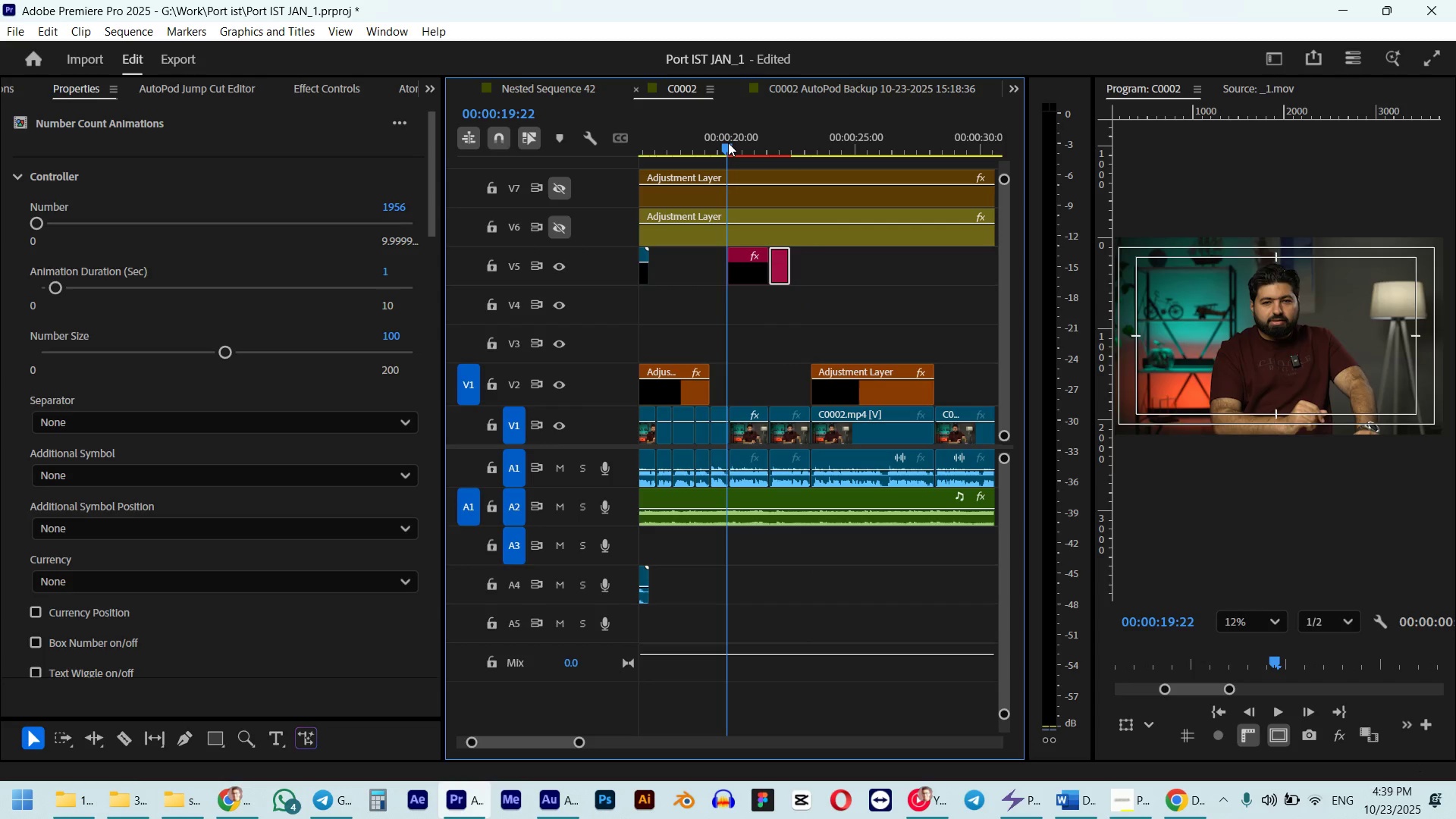 
key(Space)
 